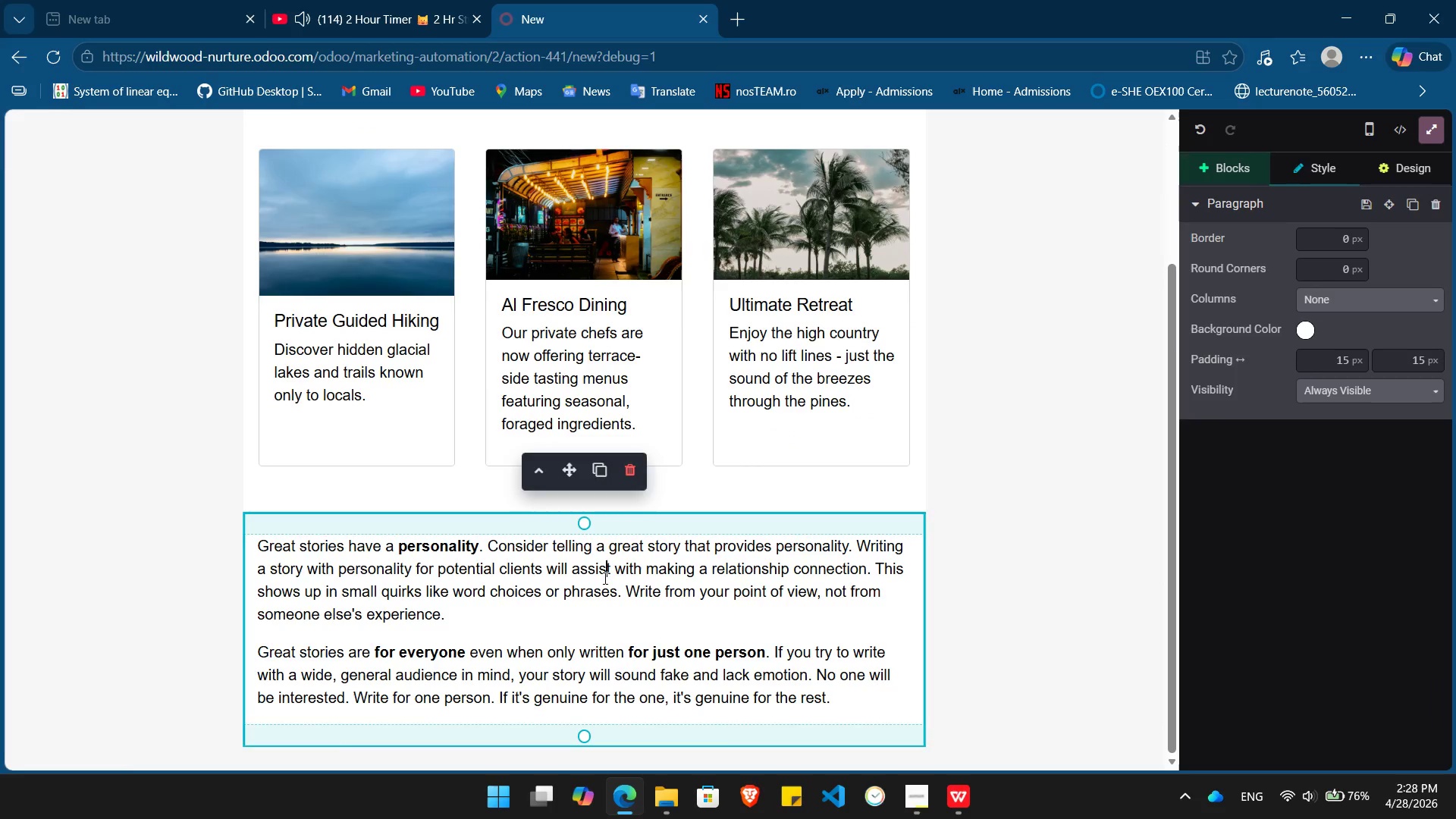 
key(Control+A)
 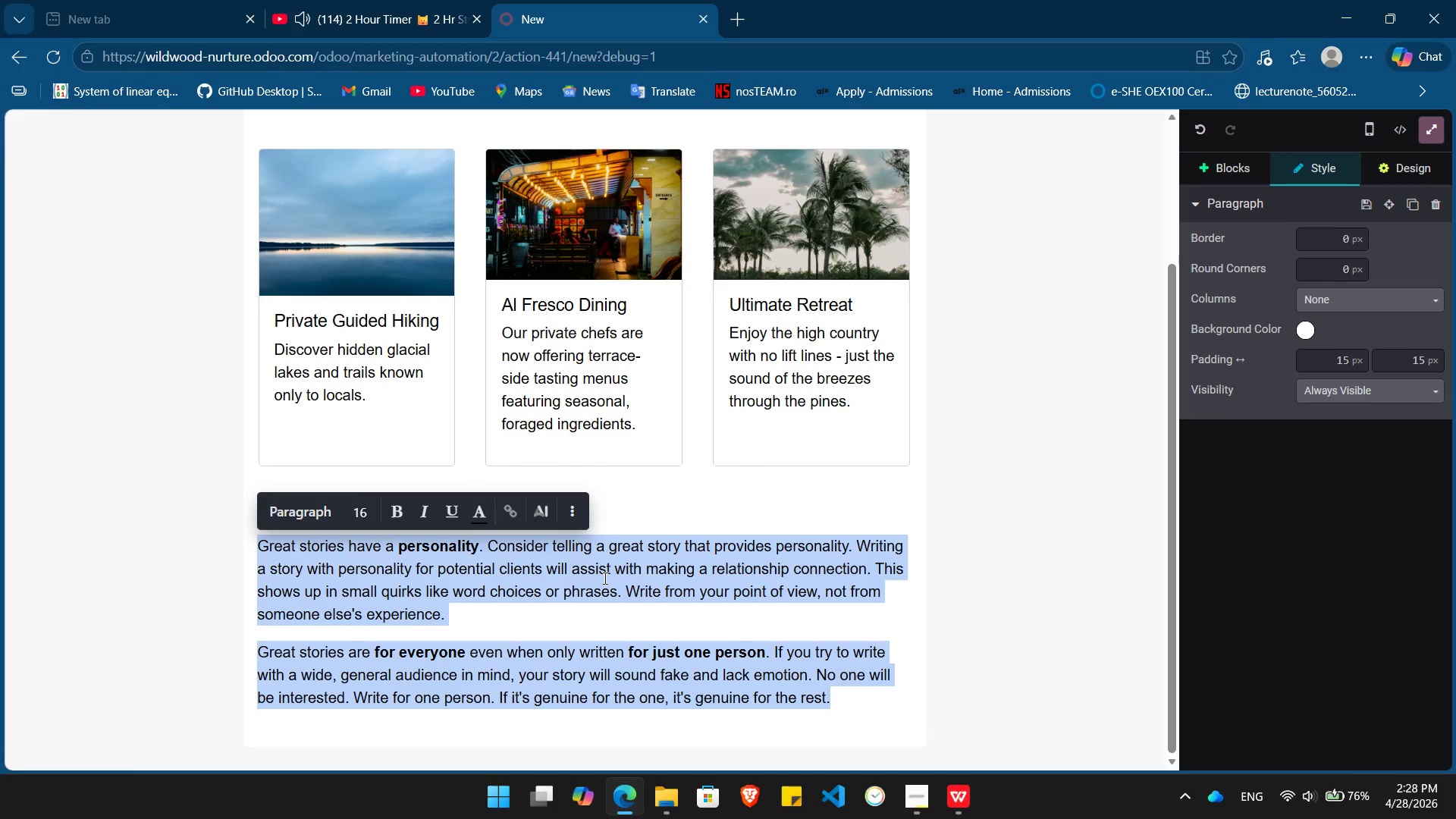 
key(Backspace)
type(Is it time for a different kind of gatew)
 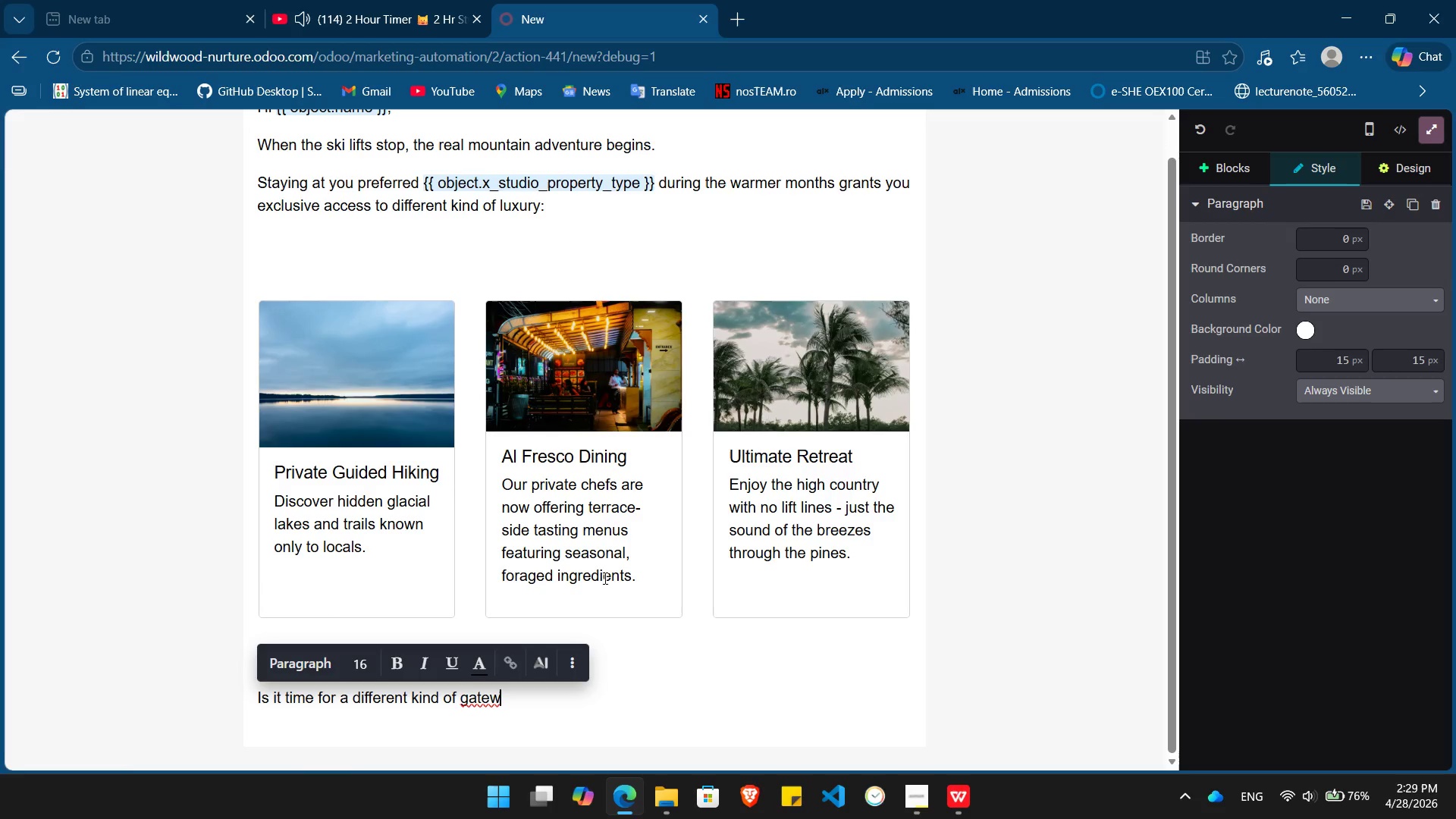 
key(Backspace)
key(Backspace)
type(away?)
 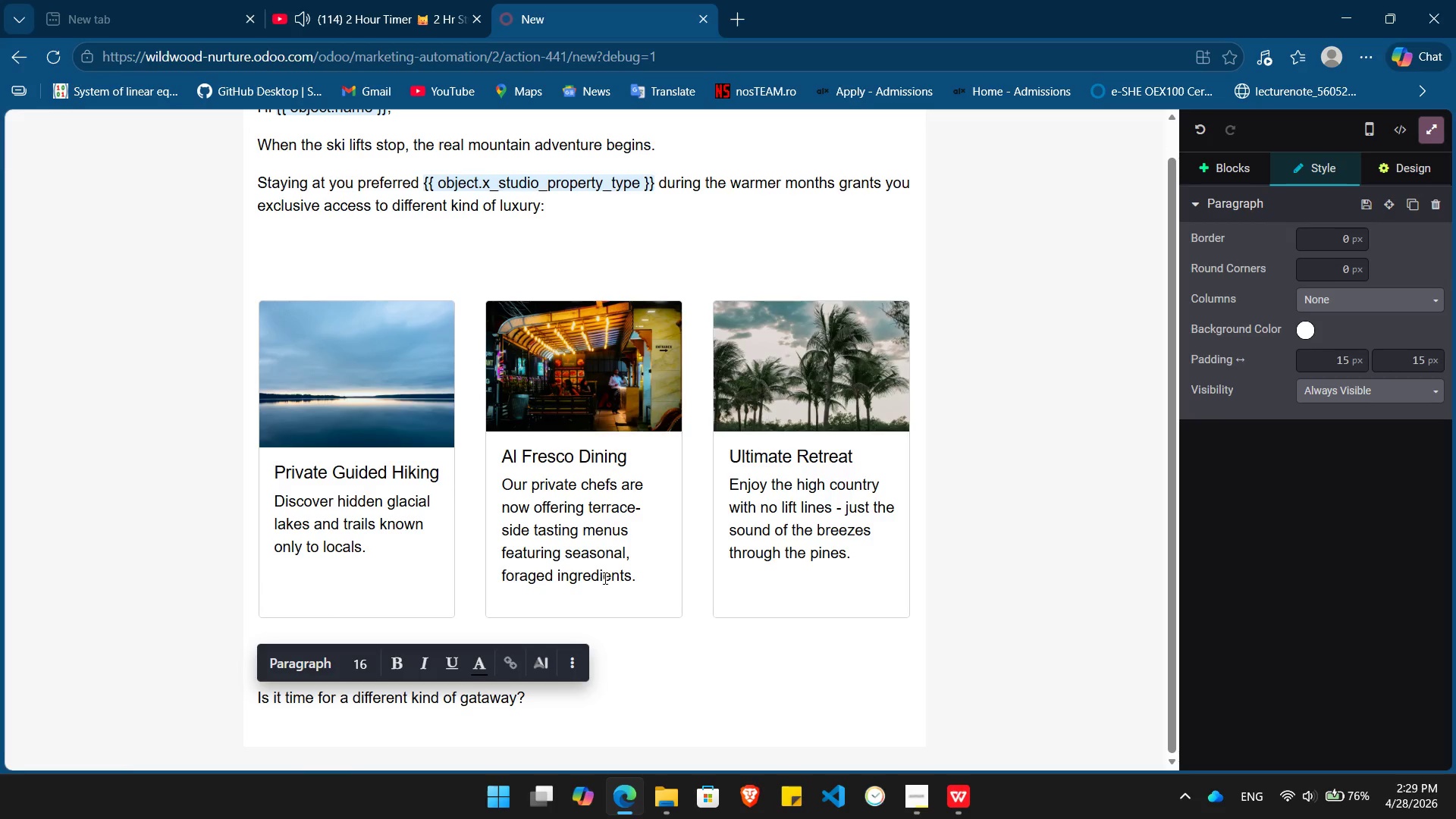 
key(Enter)
 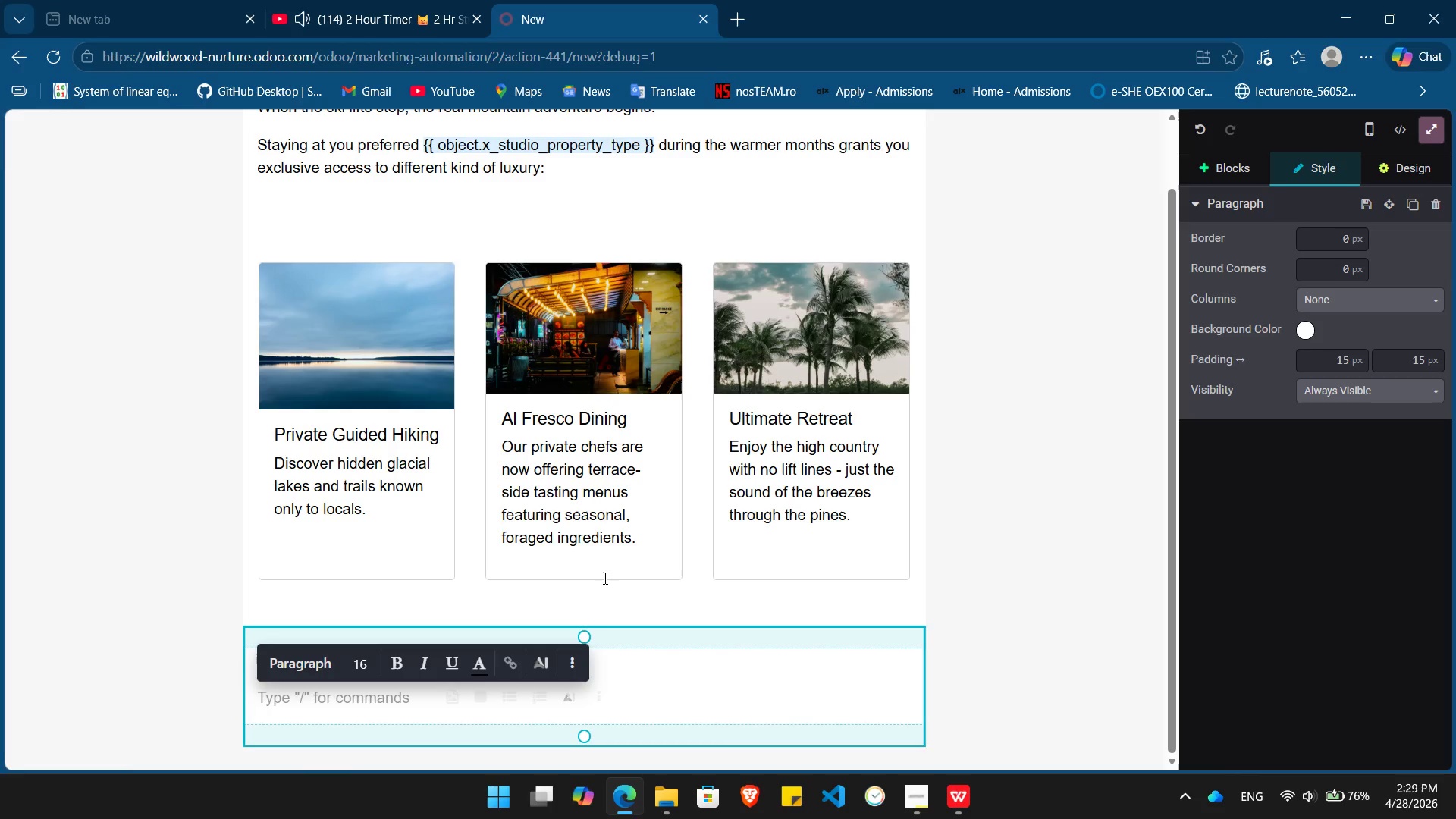 
type(/butt)
 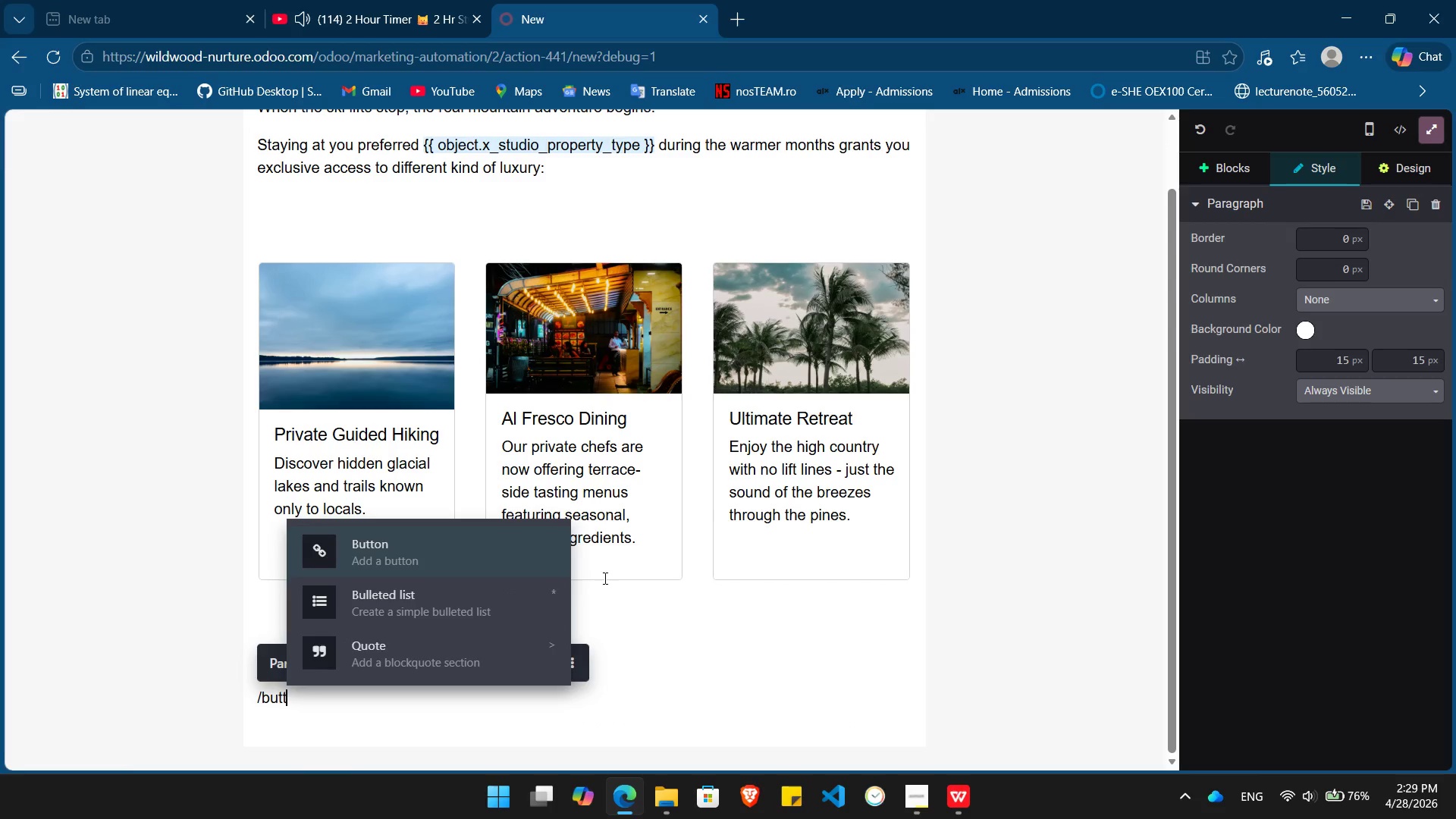 
key(Enter)
 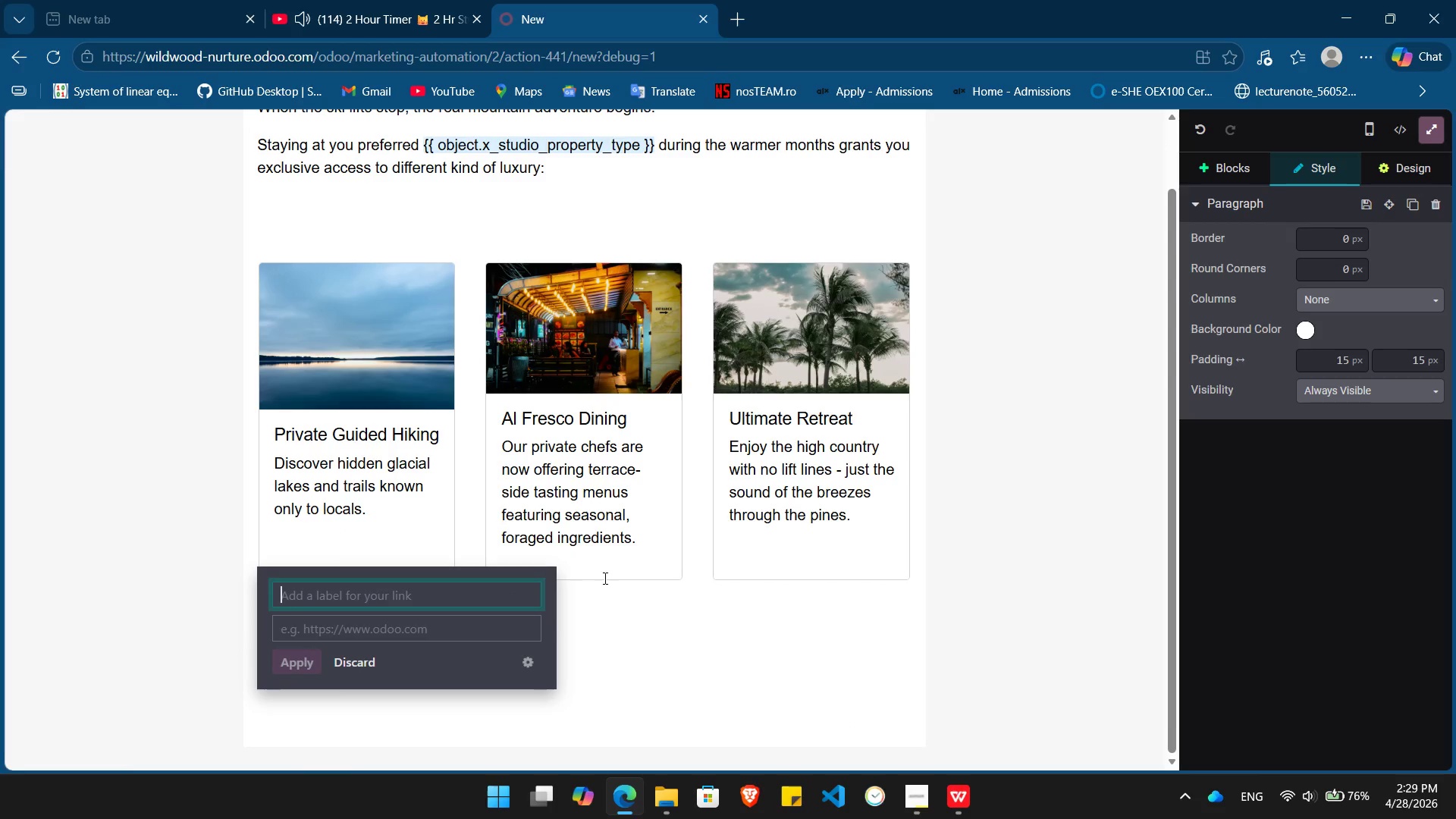 
type(View Summer Activities)
key(Tab)
type(h)
 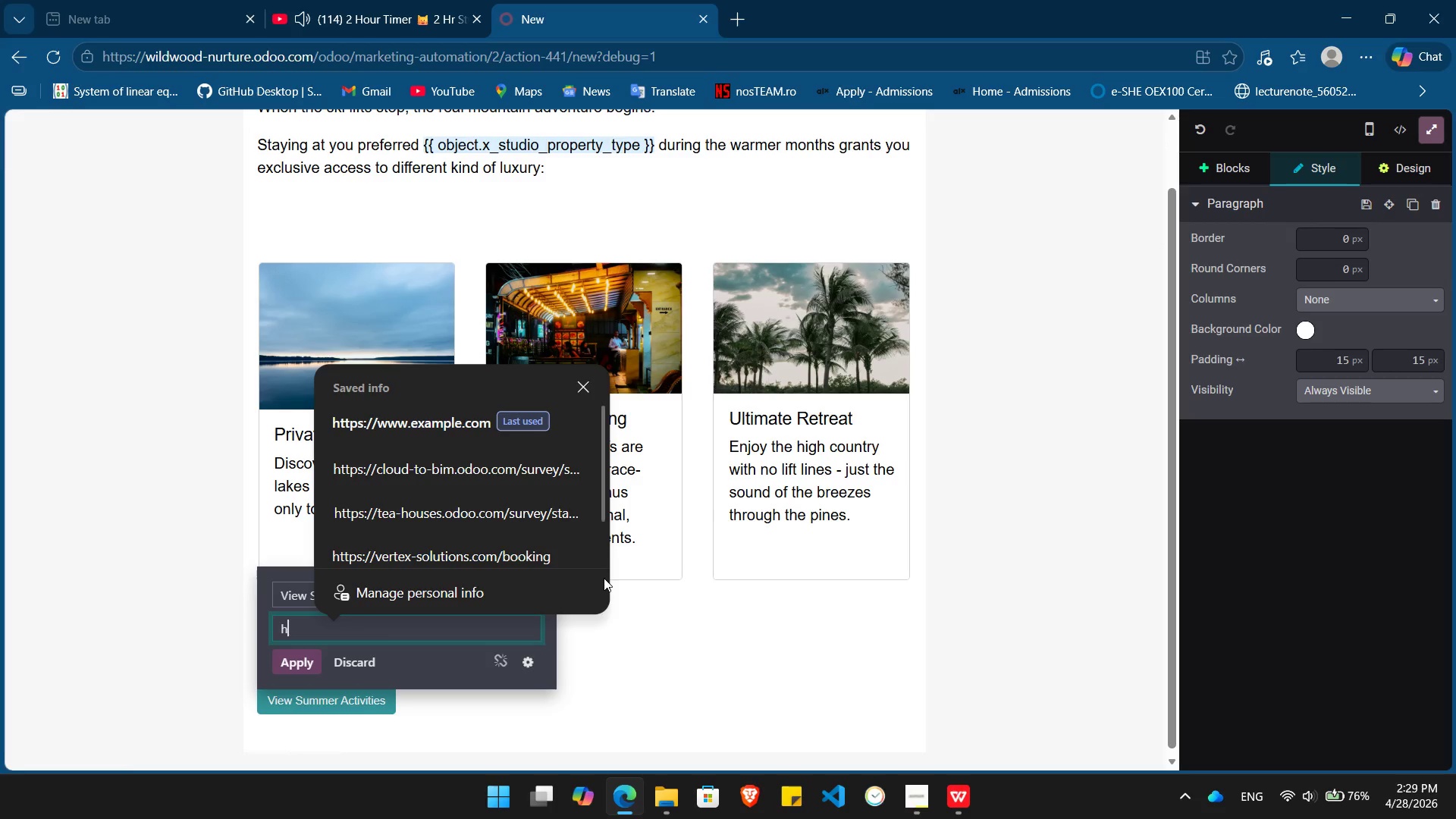 
key(ArrowDown)
 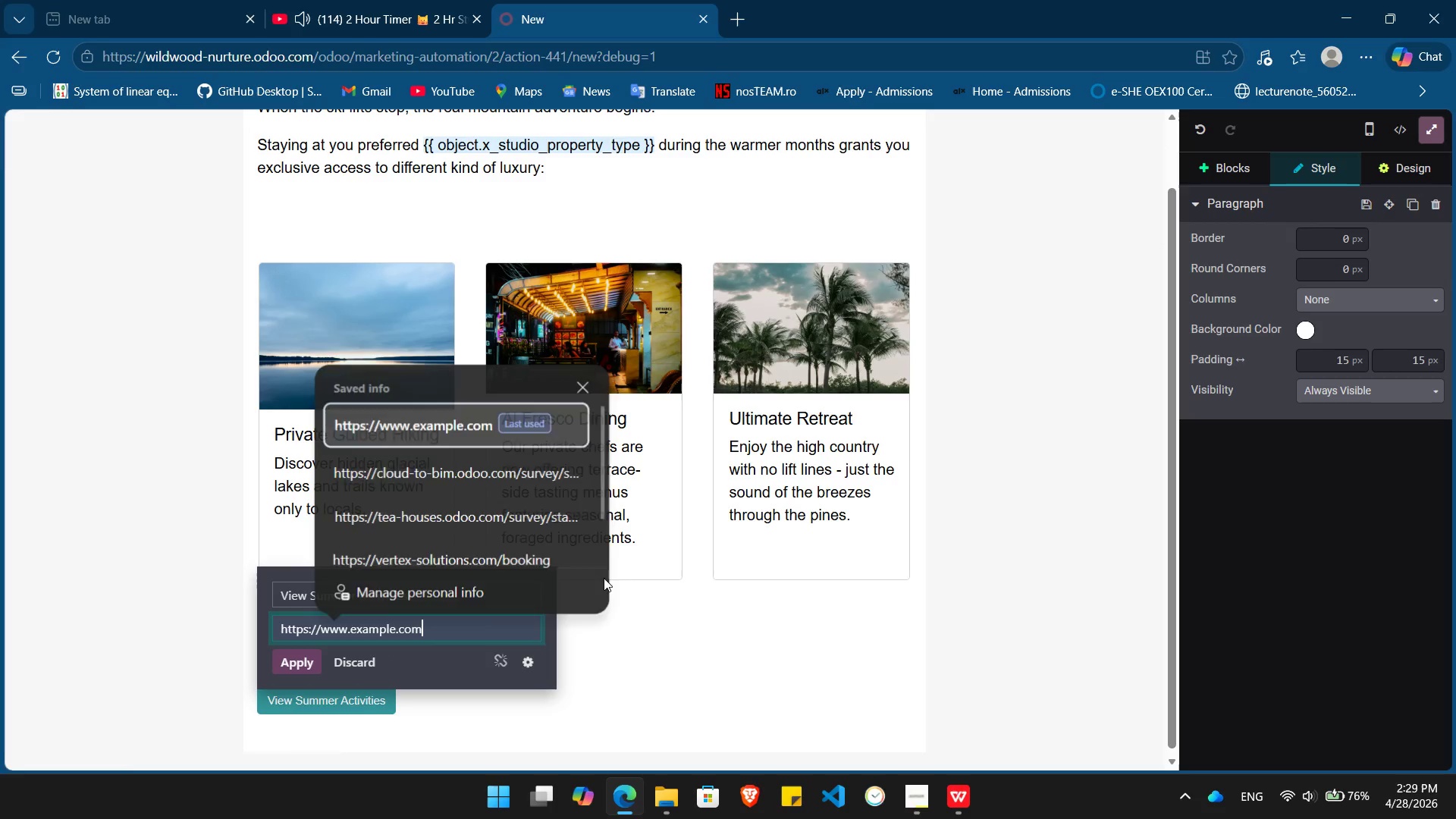 
key(Enter)
 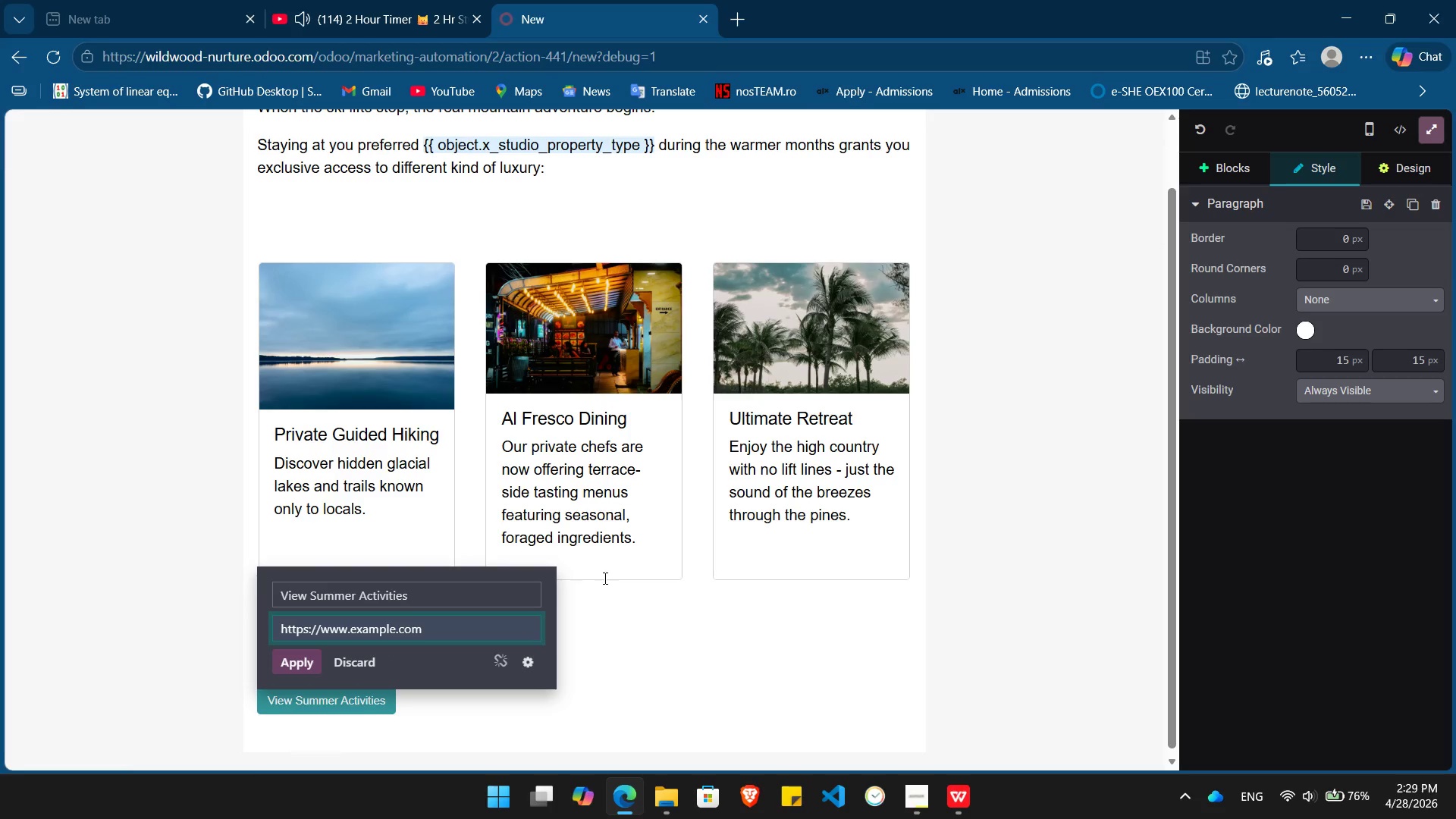 
key(Enter)
 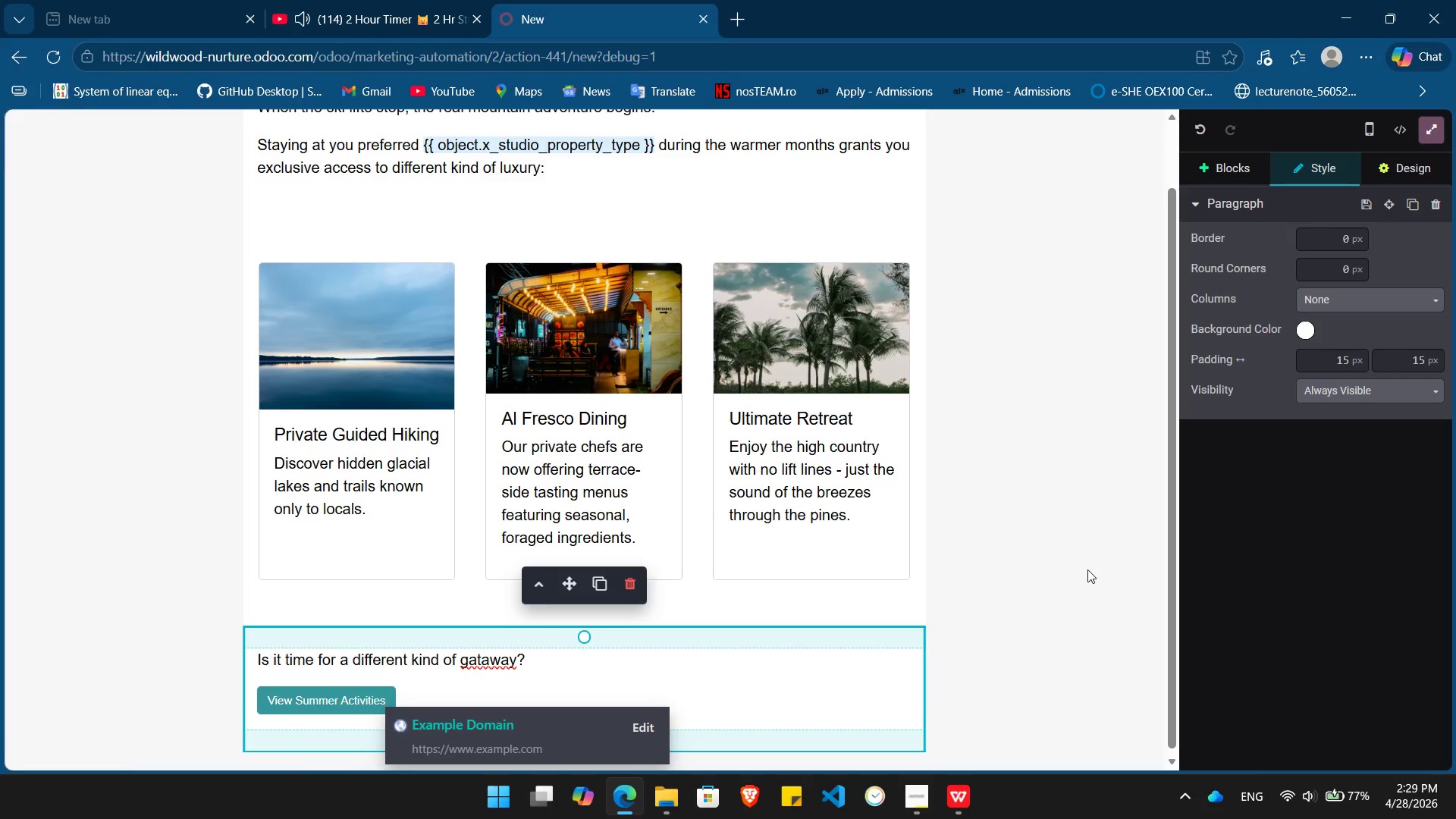 
wait(8.81)
 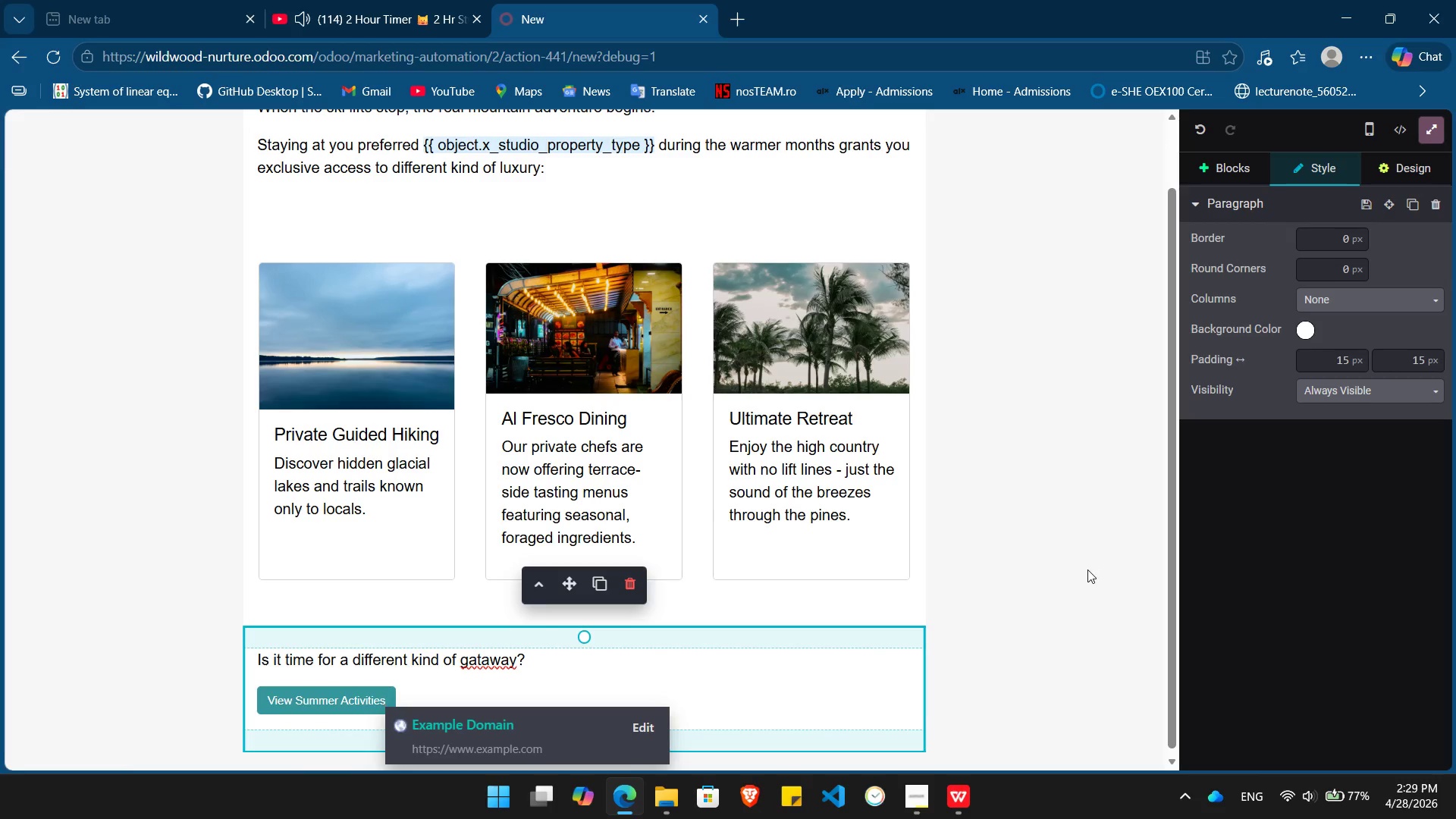 
left_click([454, 569])
 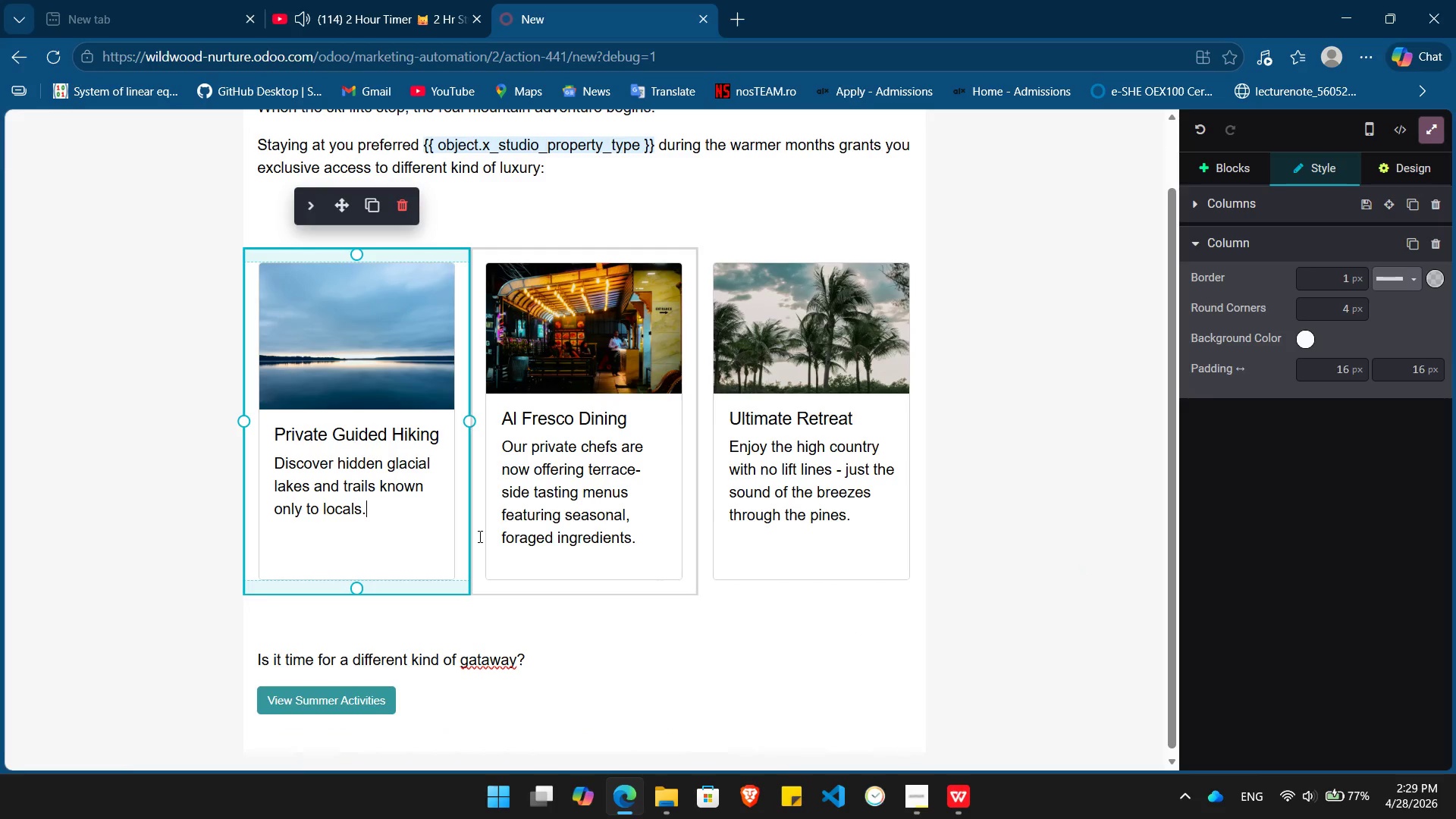 
key(ArrowUp)
 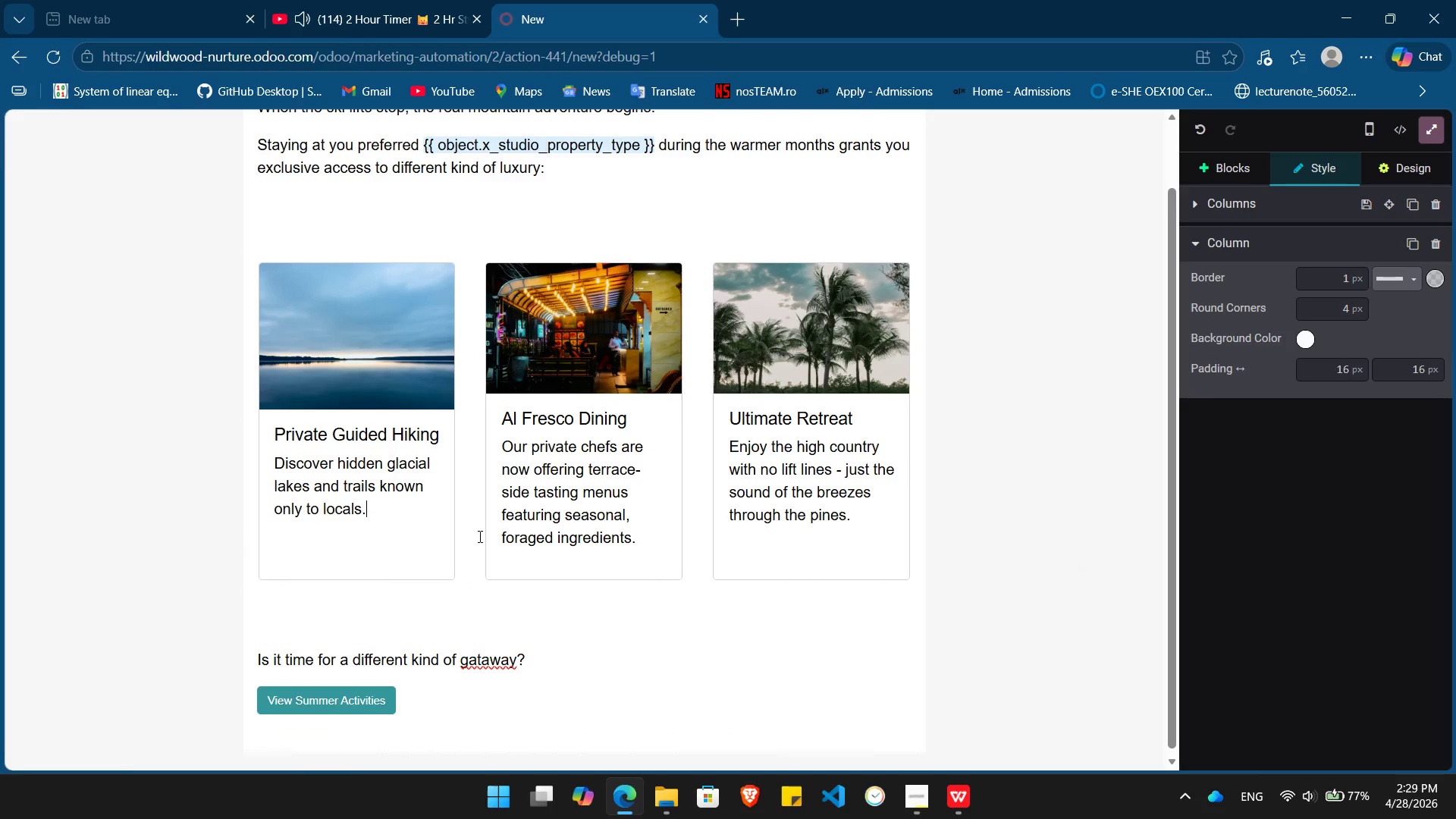 
key(ArrowDown)
 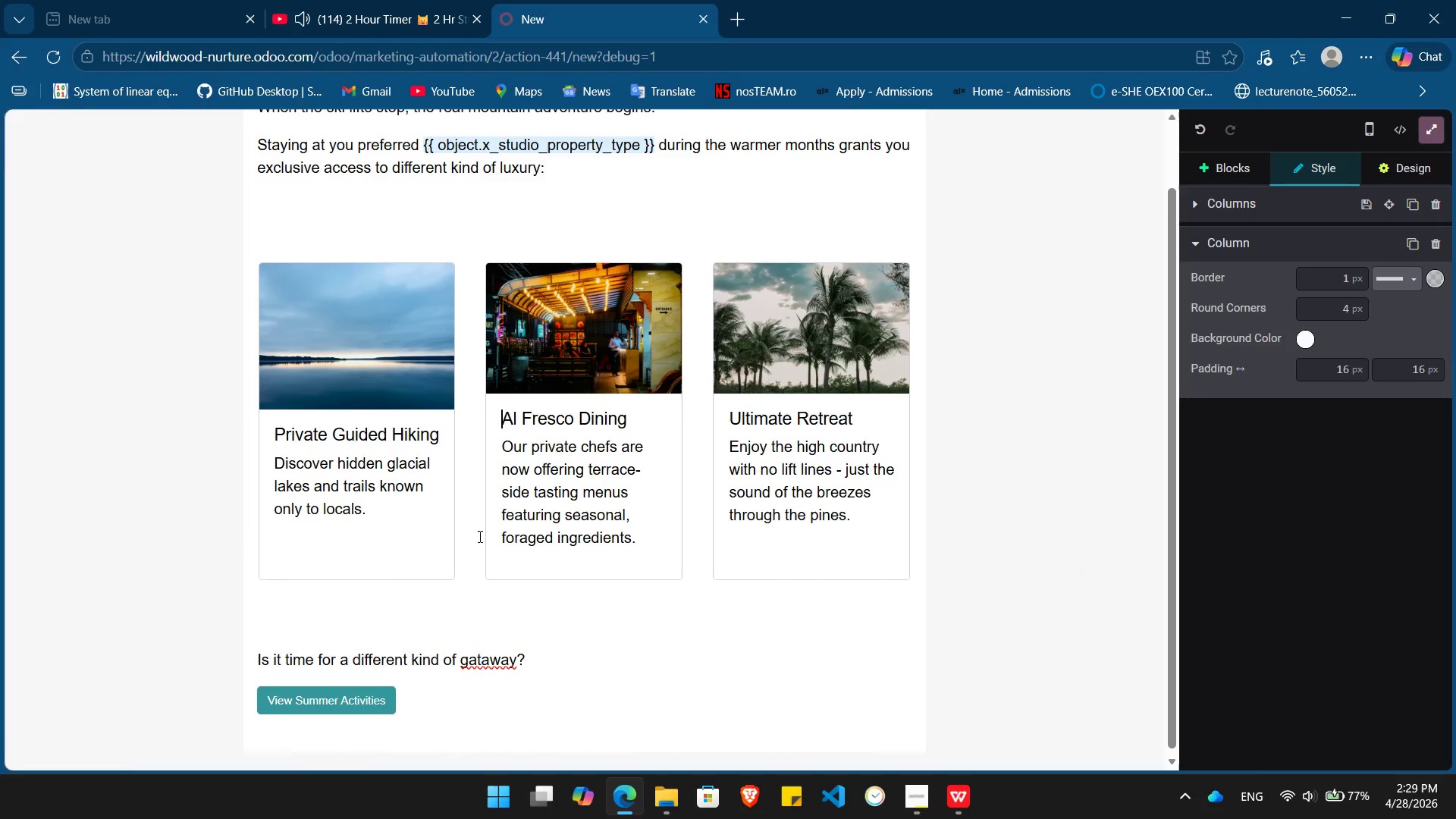 
key(ArrowDown)
 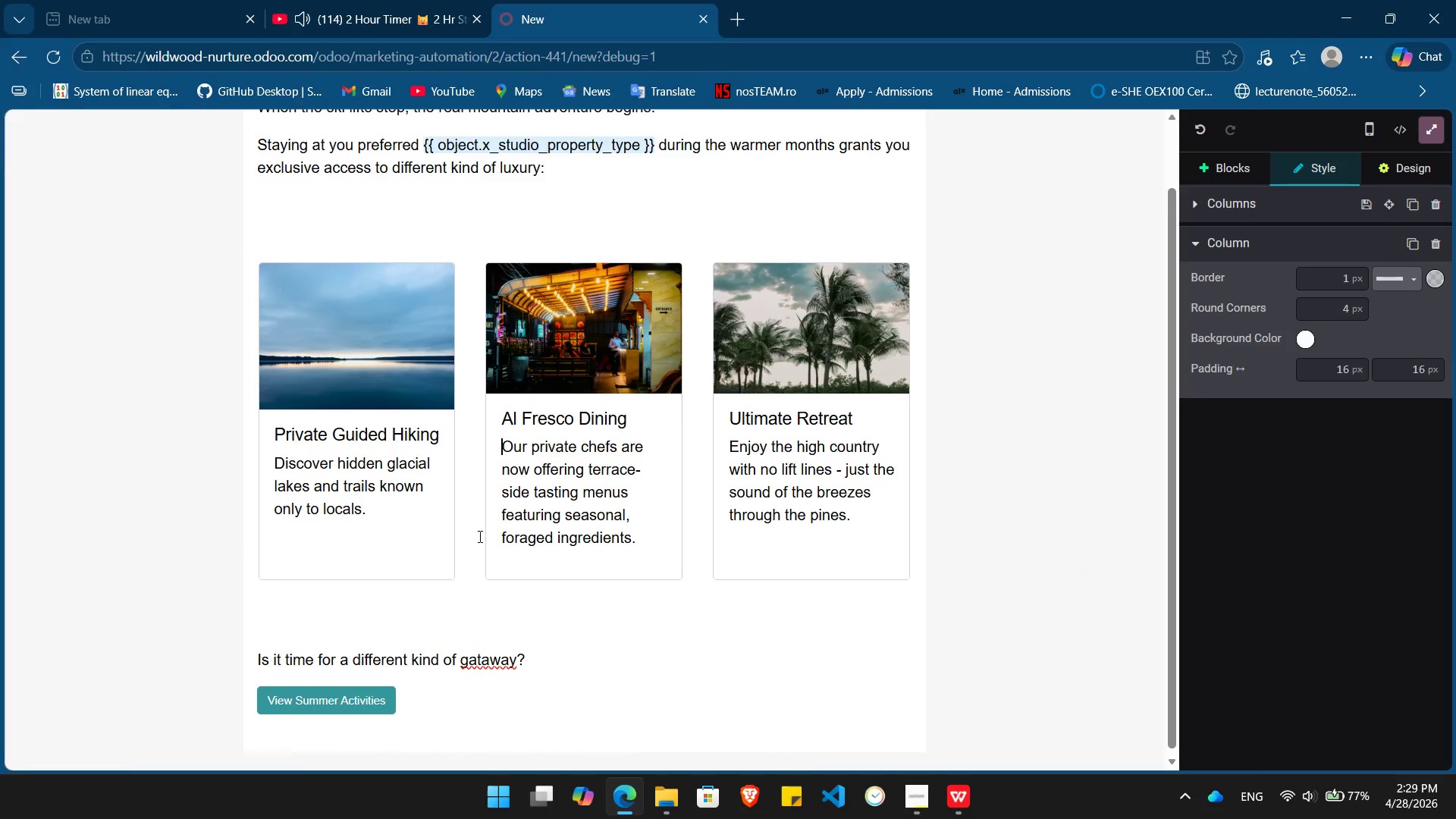 
key(ArrowDown)
 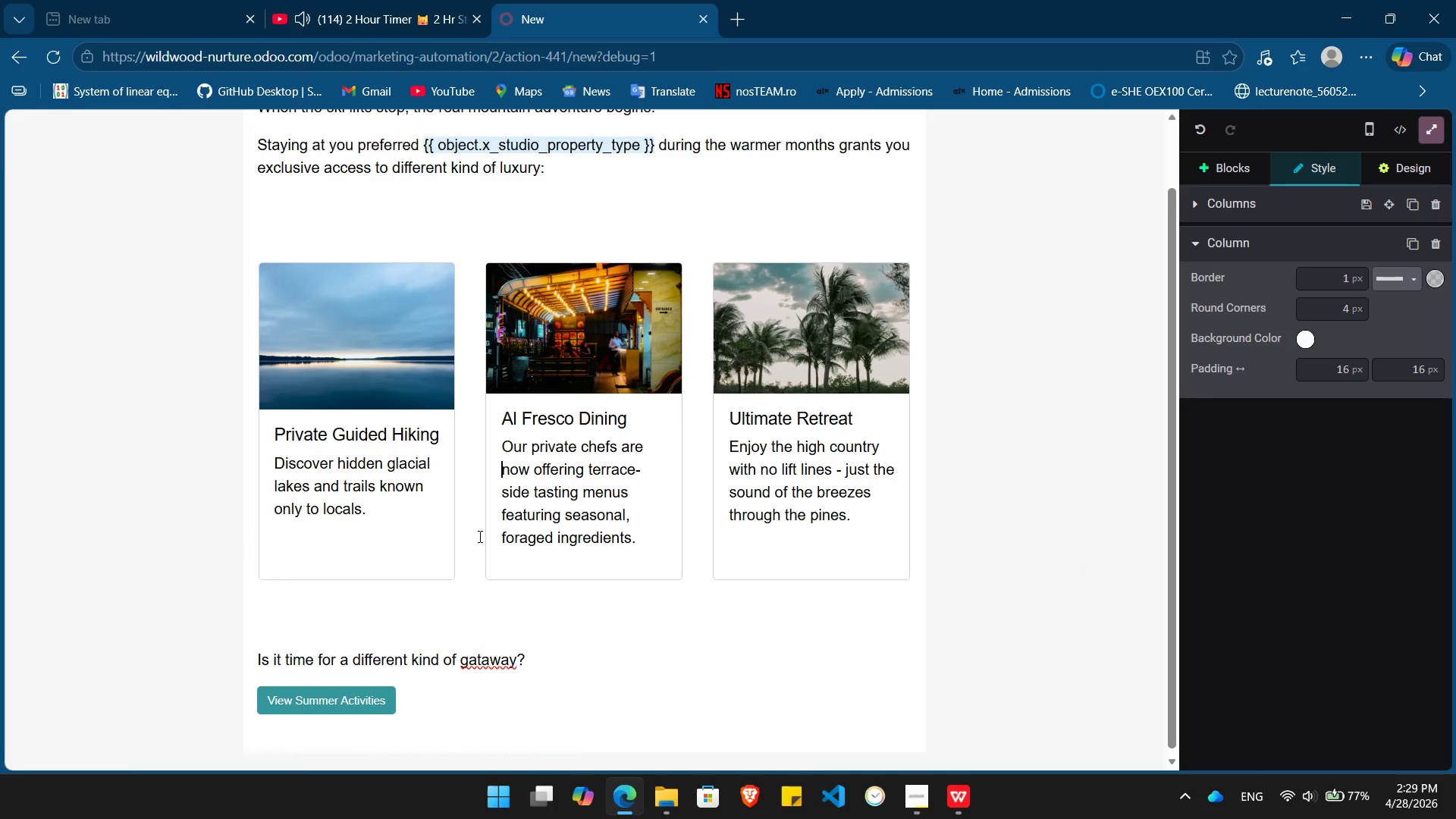 
key(ArrowDown)
 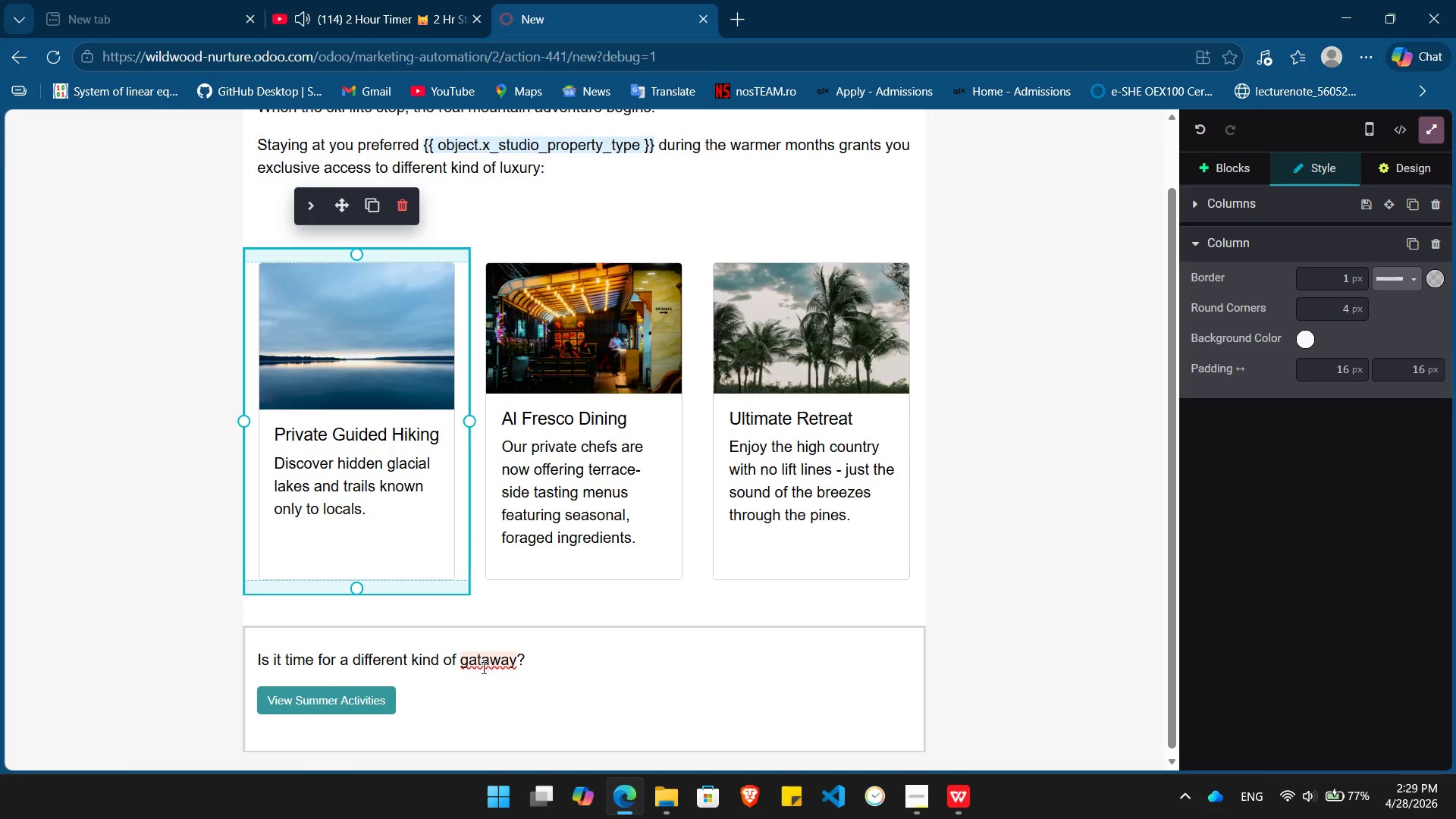 
left_click([480, 667])
 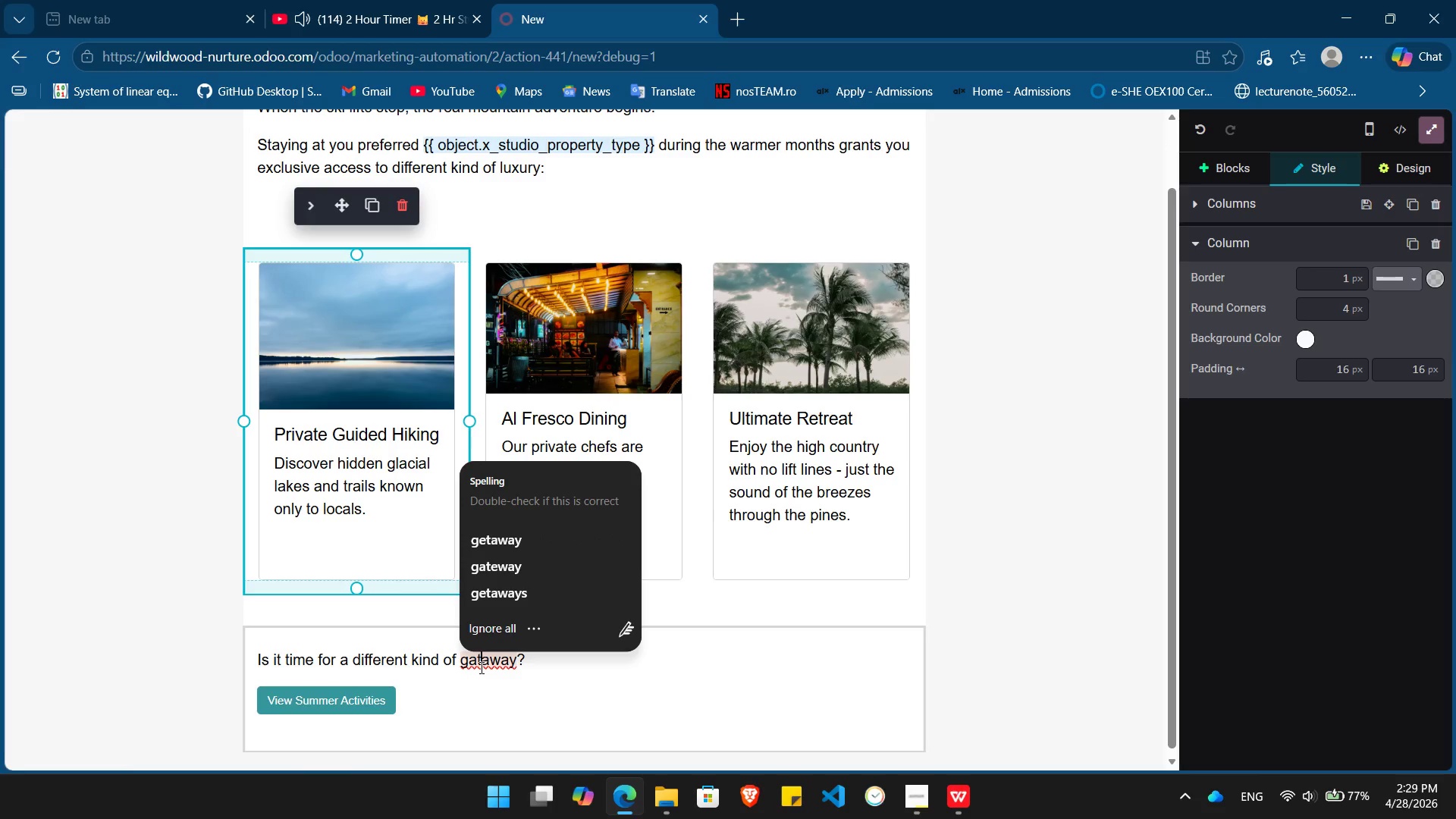 
key(ArrowDown)
 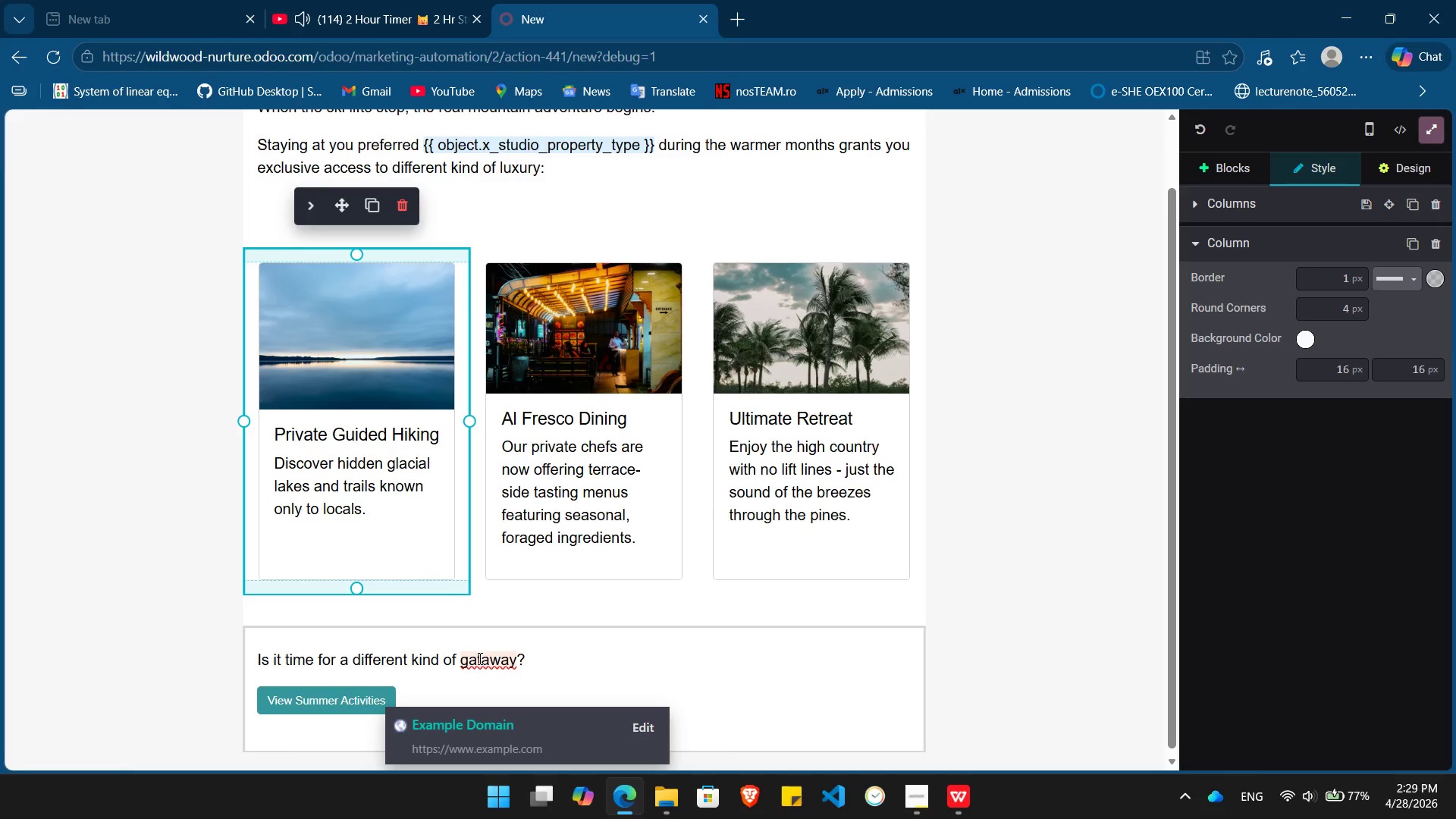 
left_click([475, 657])
 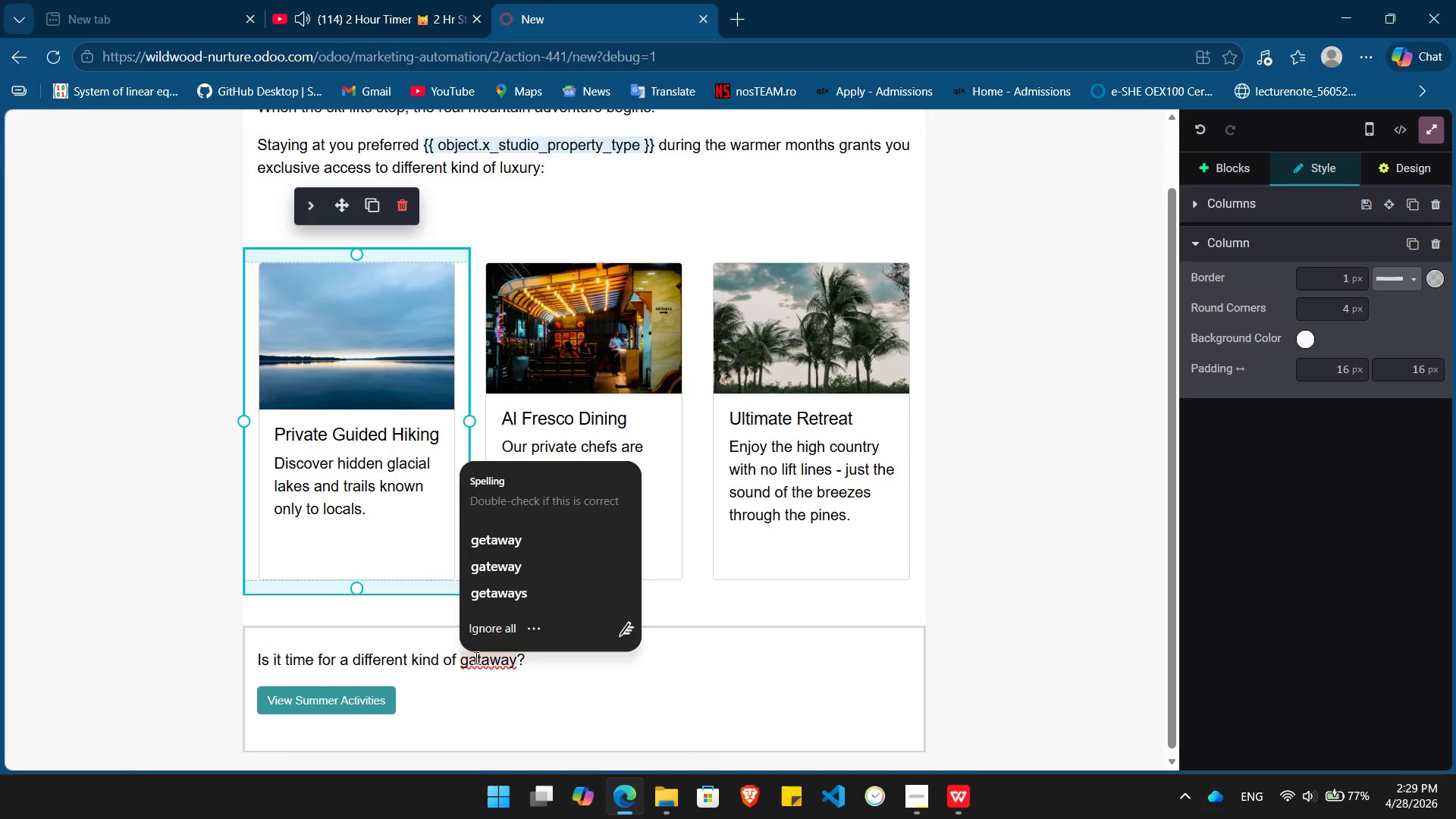 
key(Backspace)
 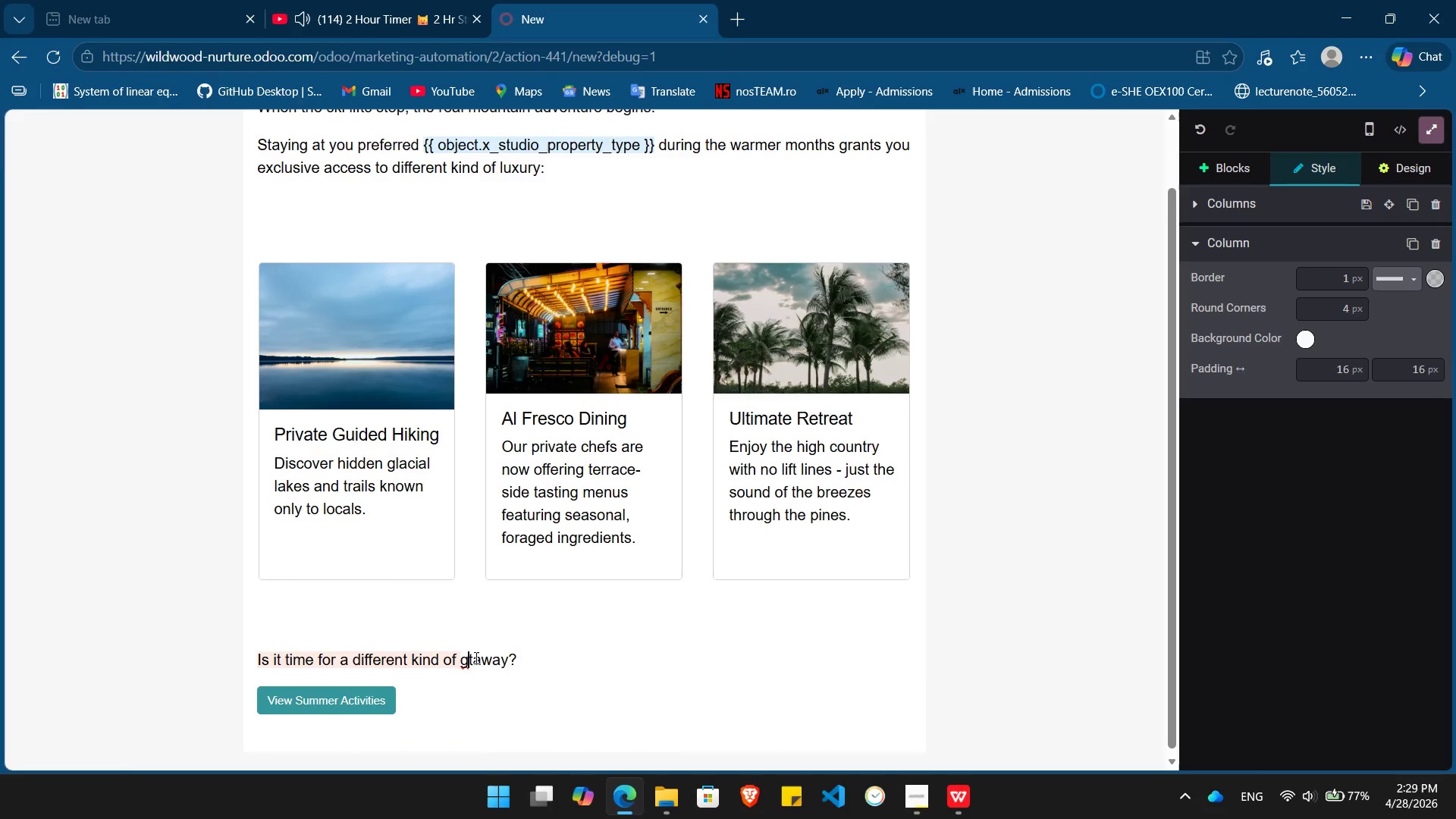 
key(E)
 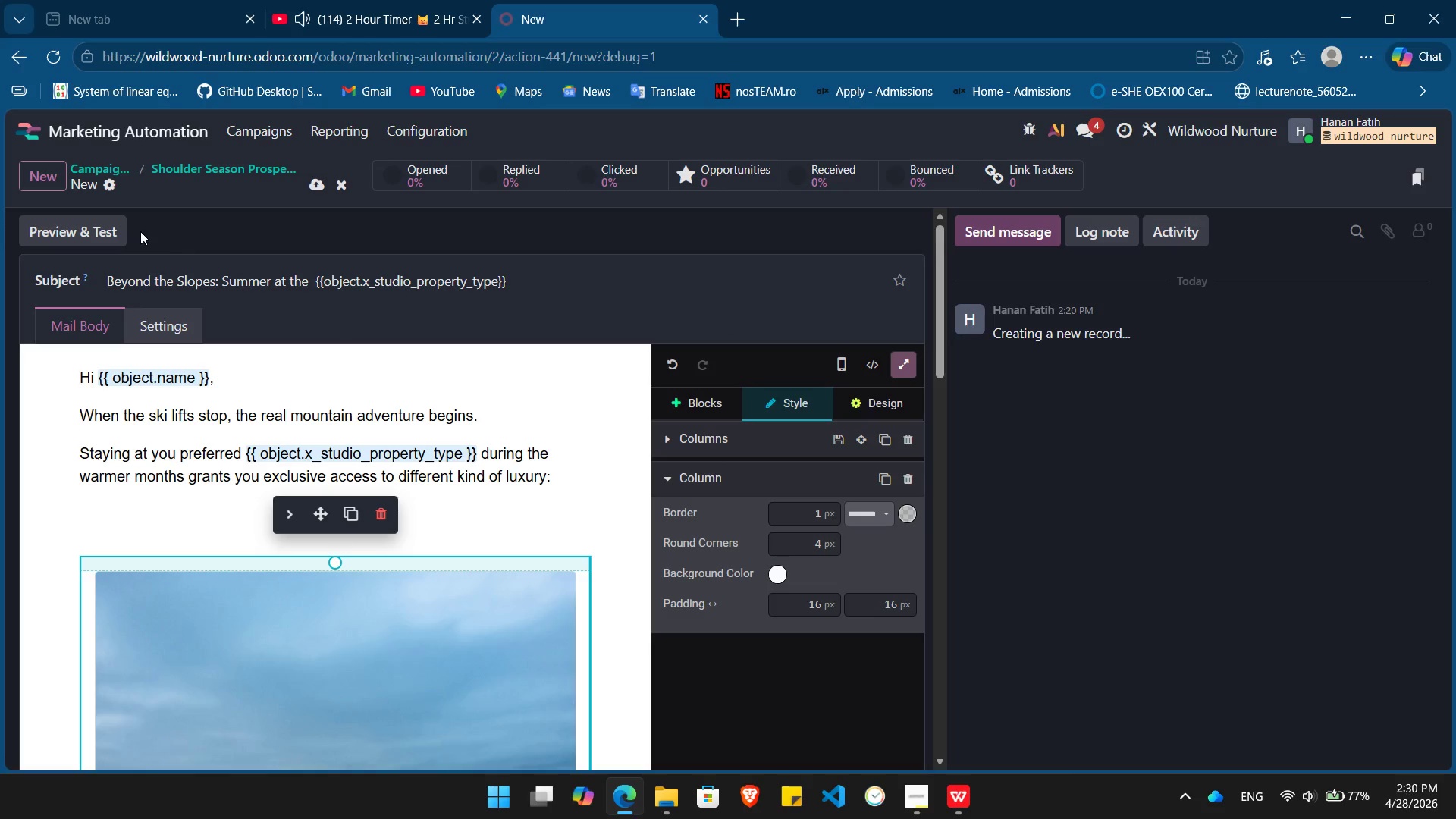 
wait(7.28)
 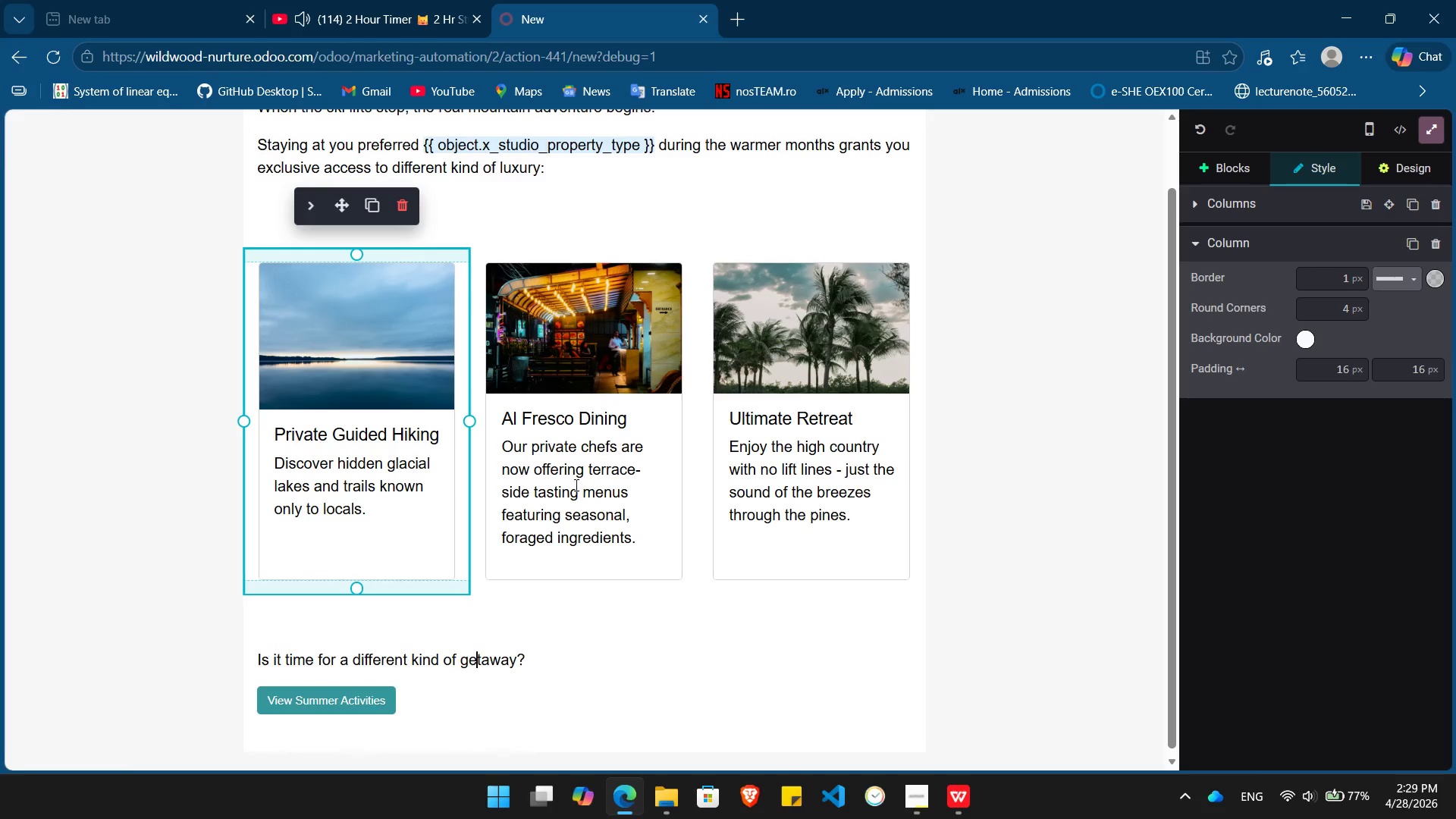 
left_click([212, 165])
 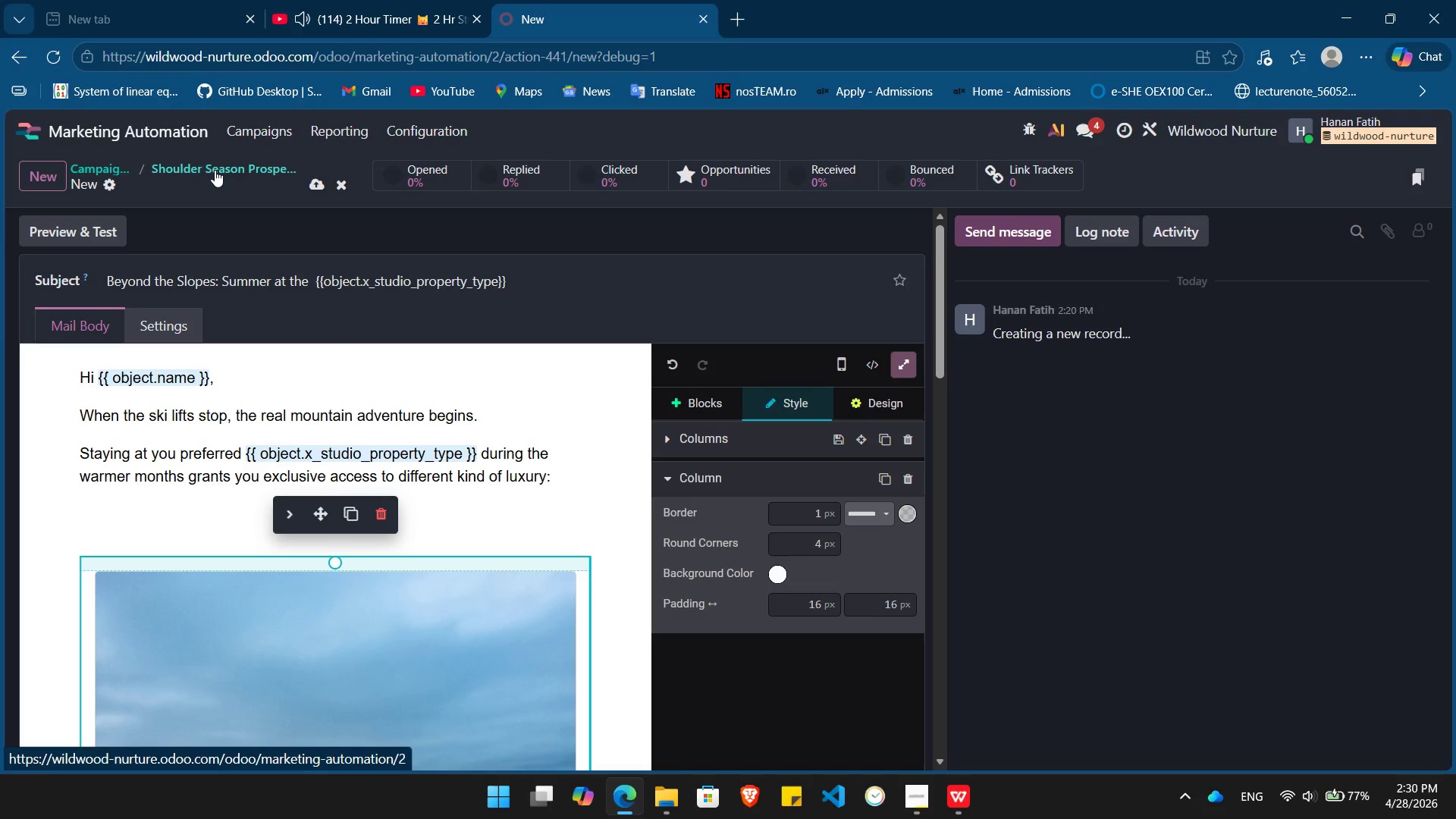 
wait(15.11)
 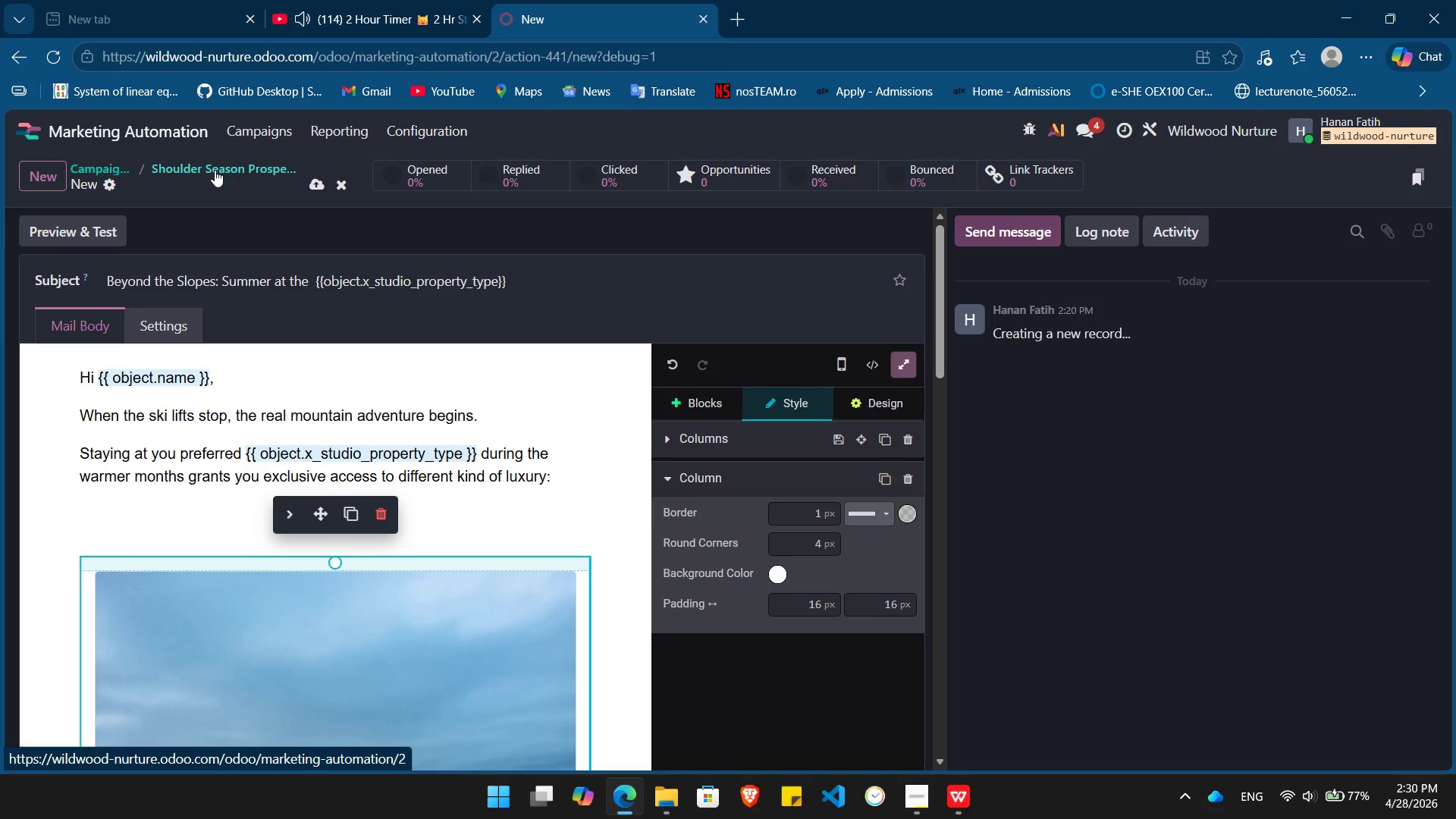 
scroll: coordinate [436, 420], scroll_direction: down, amount: 9.0
 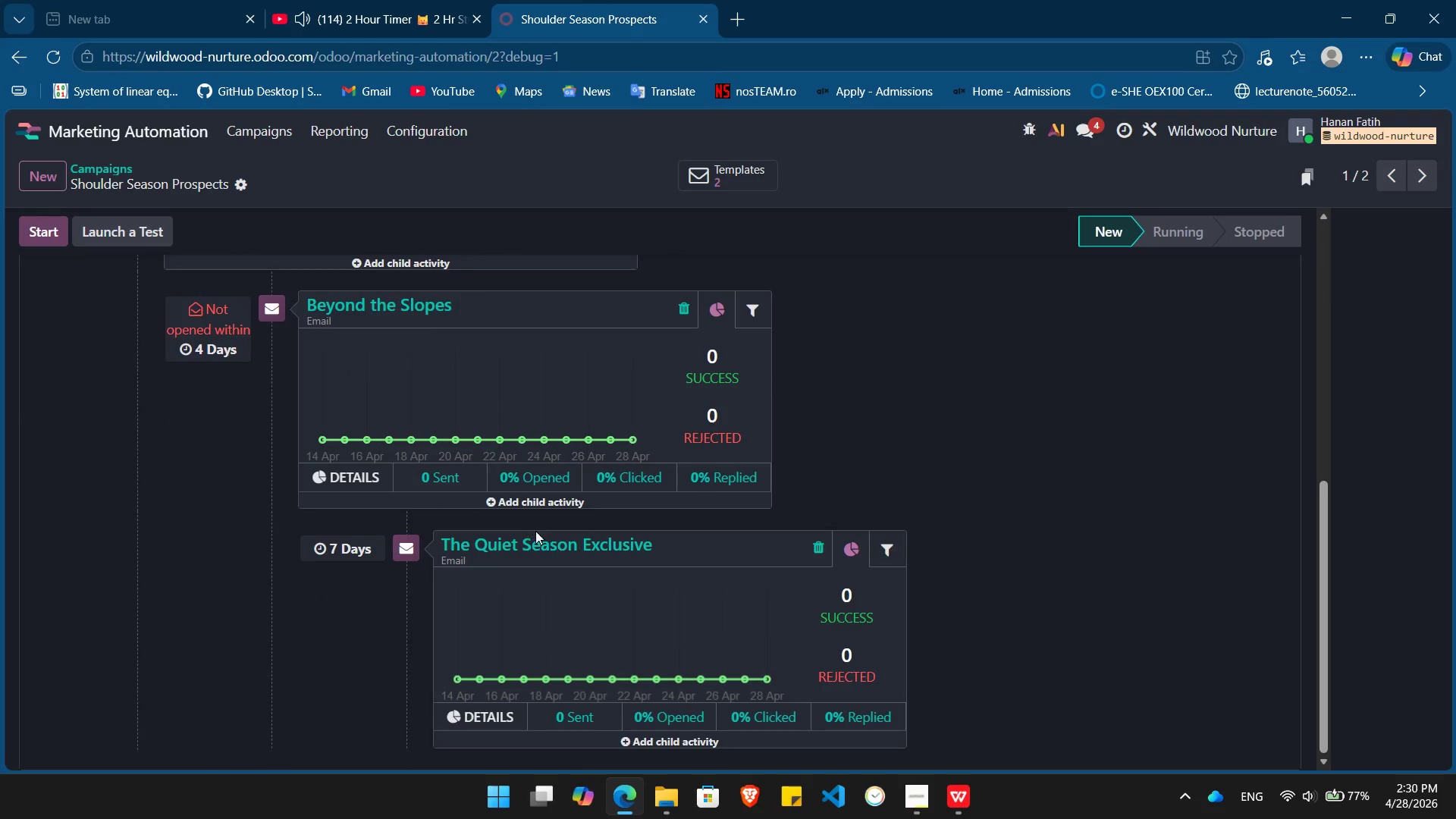 
mouse_move([548, 522])
 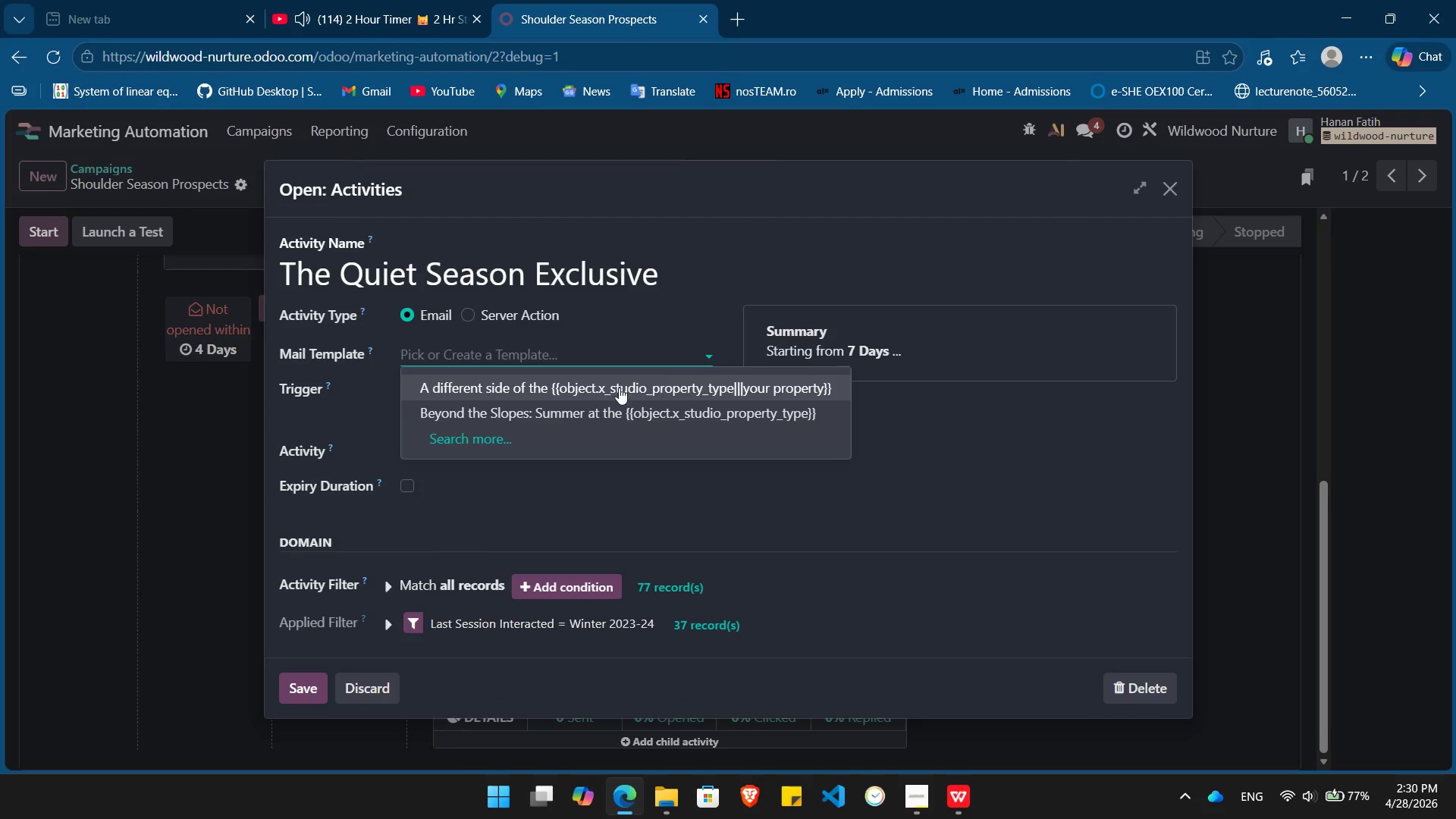 
mouse_move([507, 440])
 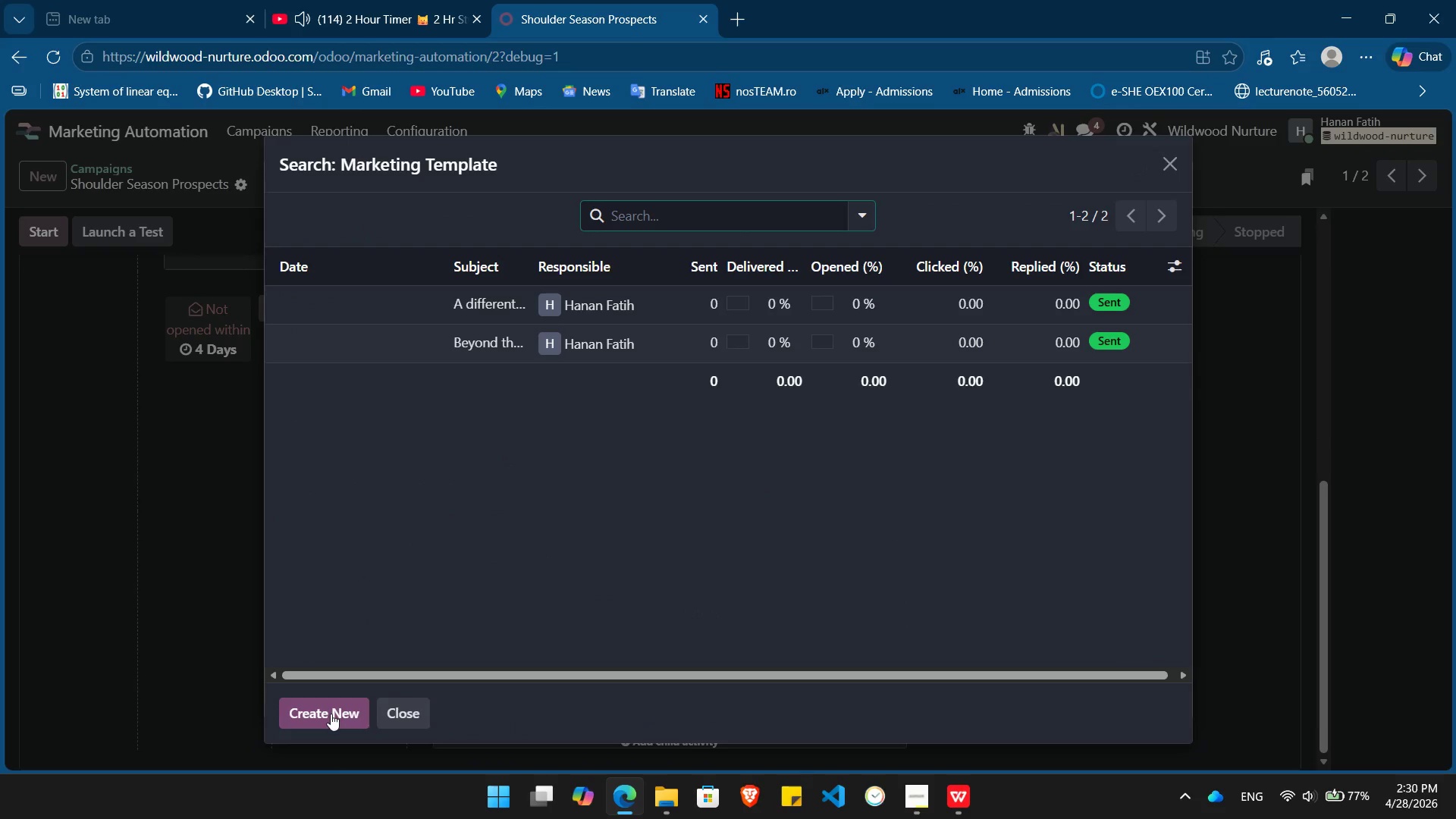 
left_click([331, 714])
 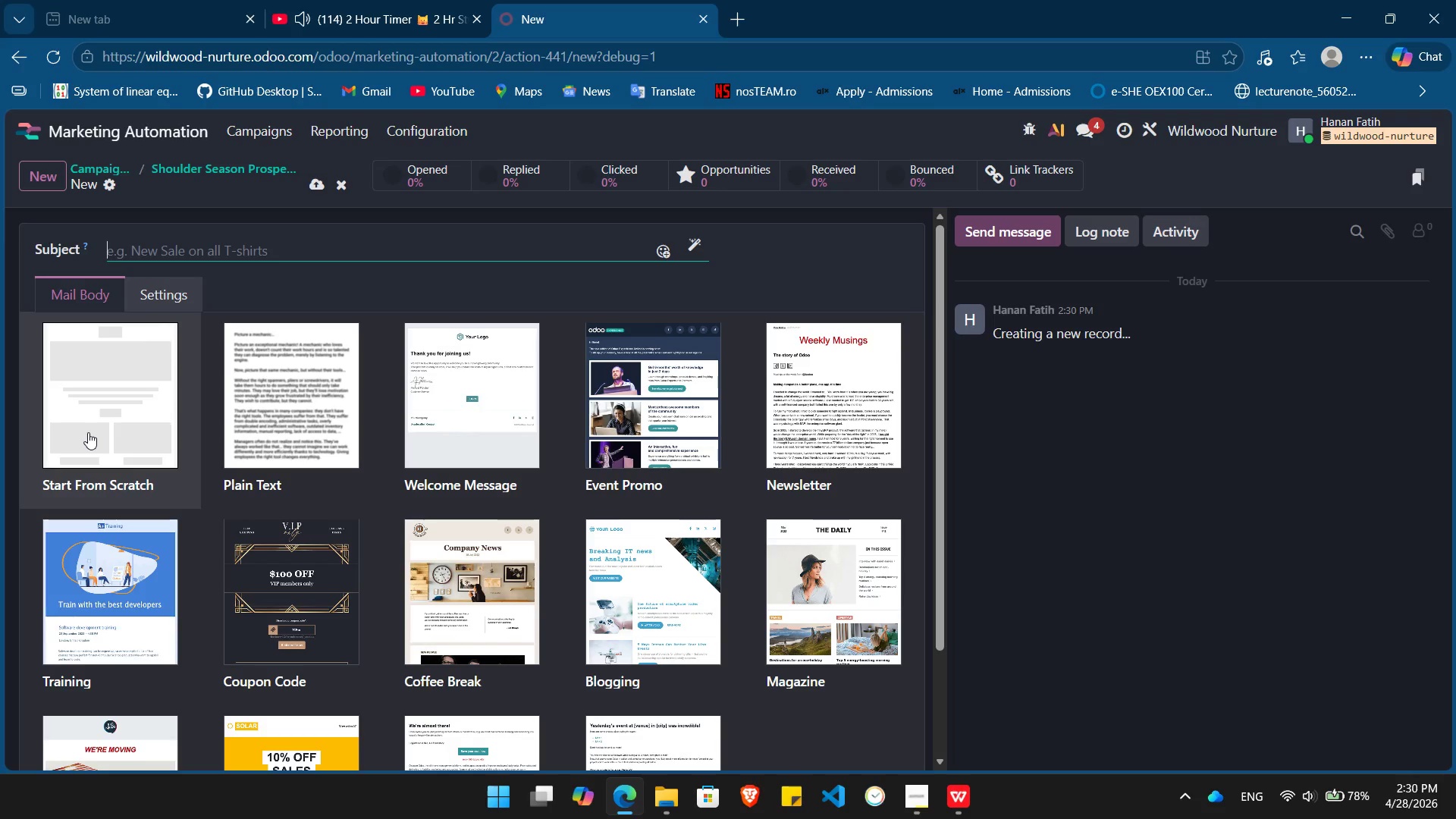 
wait(6.87)
 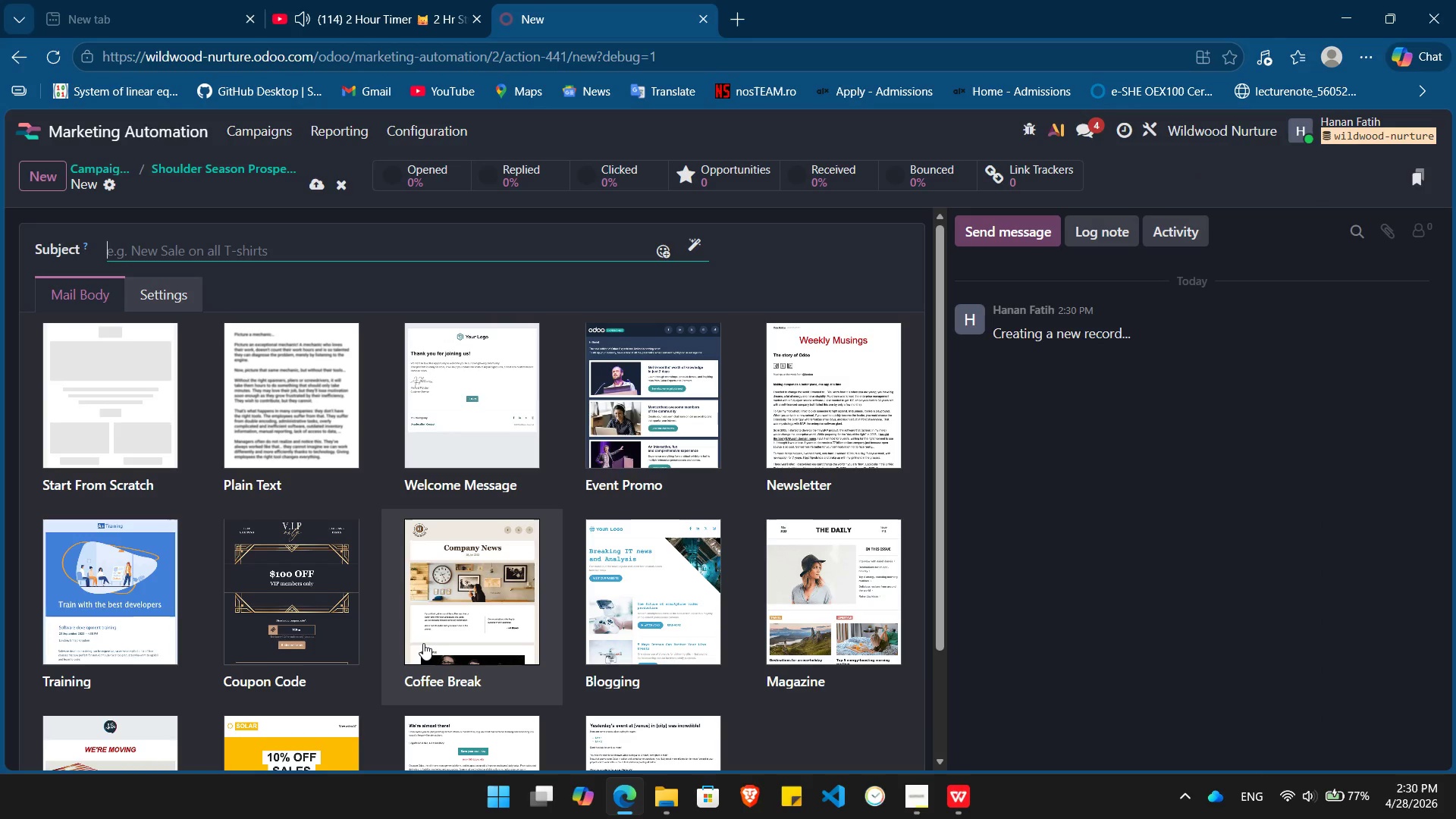 
mouse_move([468, 563])
 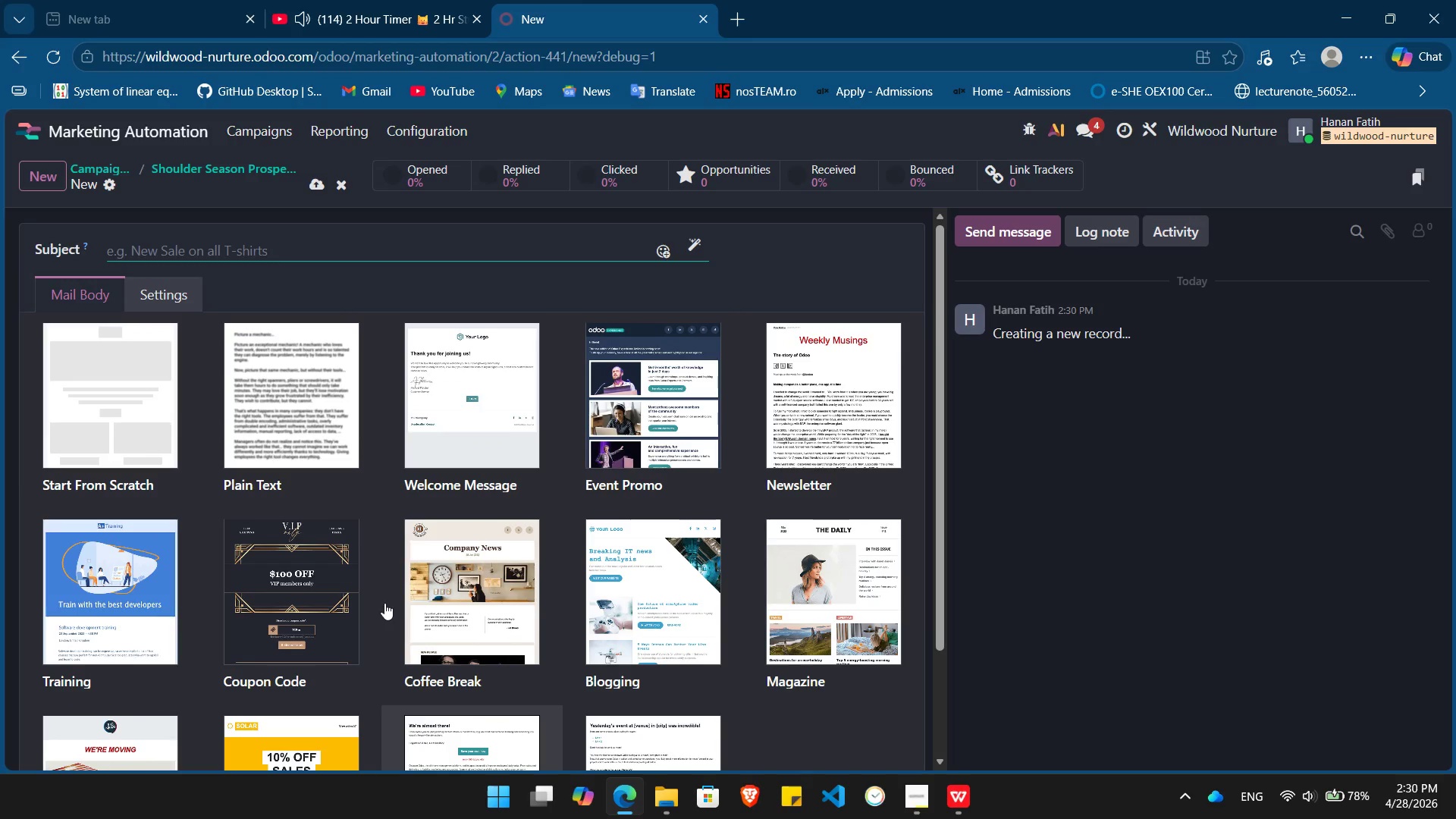 
left_click([114, 414])
 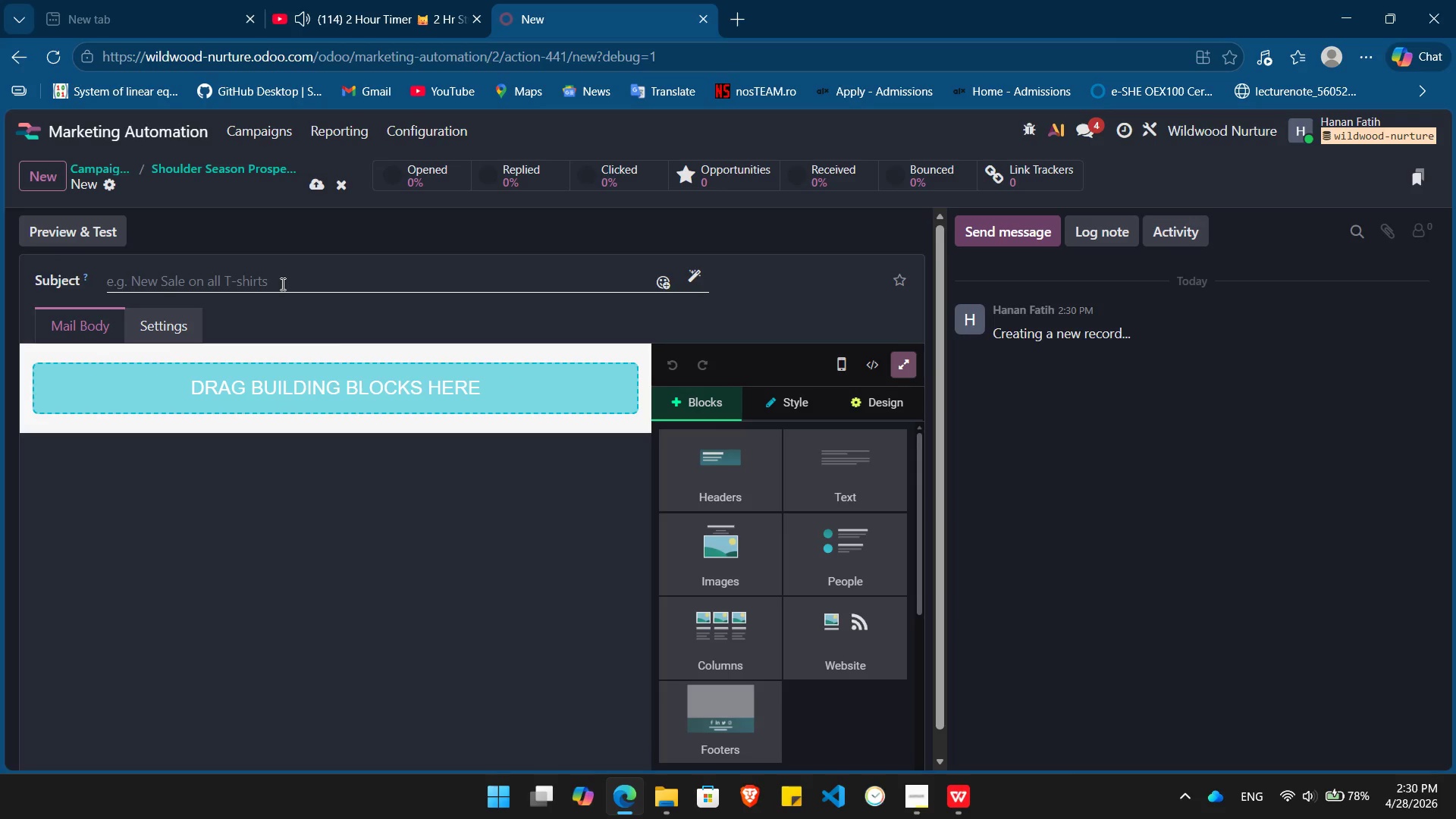 
left_click([281, 284])
 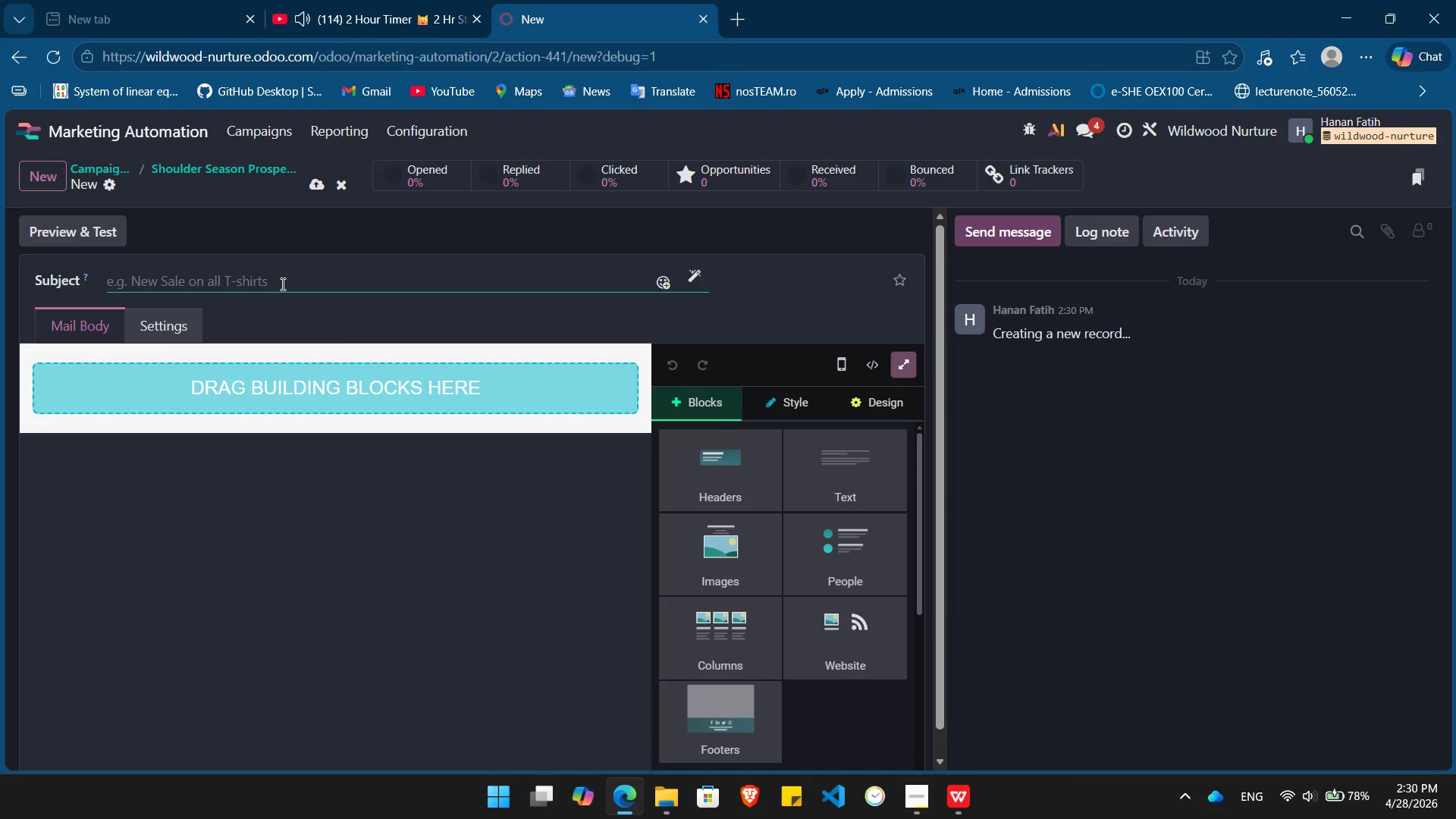 
type(An Exclusive Invitation for your )
 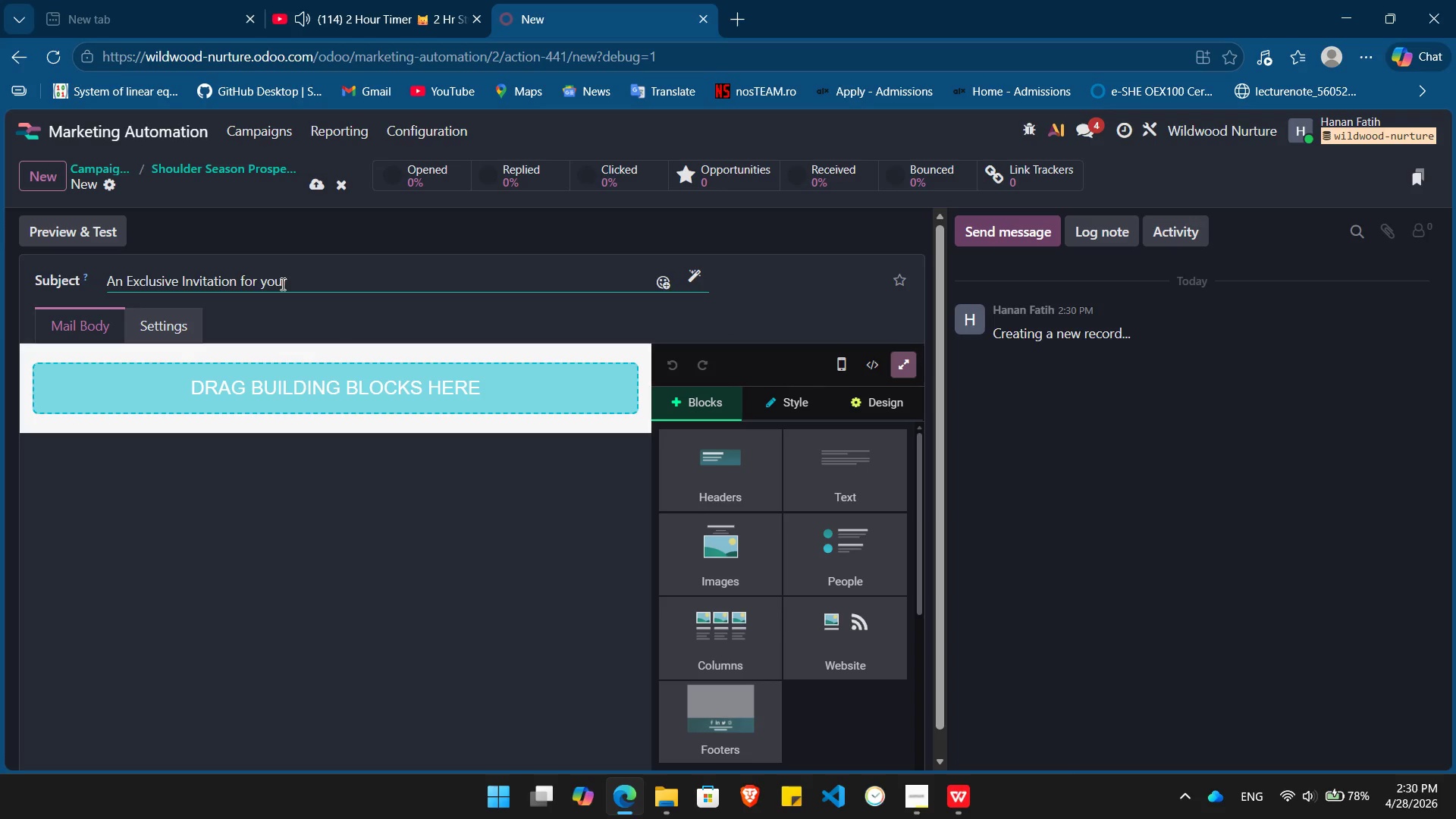 
left_click([698, 273])
 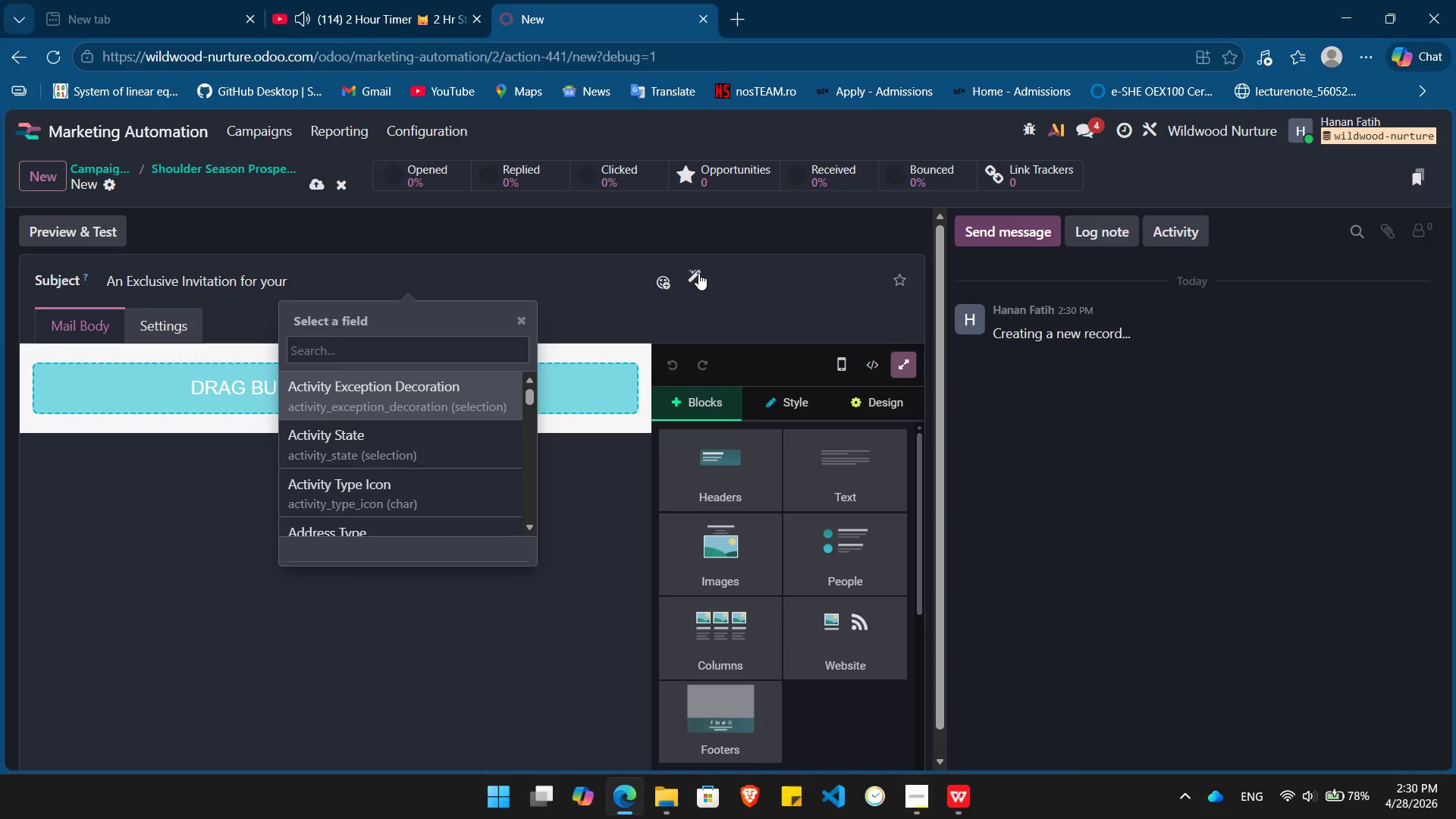 
type(proper)
 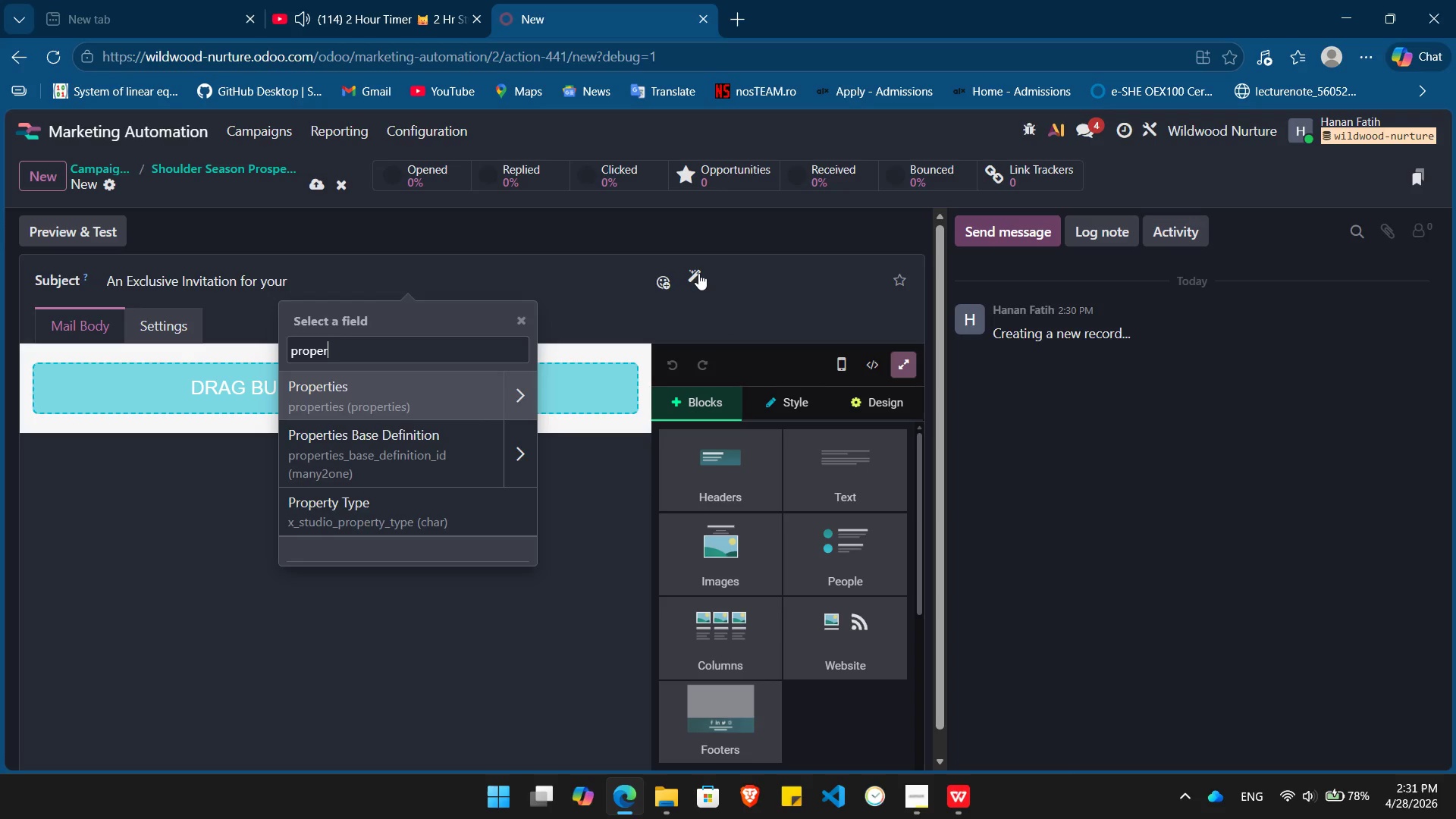 
key(ArrowDown)
 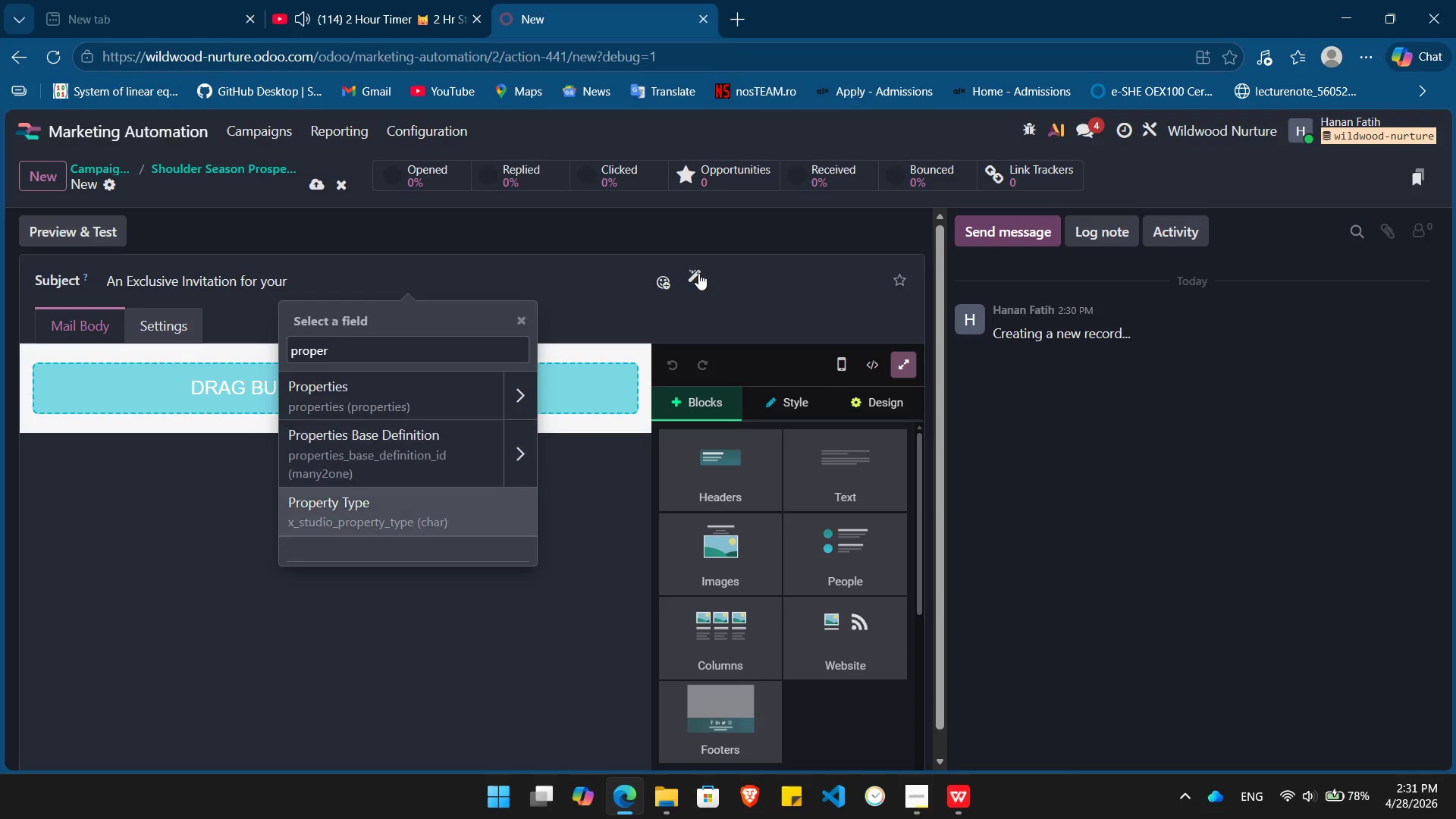 
key(ArrowDown)
 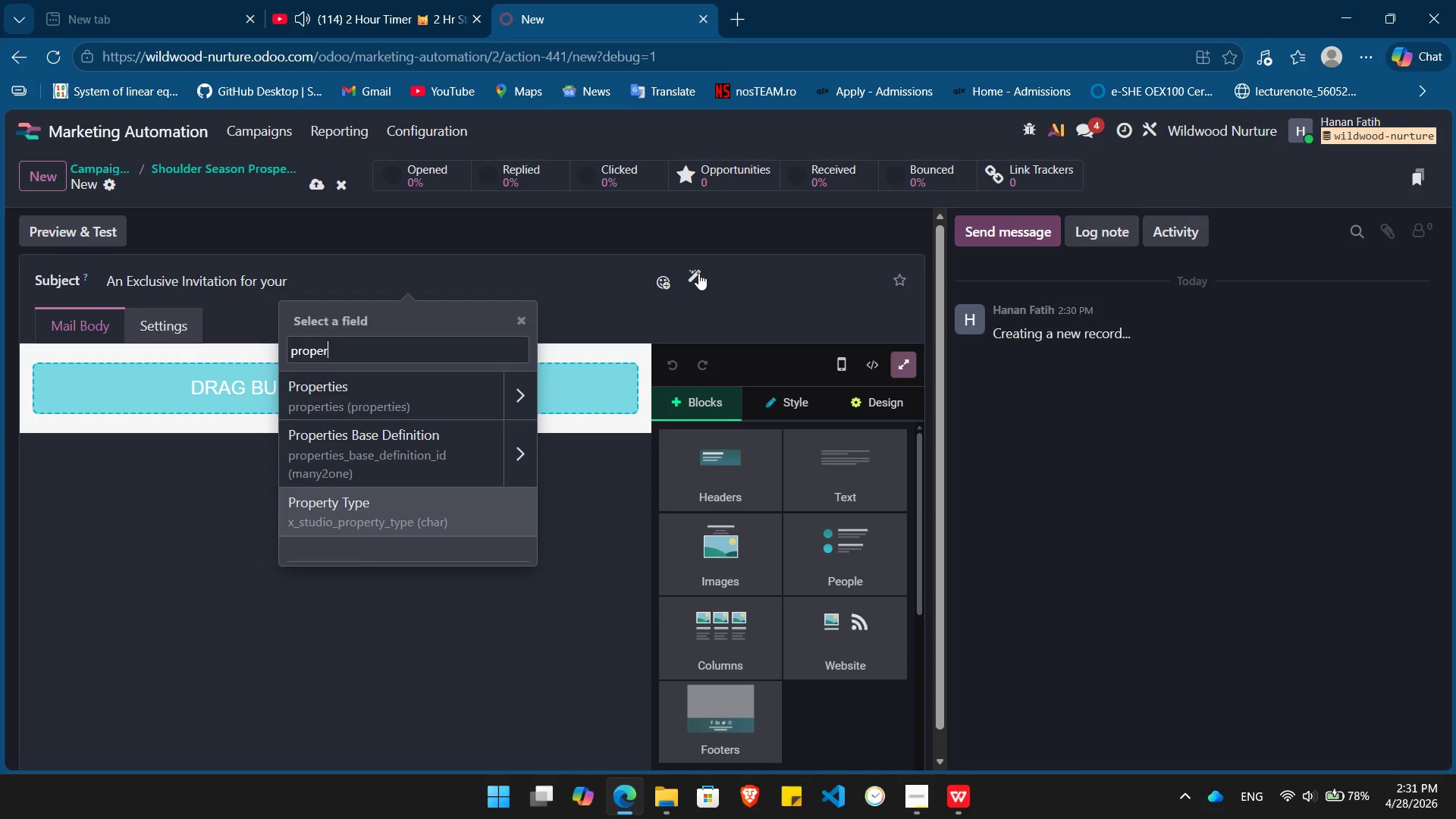 
key(Enter)
 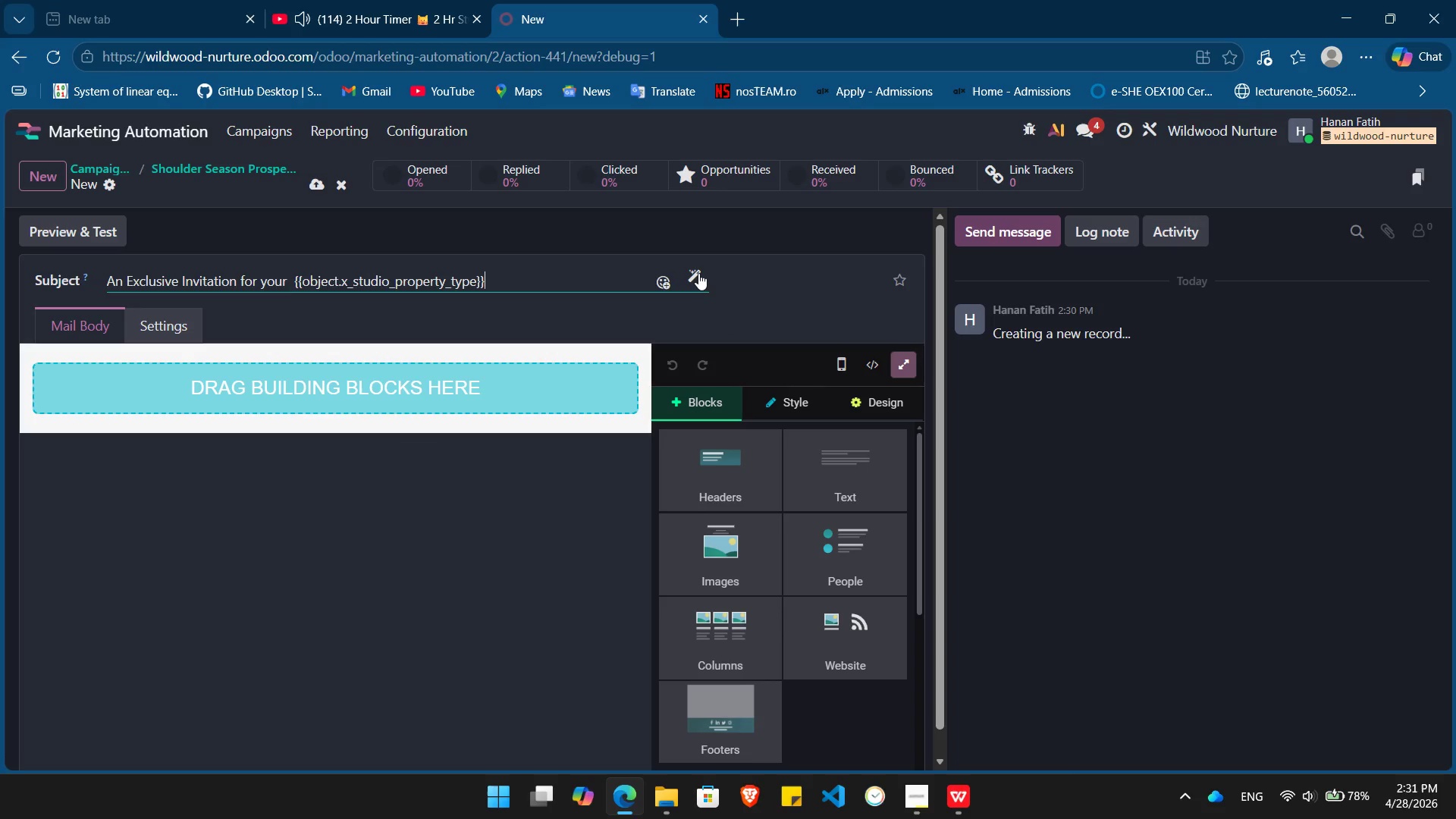 
key(Enter)
 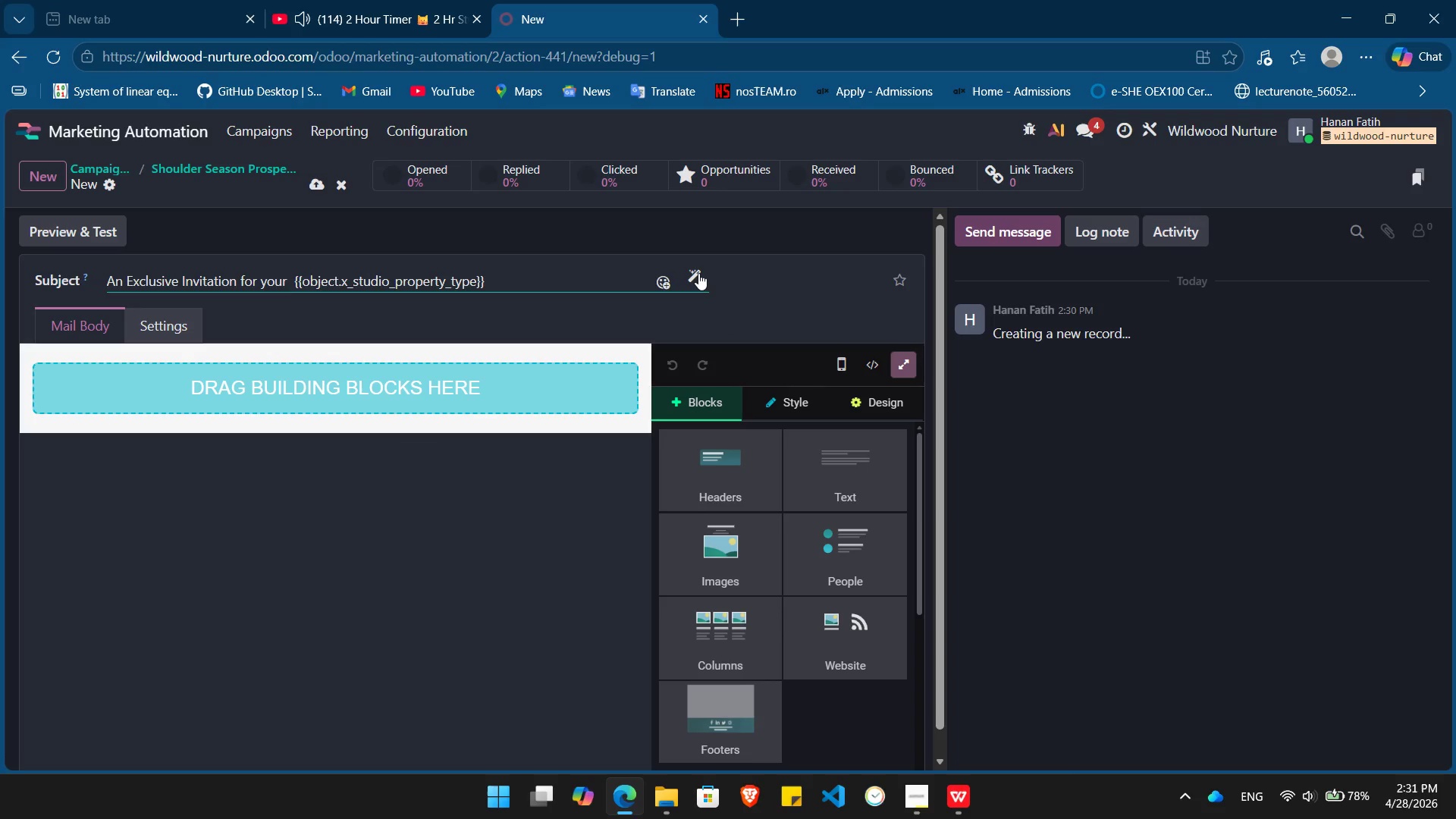 
type( stay)
 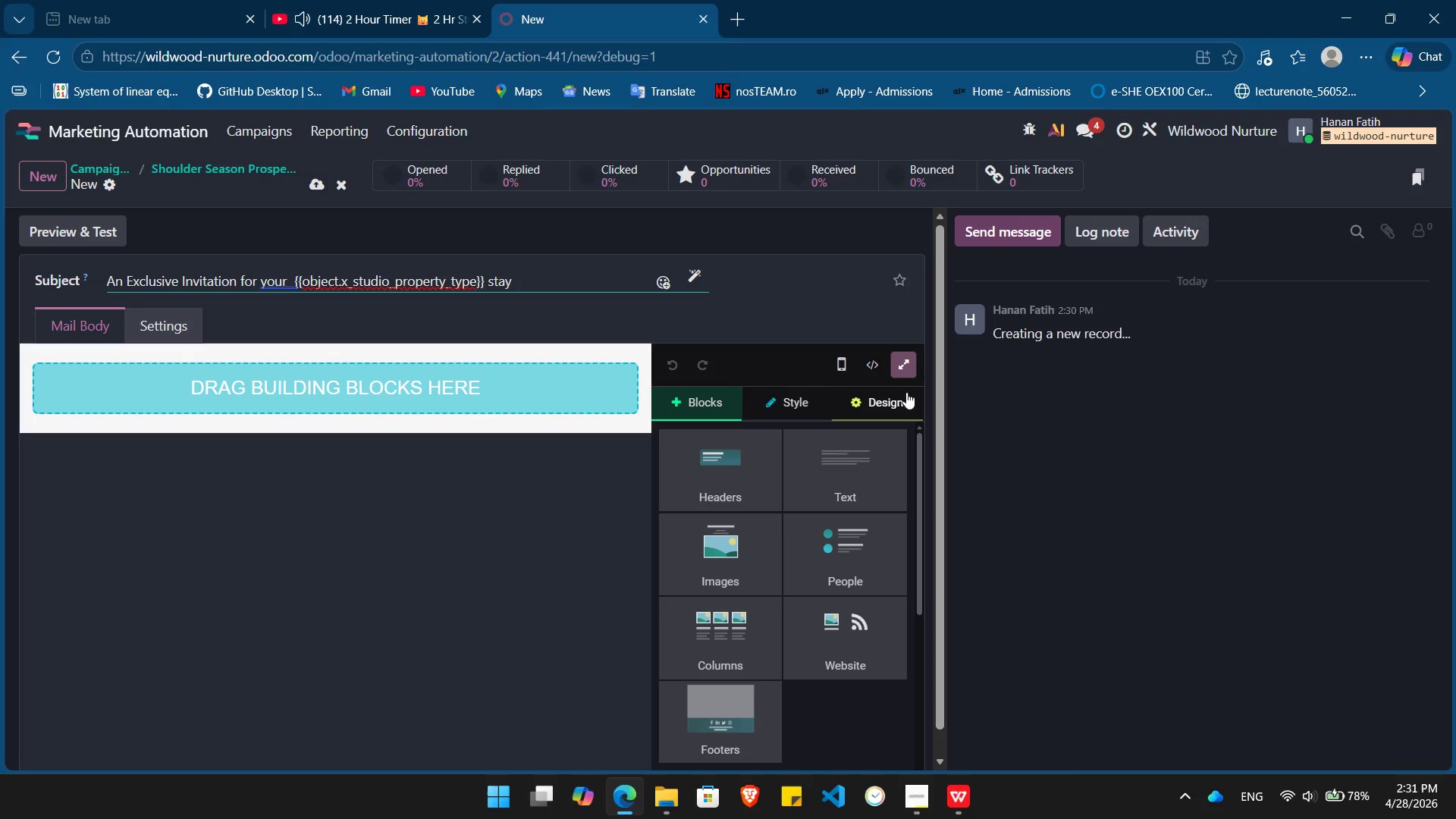 
left_click_drag(start_coordinate=[846, 461], to_coordinate=[433, 385])
 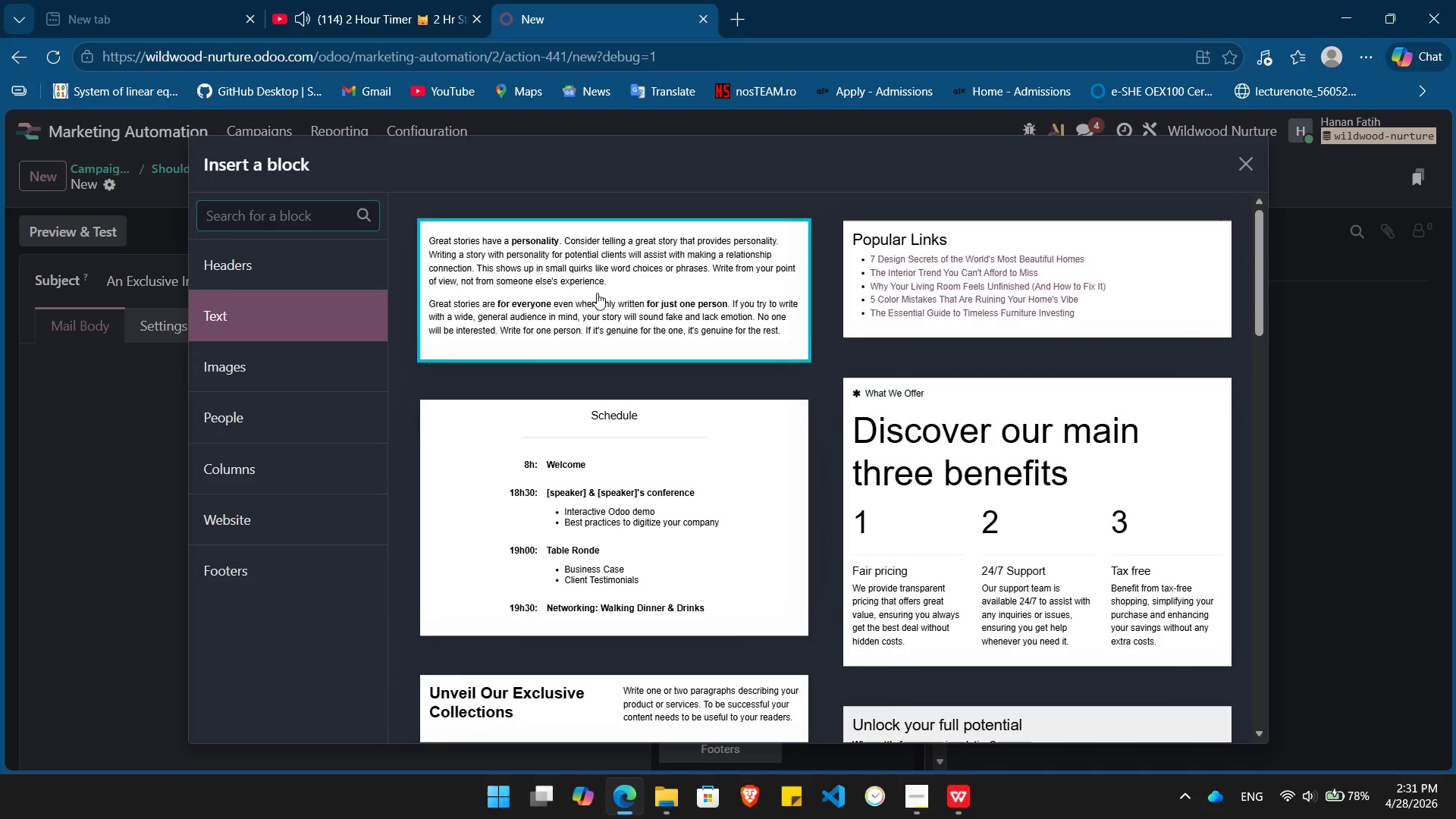 
left_click([597, 293])
 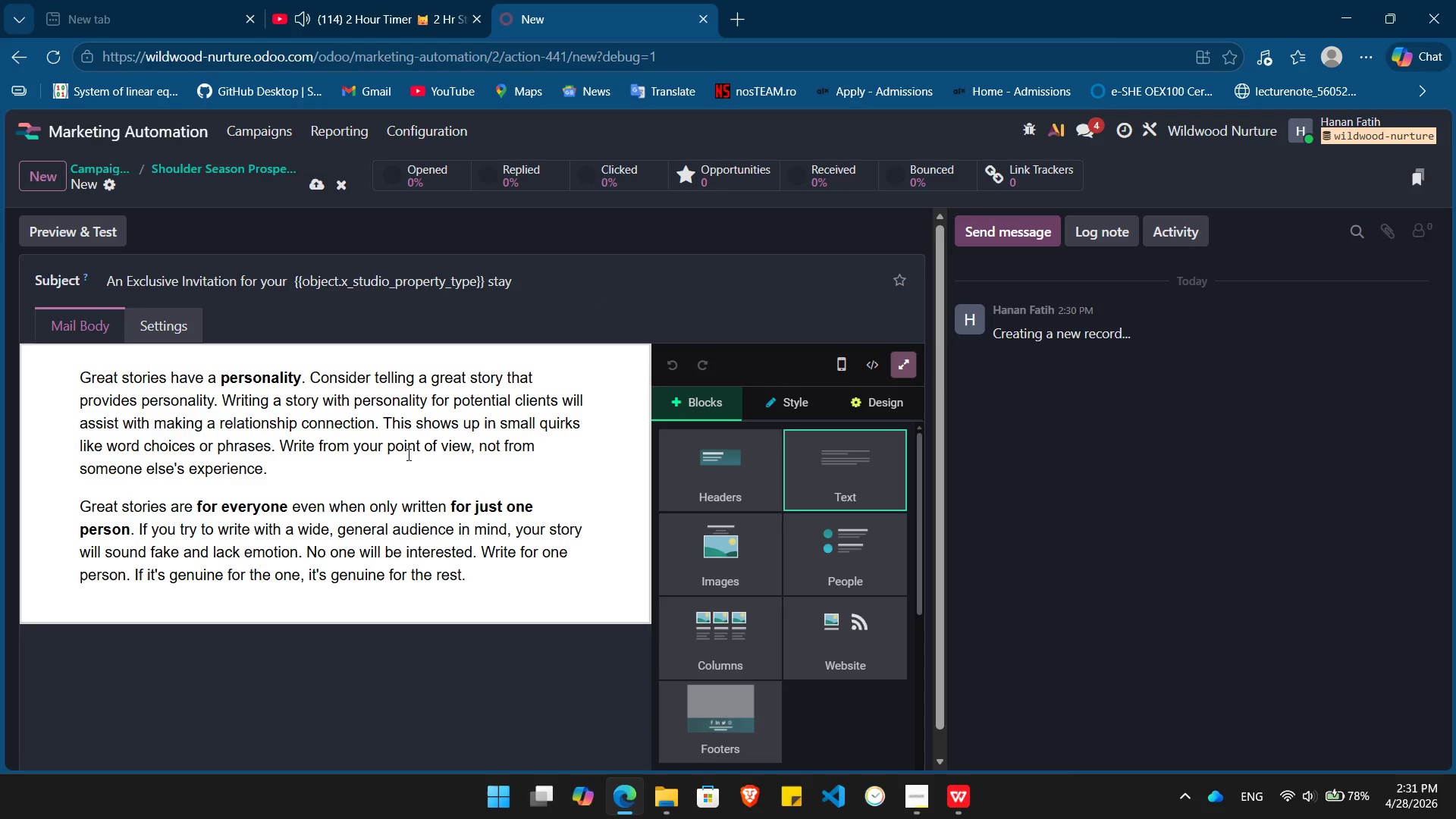 
left_click([407, 454])
 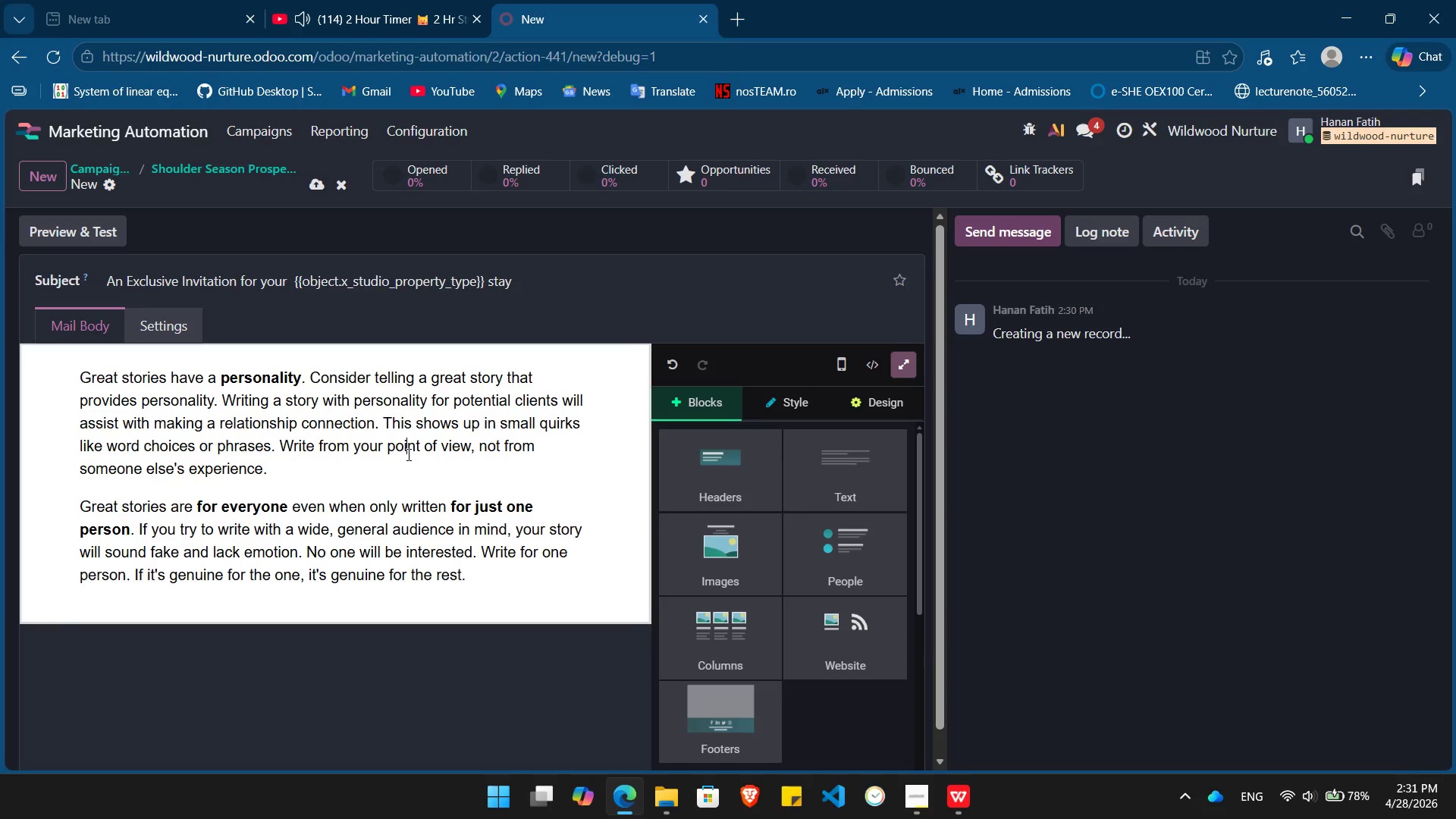 
key(Control+A)
 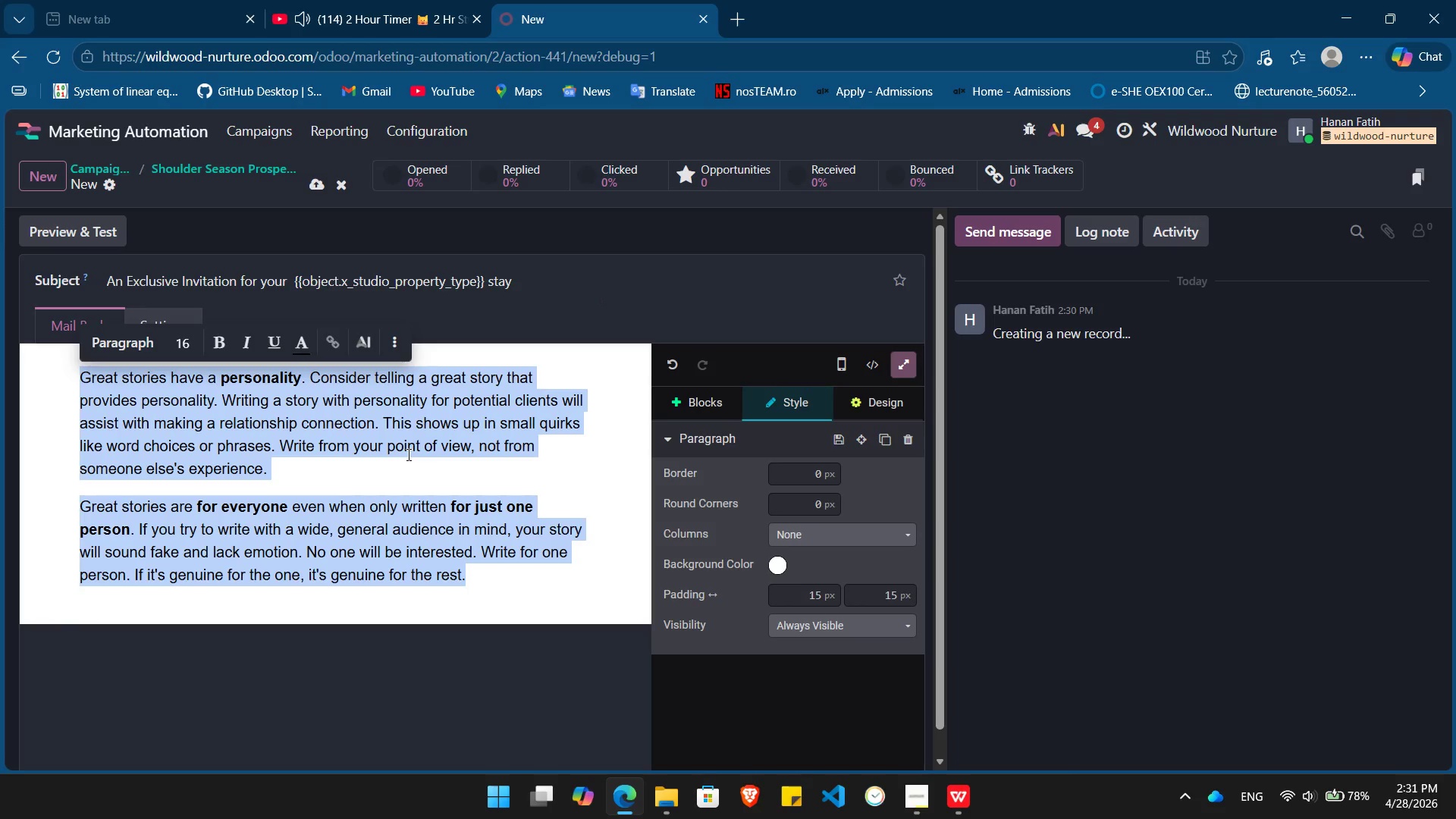 
key(Backspace)
type(Dear /)
 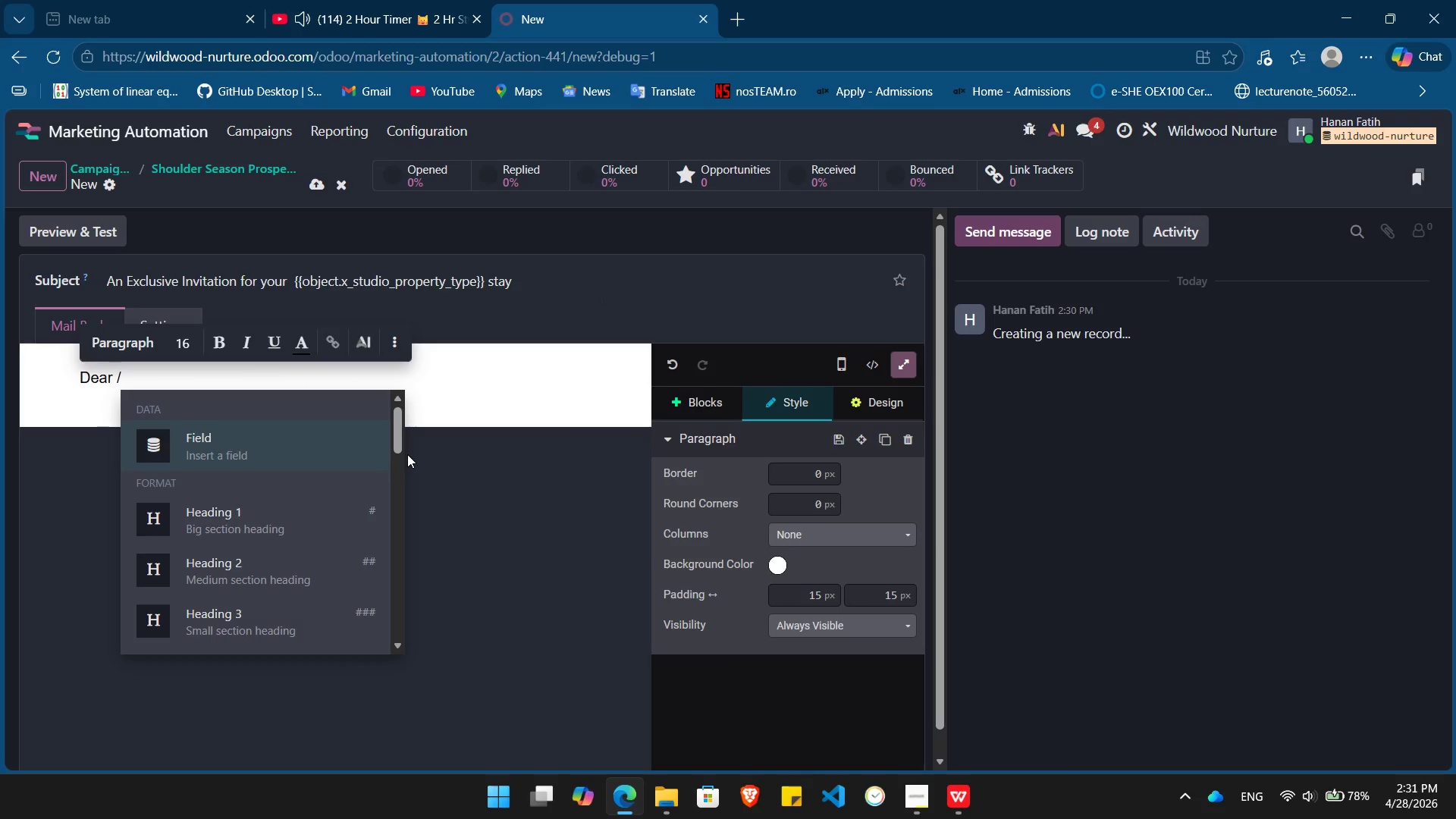 
key(Enter)
 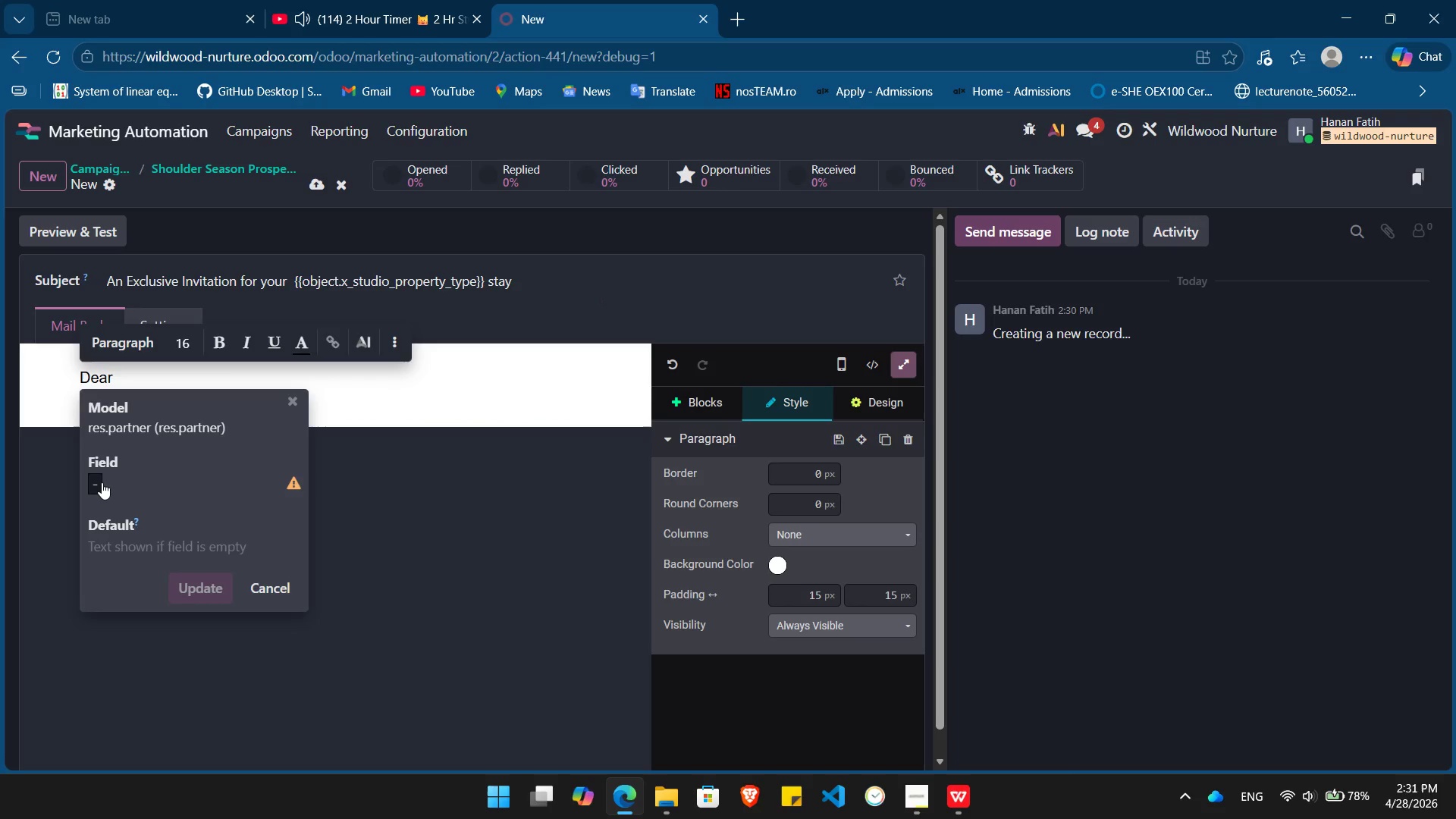 
left_click([99, 482])
 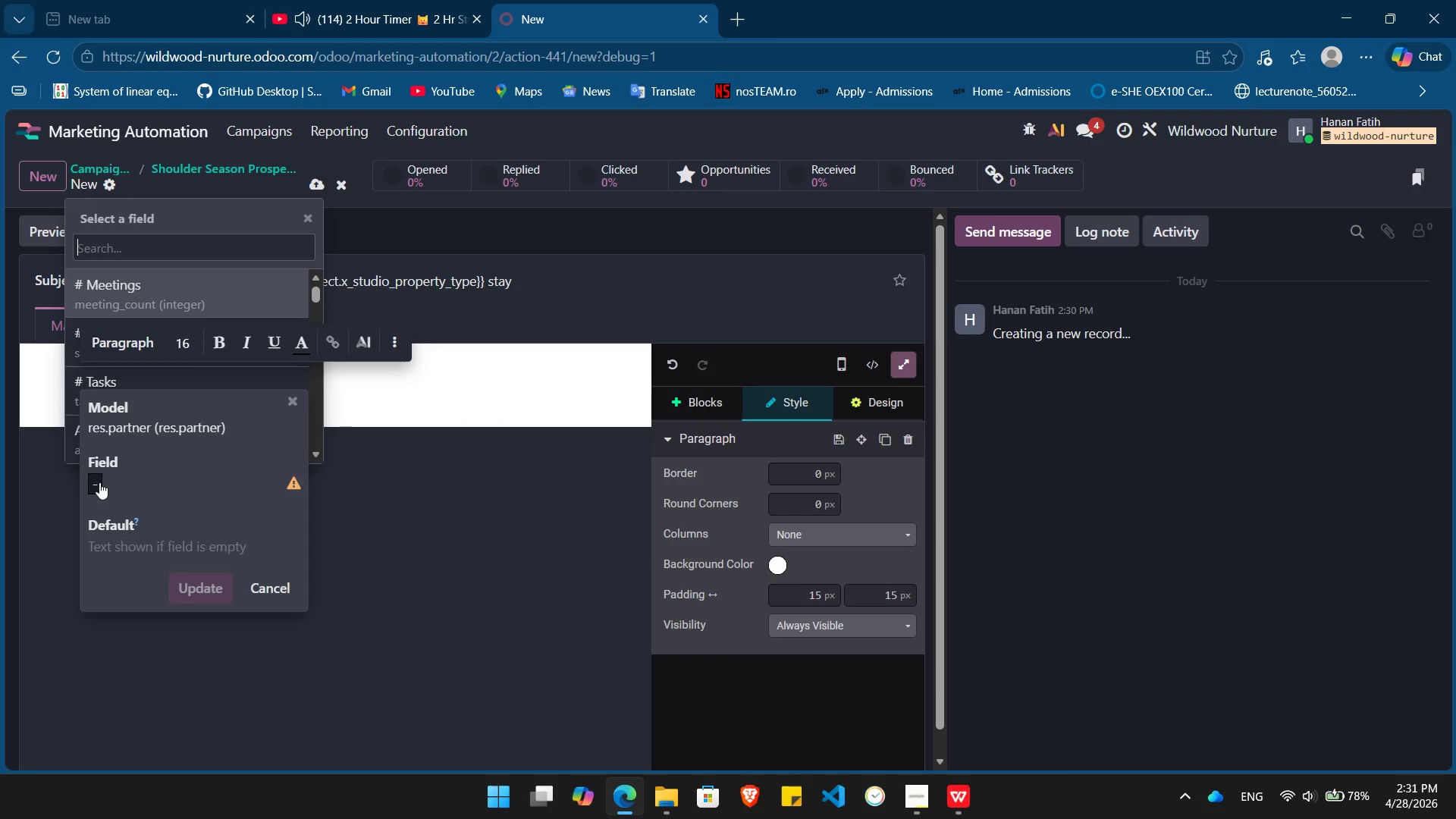 
type(name)
 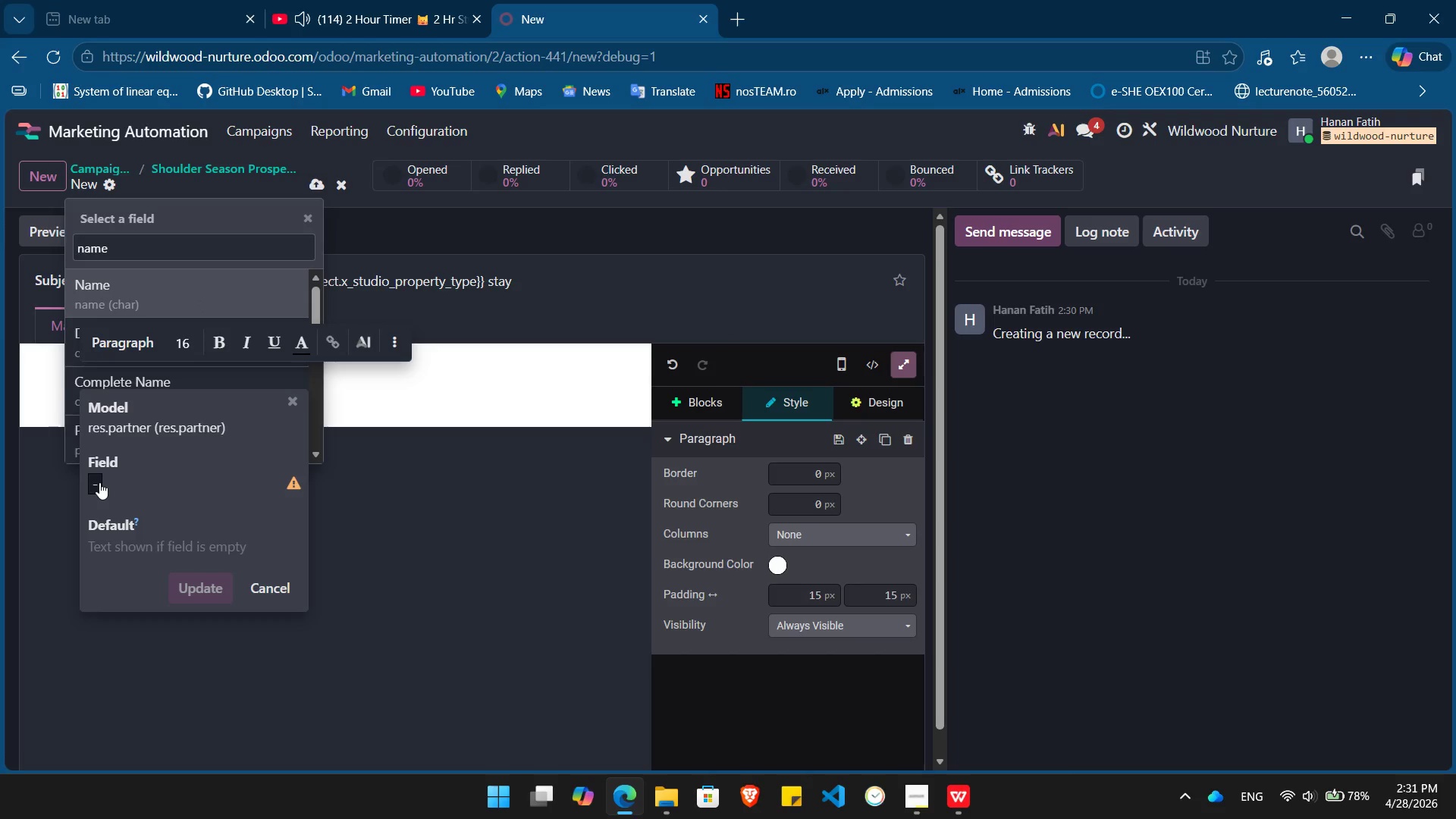 
key(Enter)
 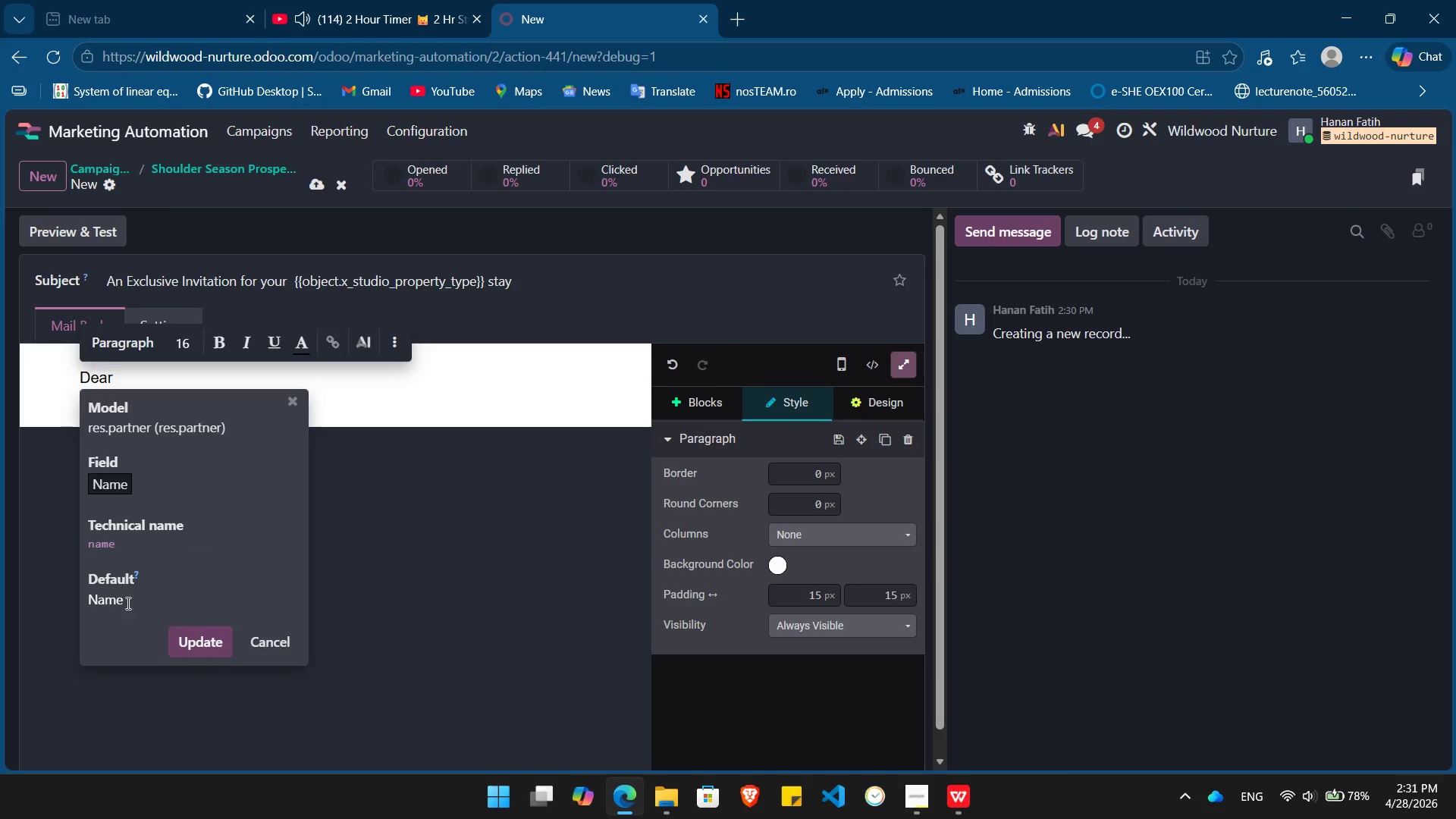 
left_click_drag(start_coordinate=[127, 600], to_coordinate=[73, 599])
 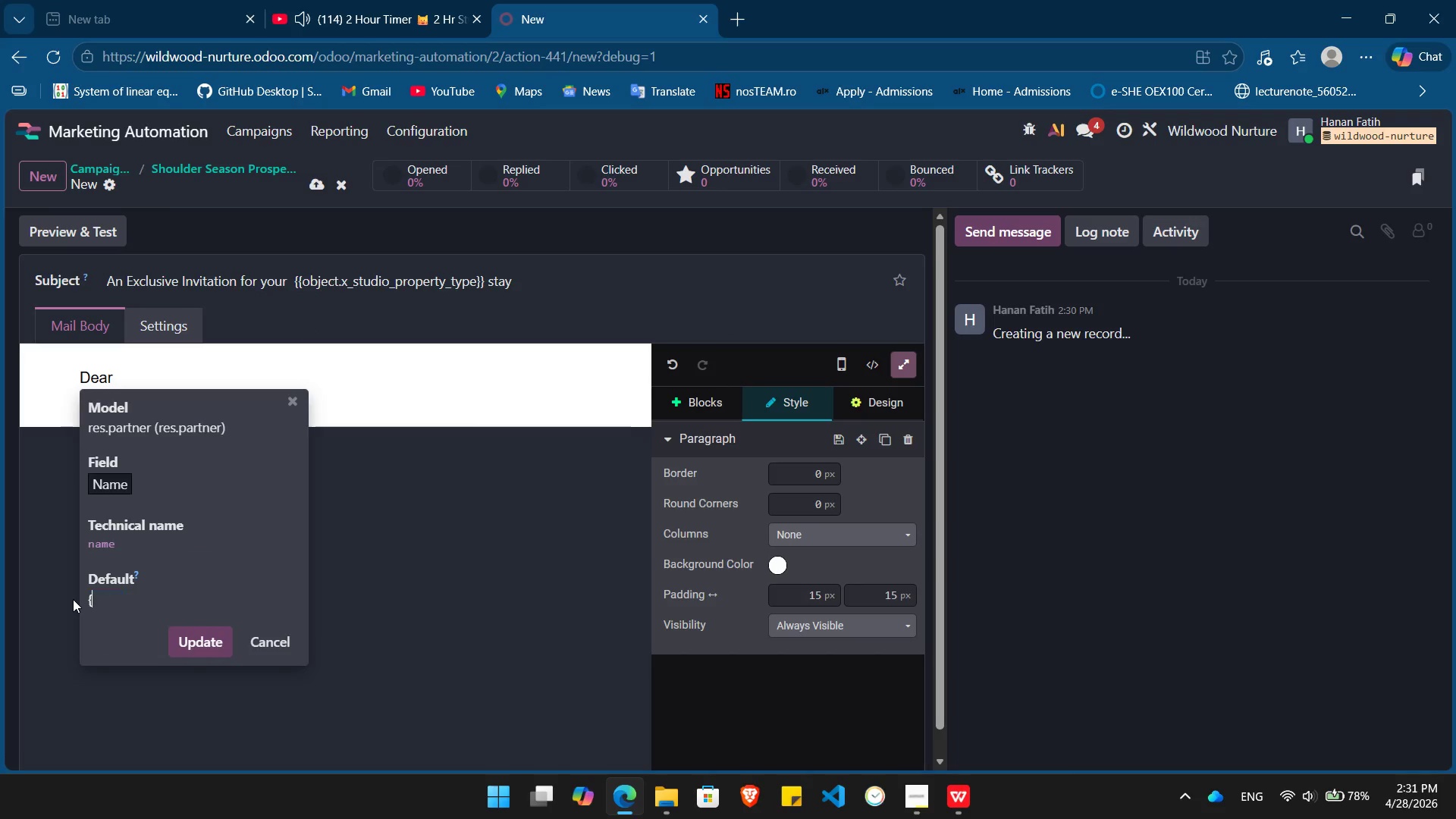 
key(Shift+BracketLeft)
 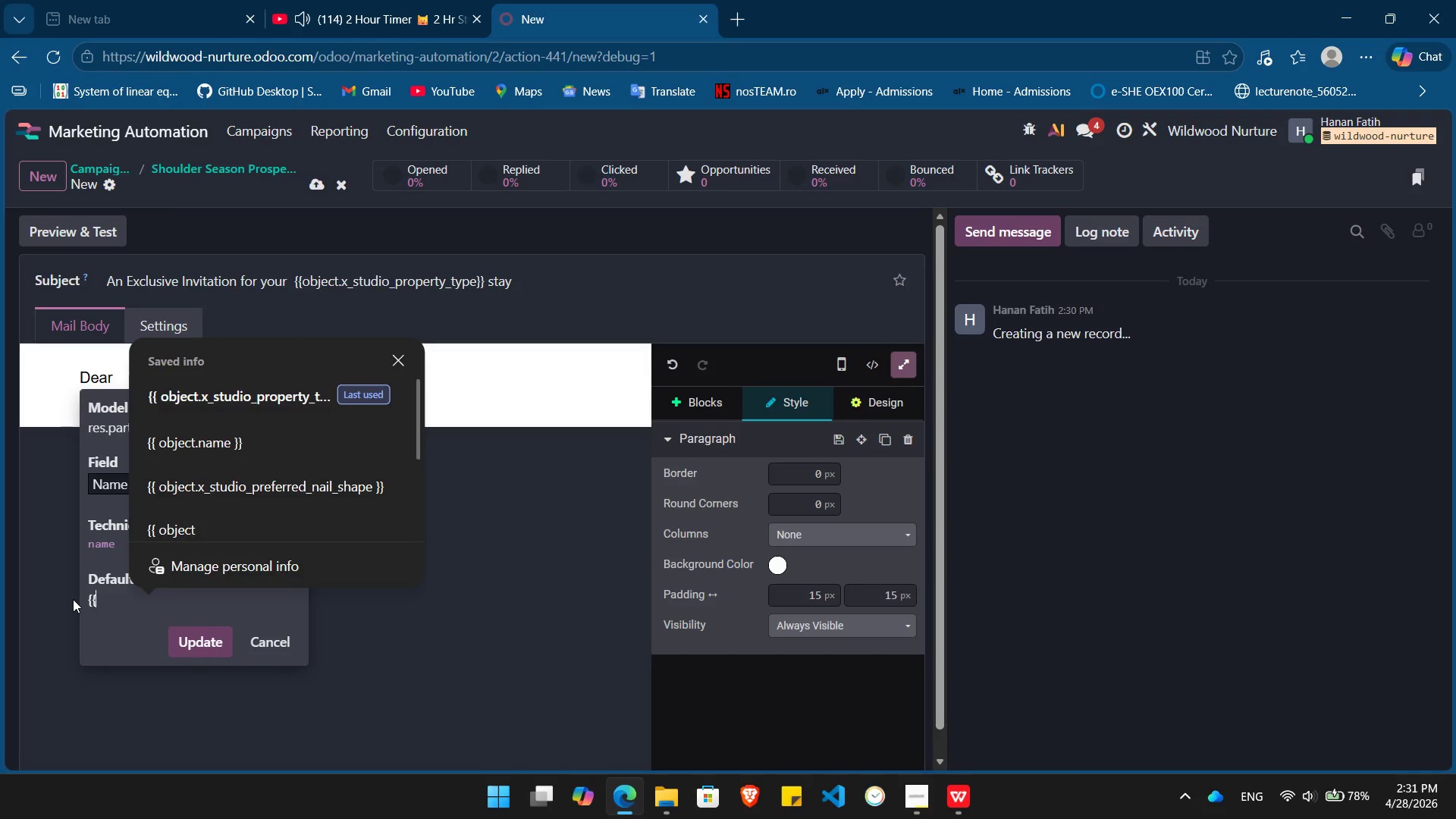 
key(Shift+BracketLeft)
 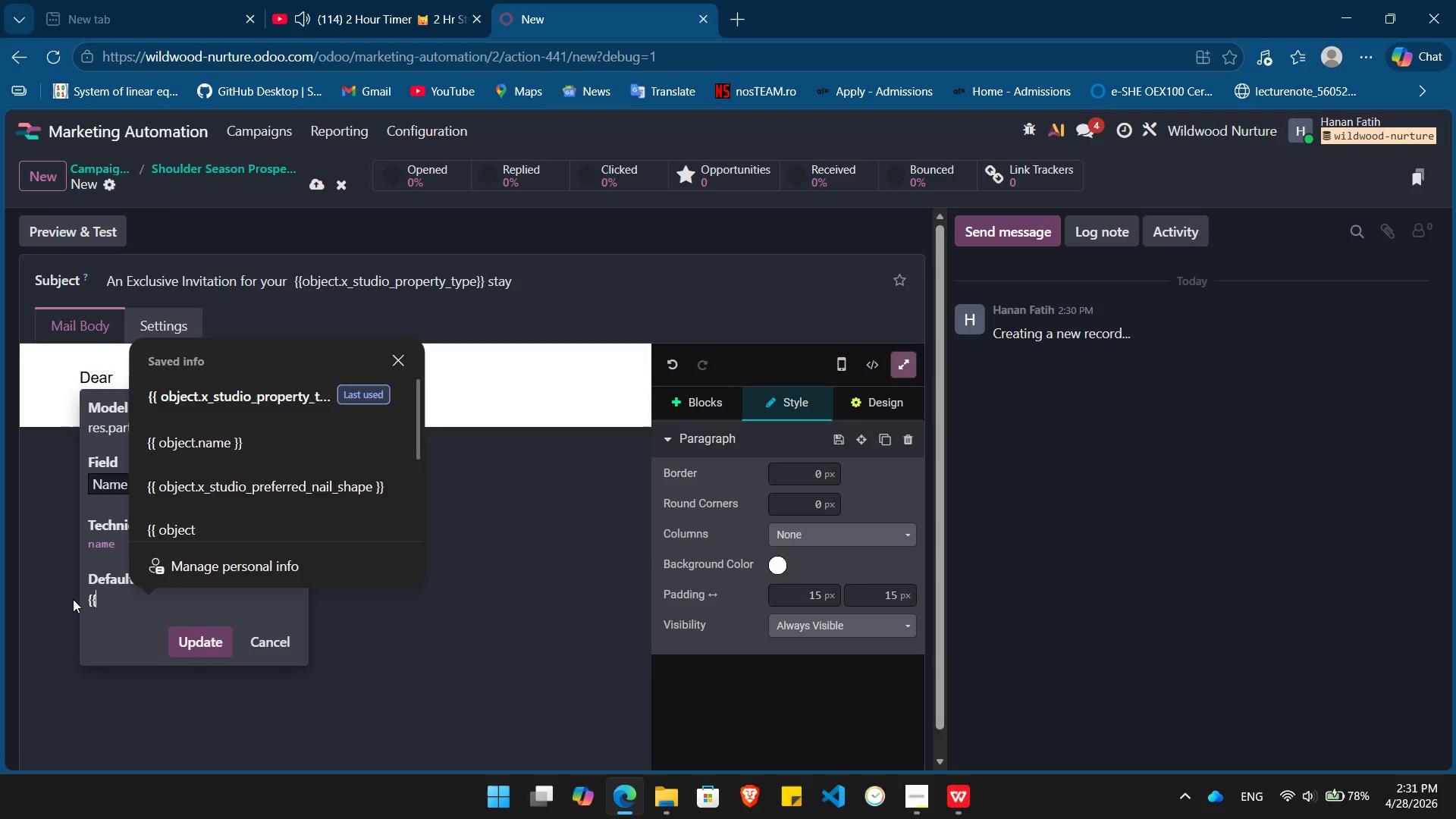 
key(ArrowDown)
 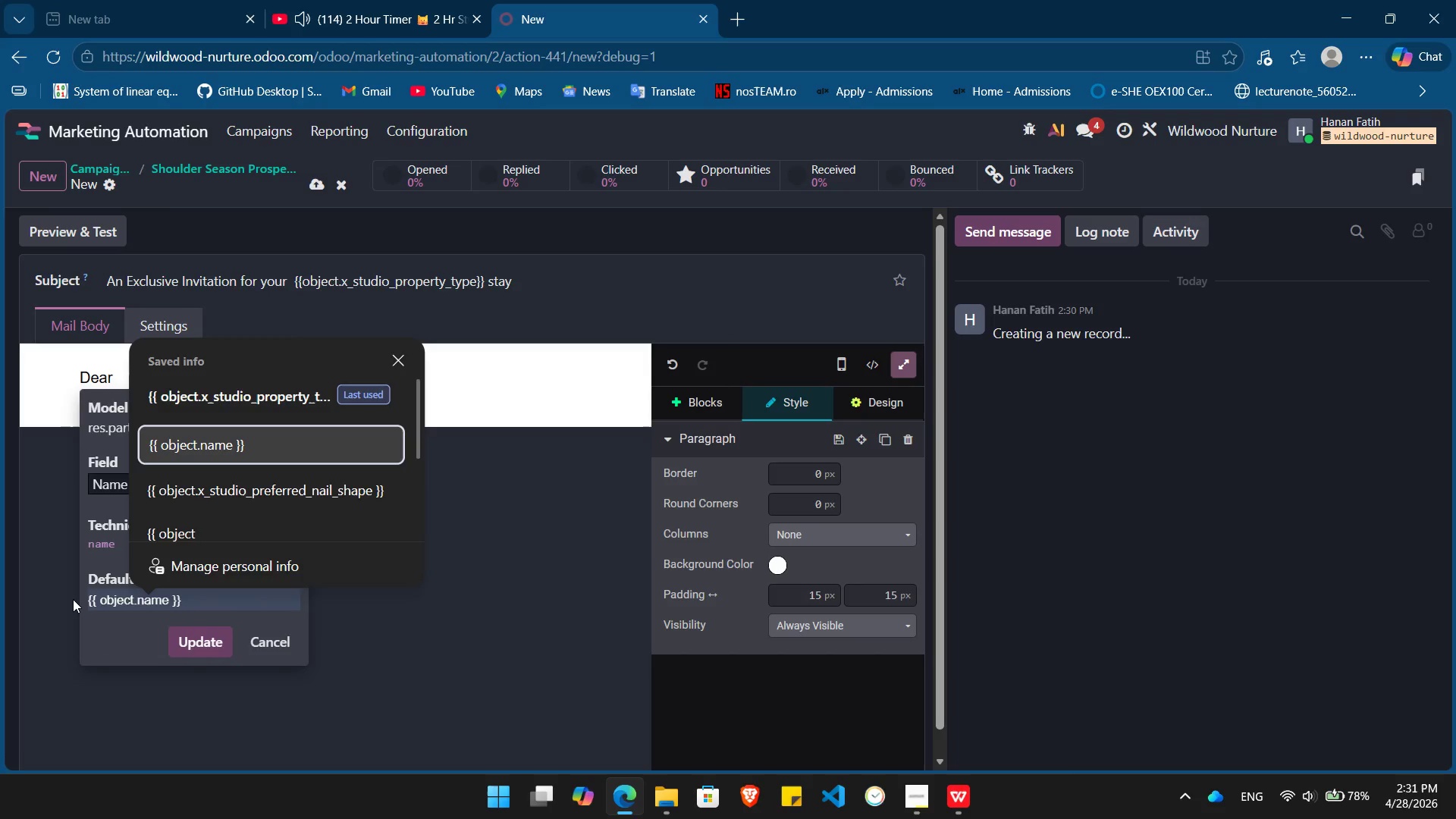 
key(ArrowDown)
 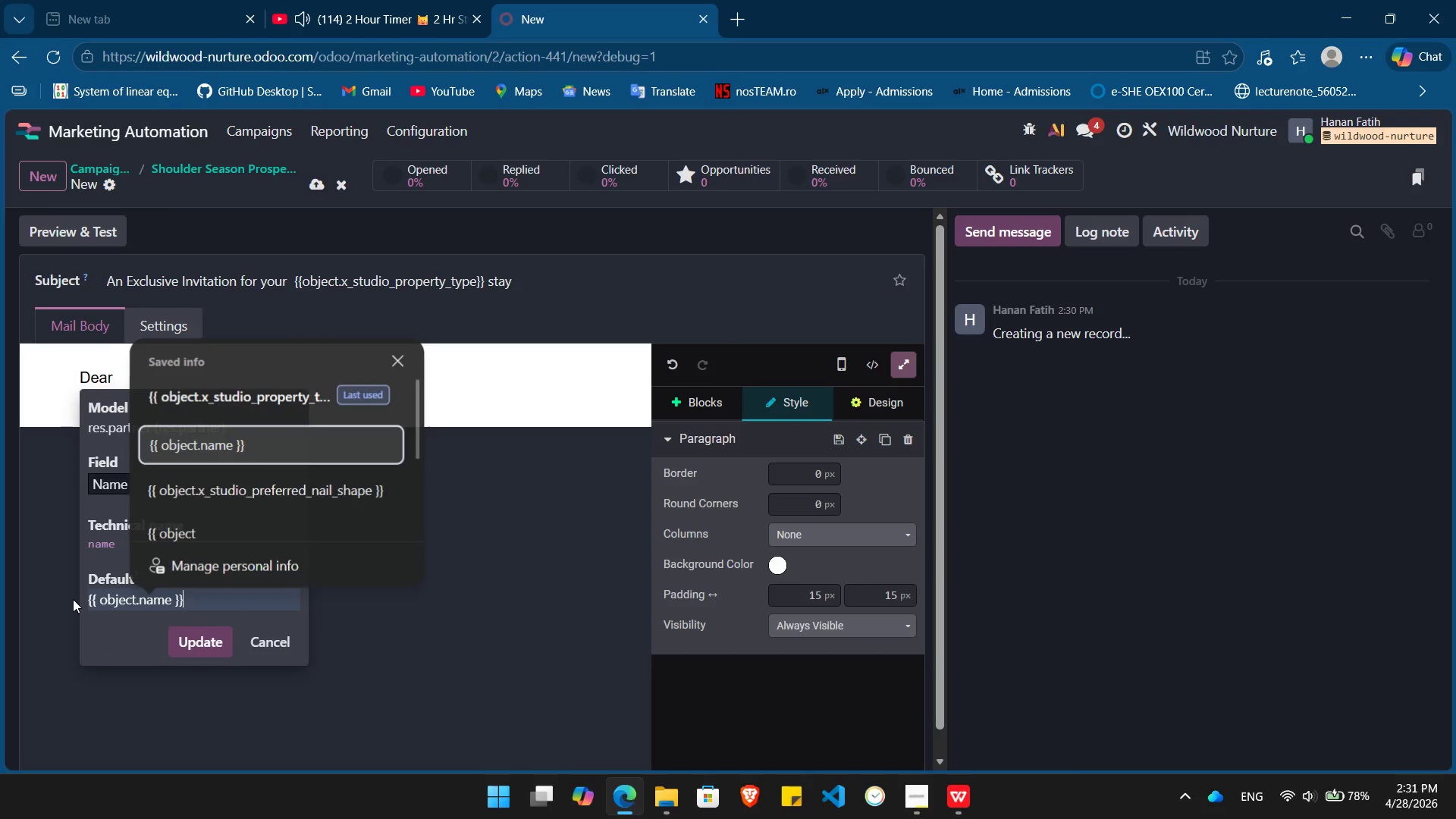 
key(Enter)
 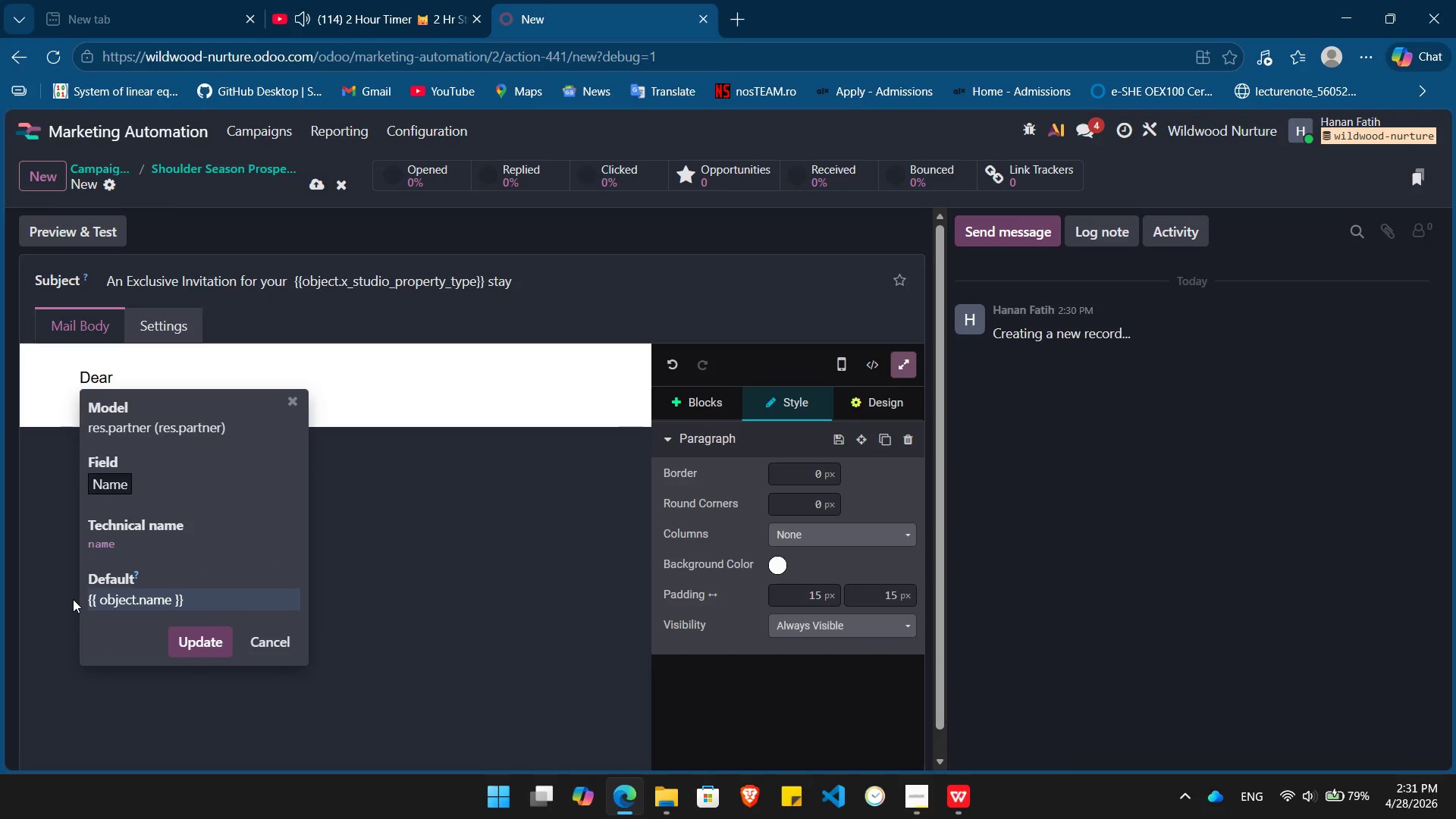 
key(Enter)
 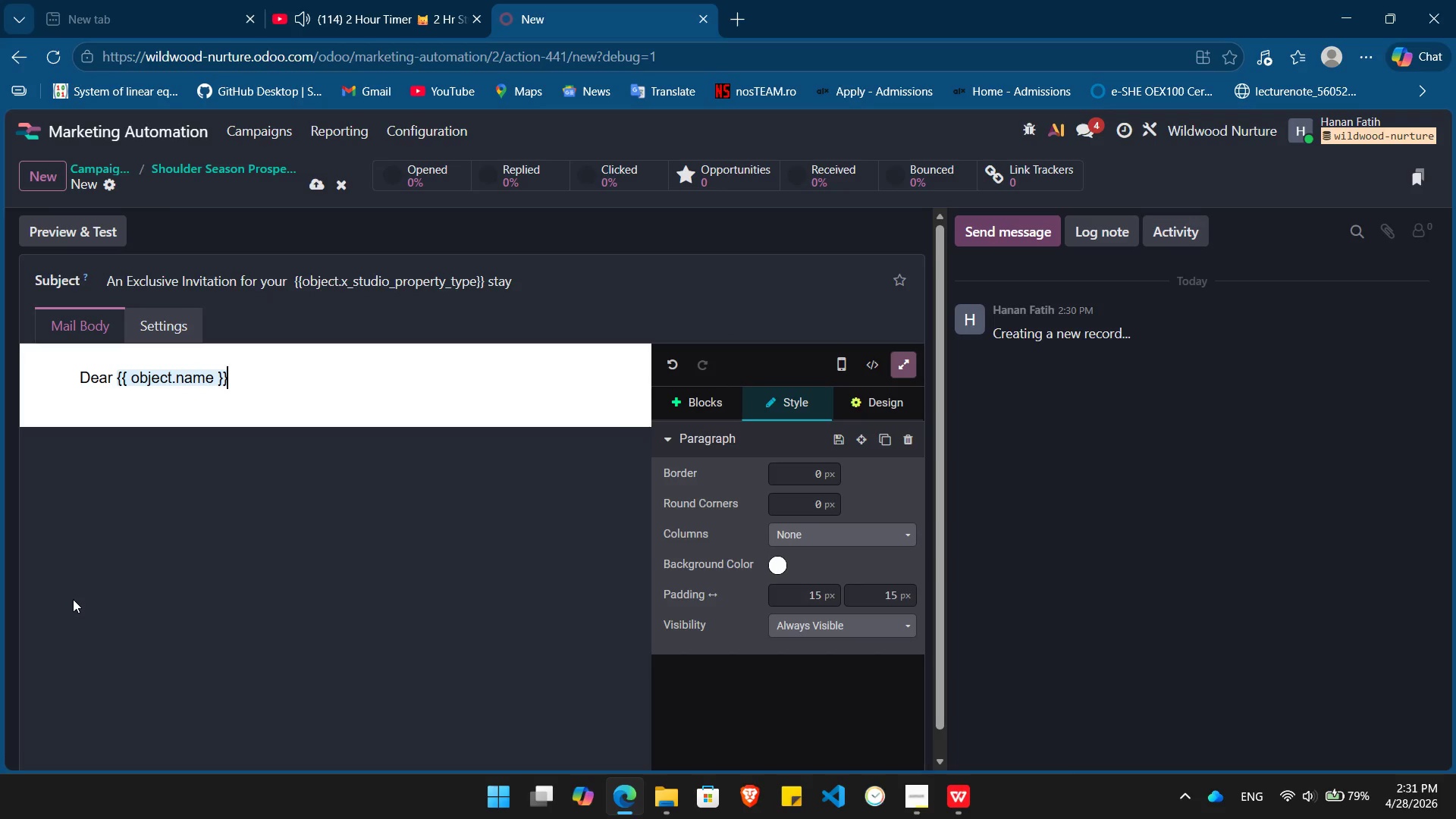 
key(Comma)
 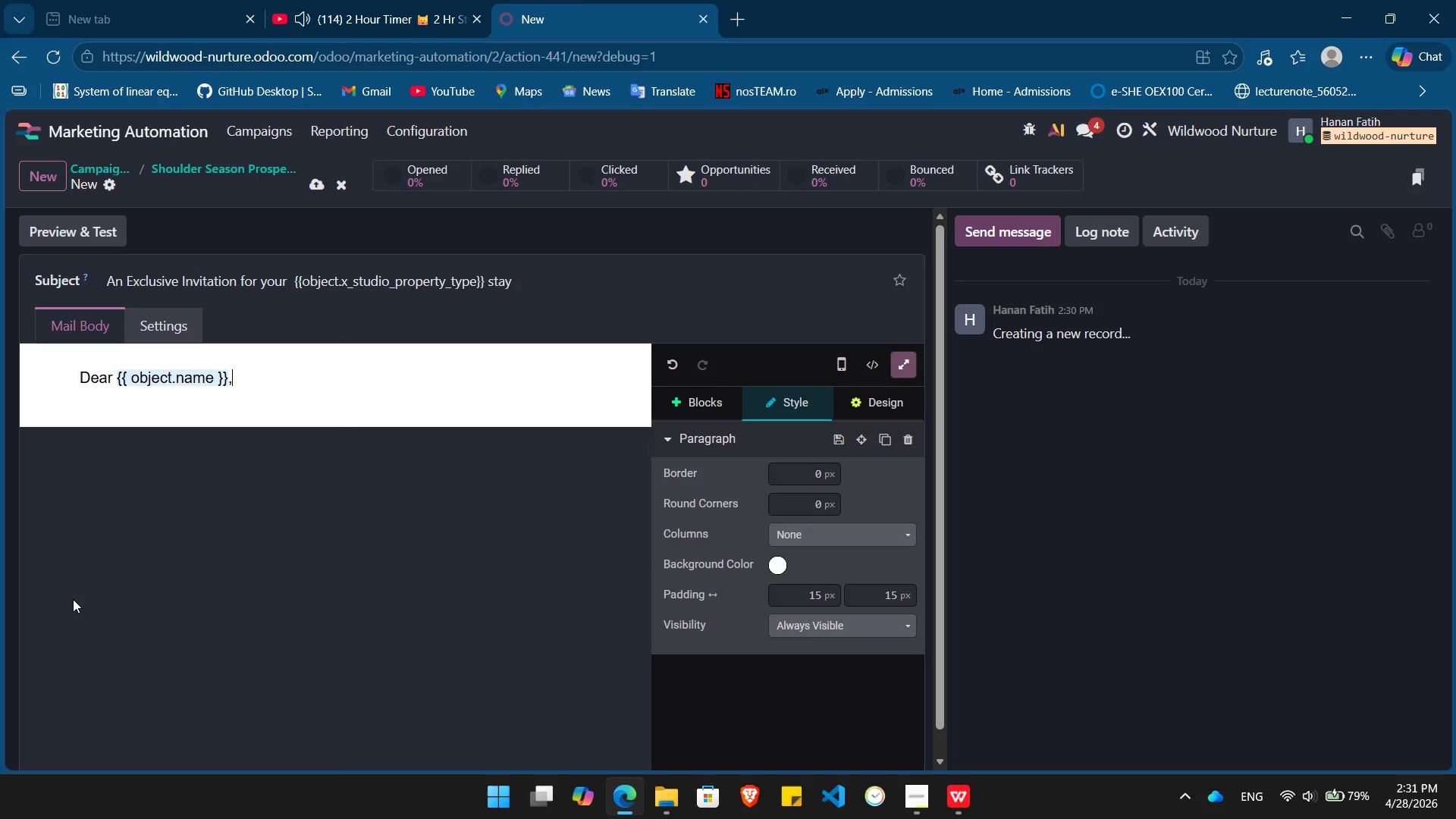 
key(Enter)
 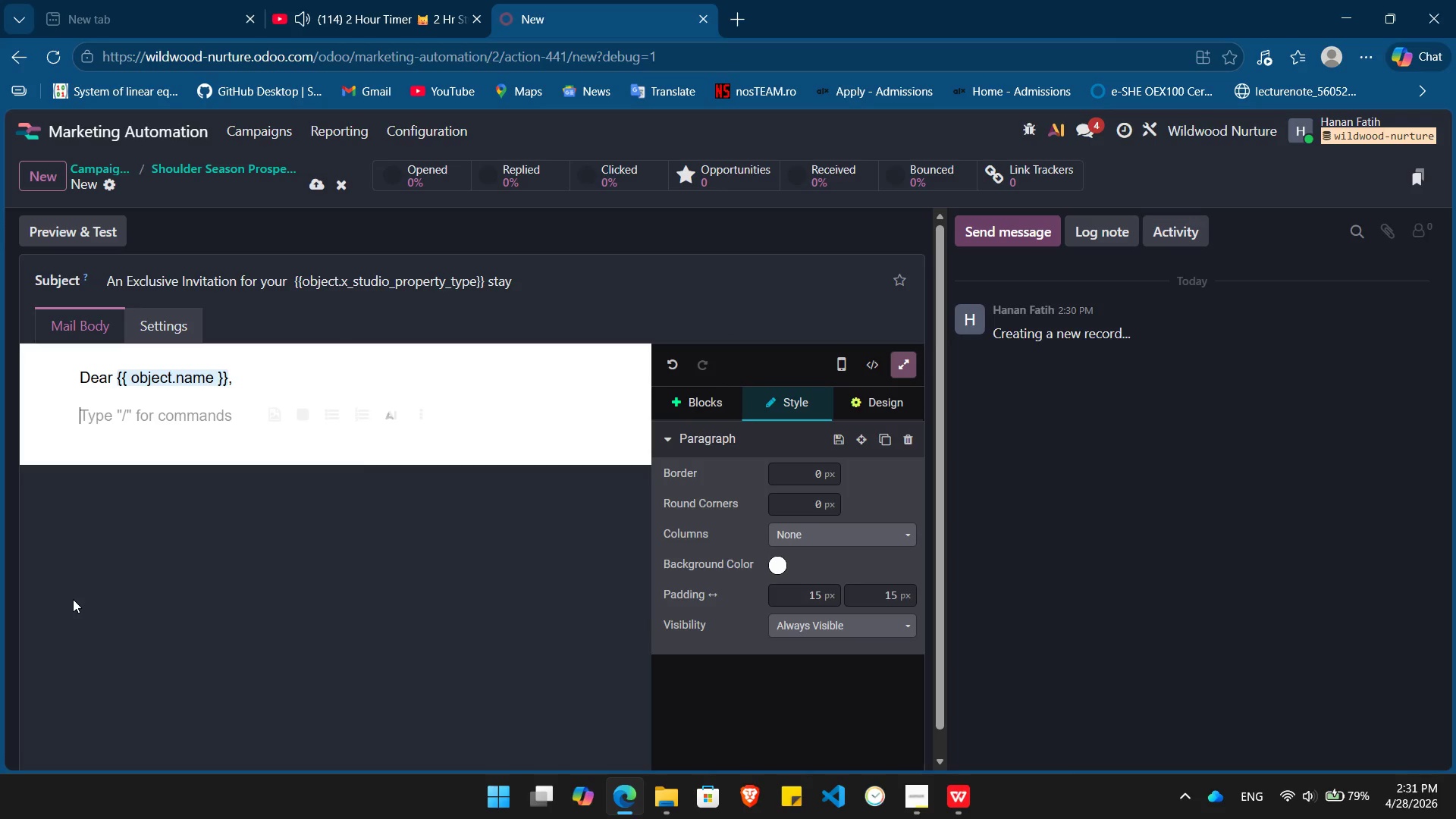 
type(We noticed you're still dreaming of a mountain escape. To help you experience the magic of the "Que)
key(Backspace)
type(iet Season" at Alpine Peaks, we've prepared a special invitation just for you.)
 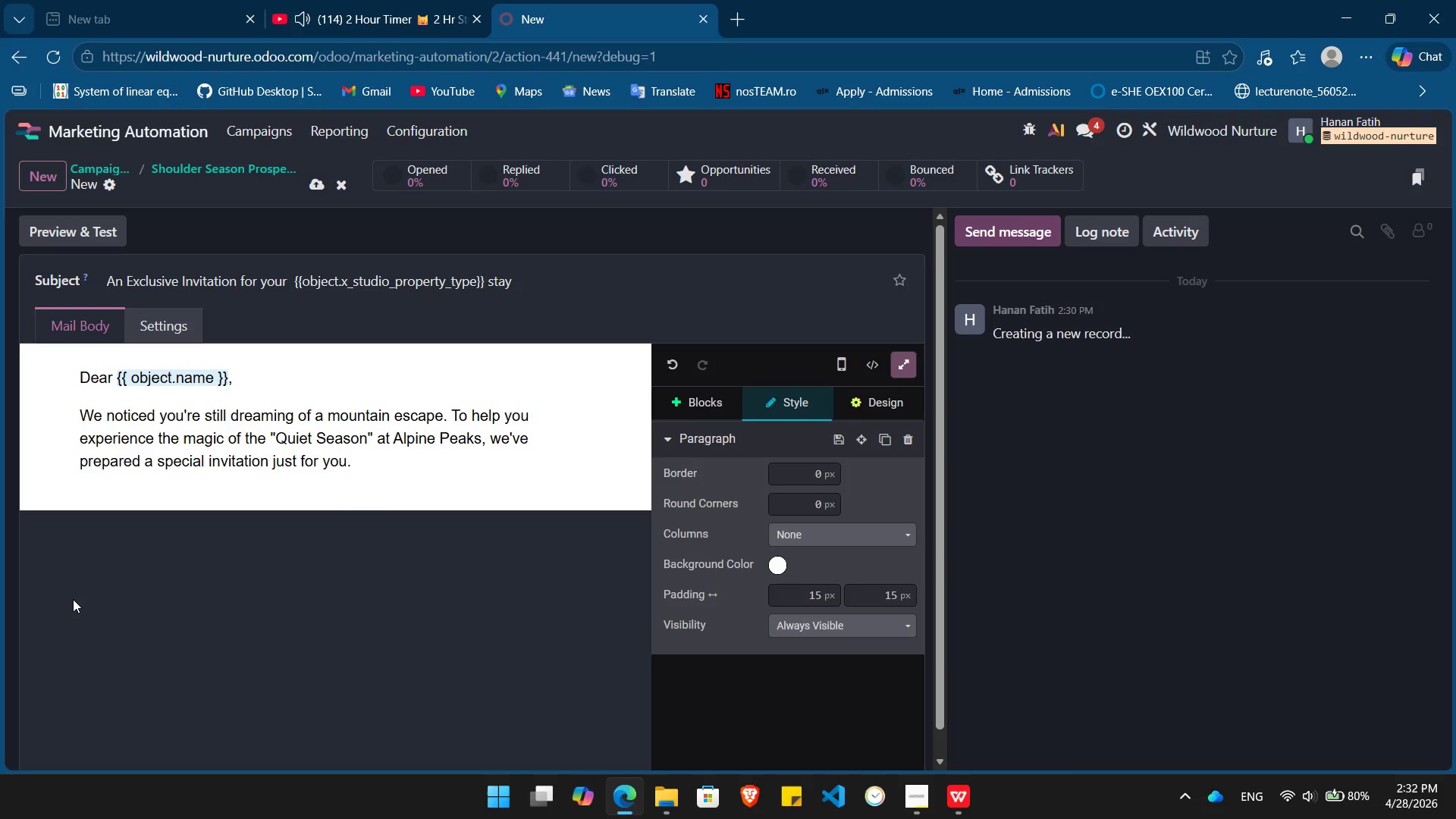 
key(Enter)
 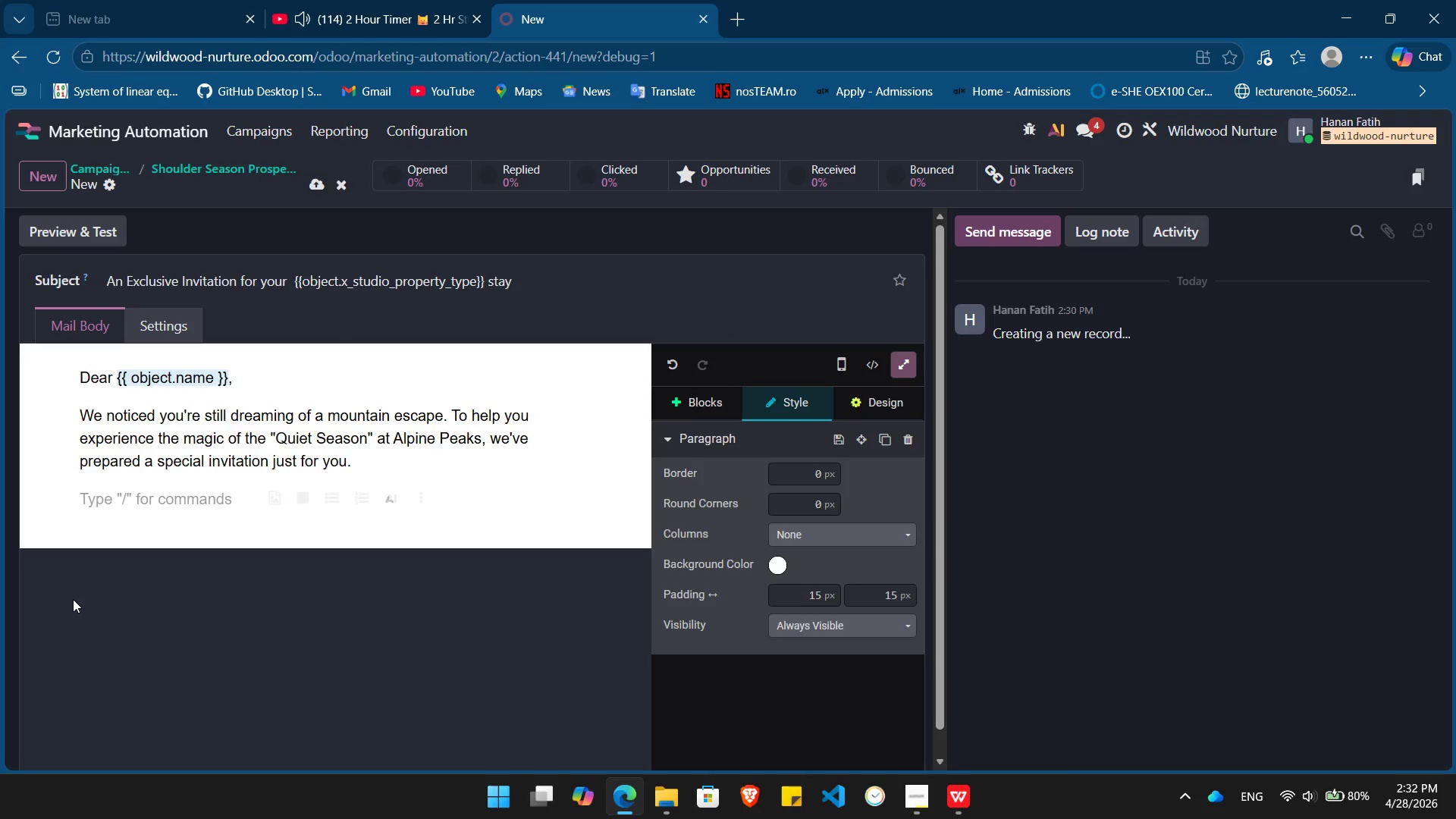 
key(Control+ControlLeft)
 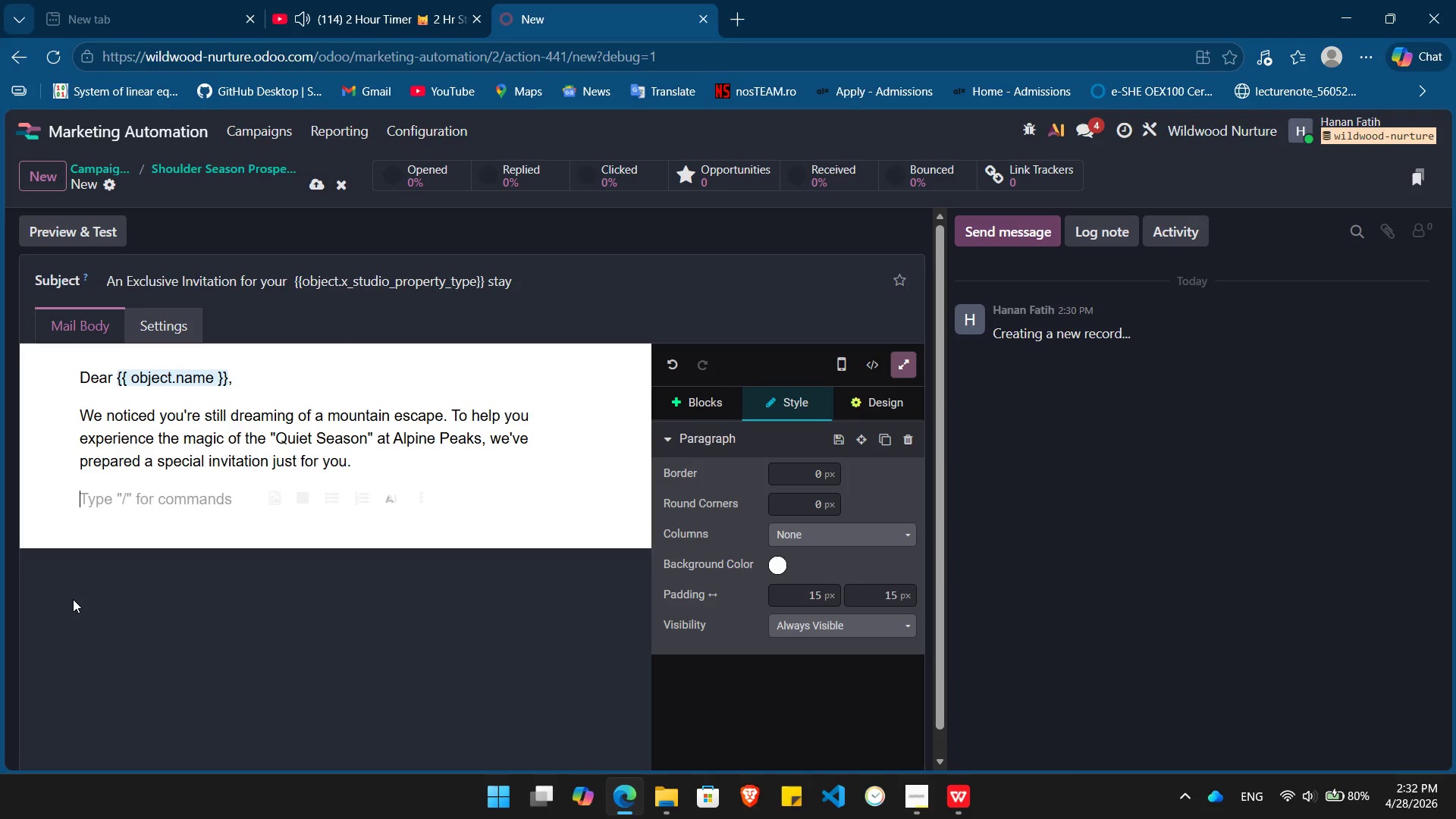 
key(Control+B)
 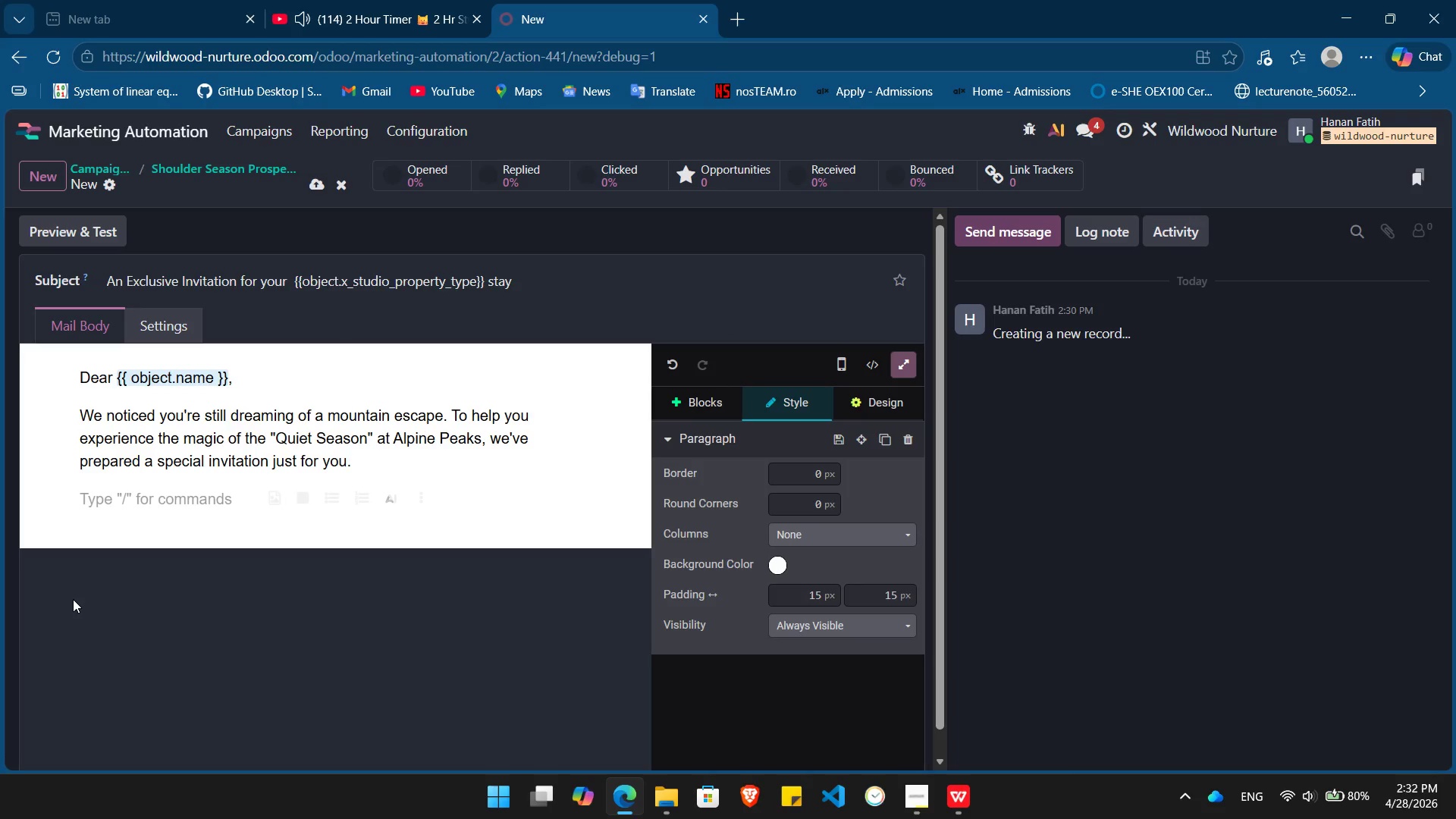 
type(Book a stay in May or June and choos your complimentary ament)
key(Backspace)
type(ity:)
 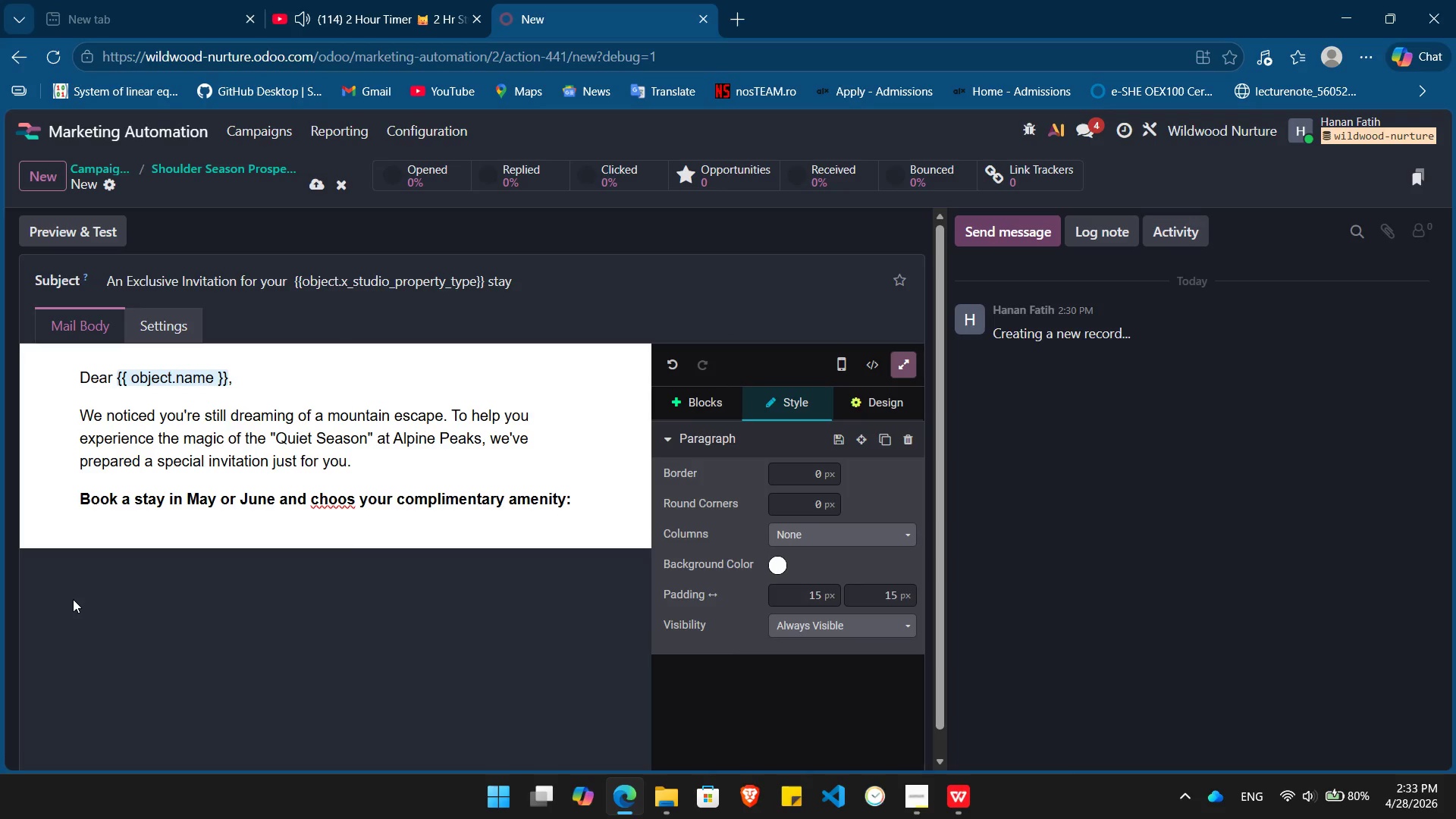 
hold_key(key=ArrowLeft, duration=1.31)
 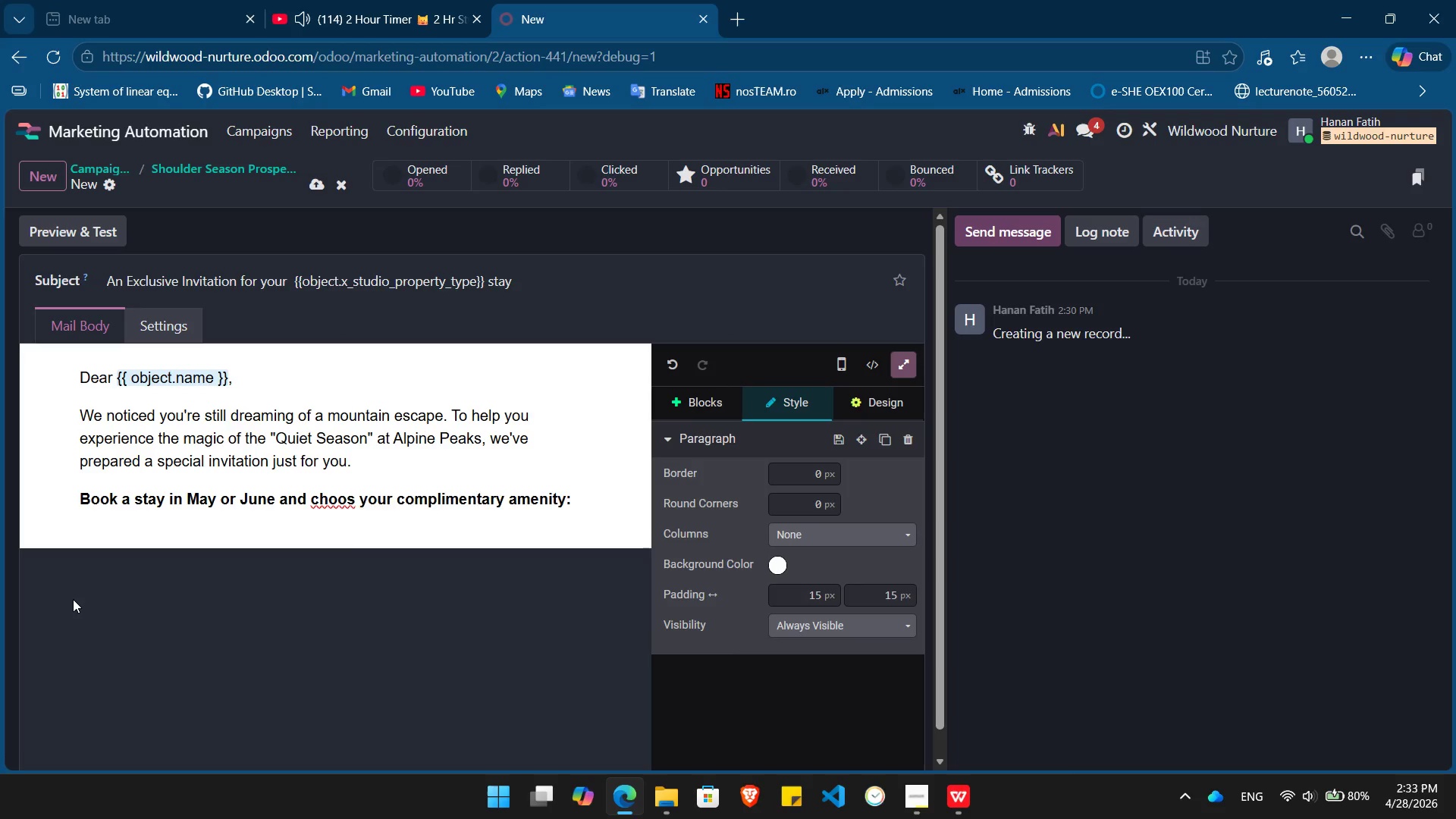 
key(E)
 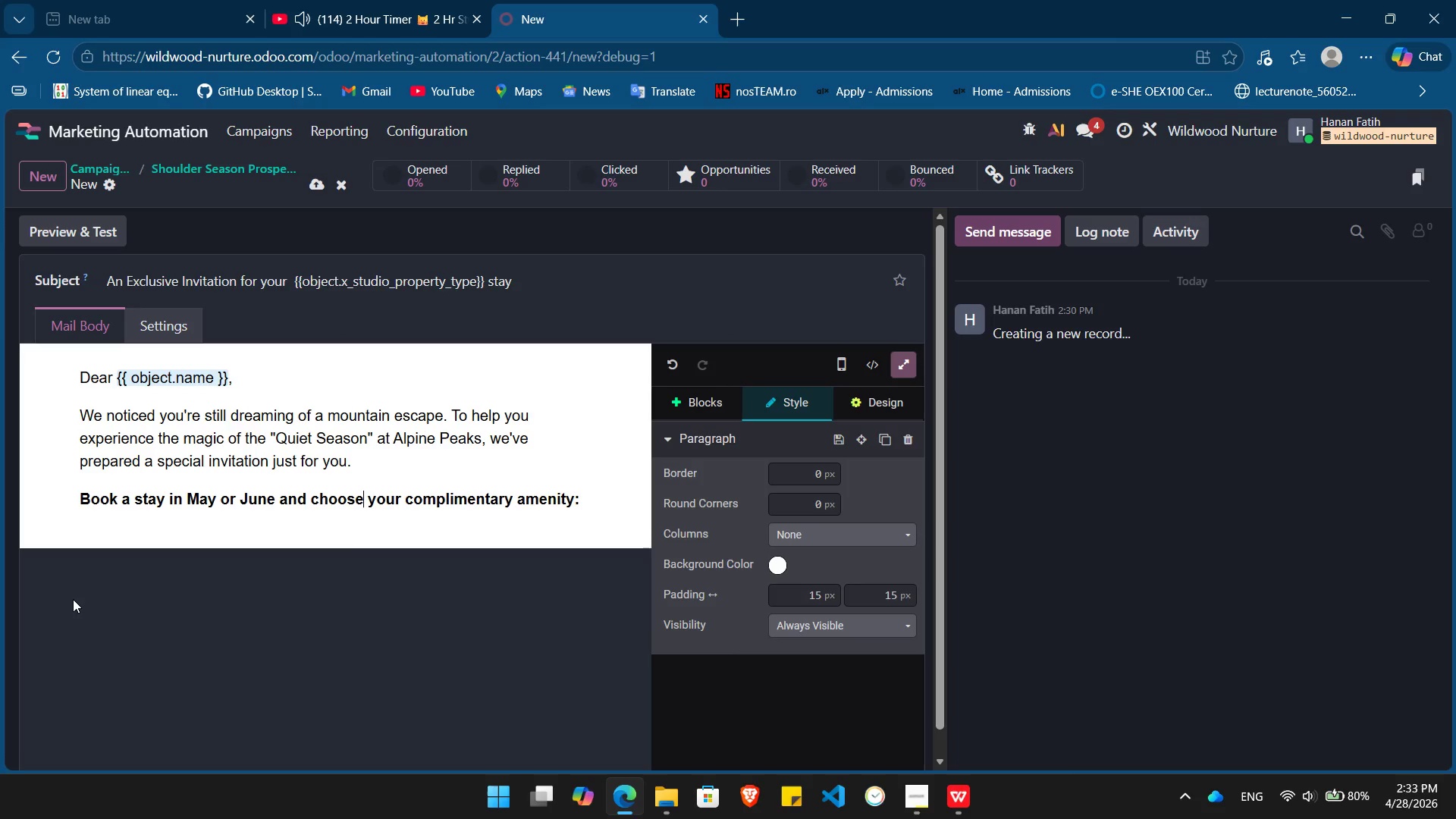 
key(End)
 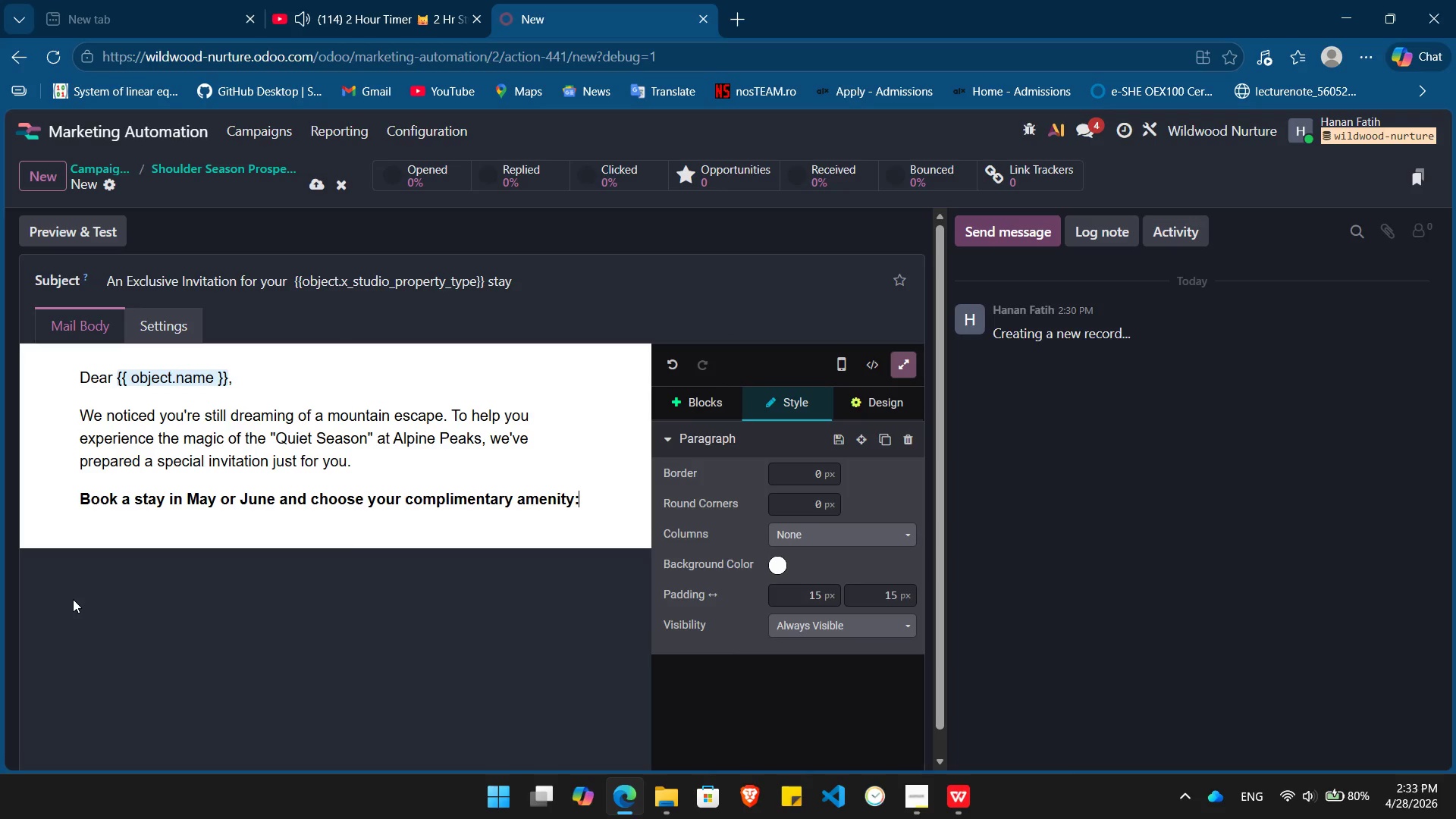 
key(Enter)
 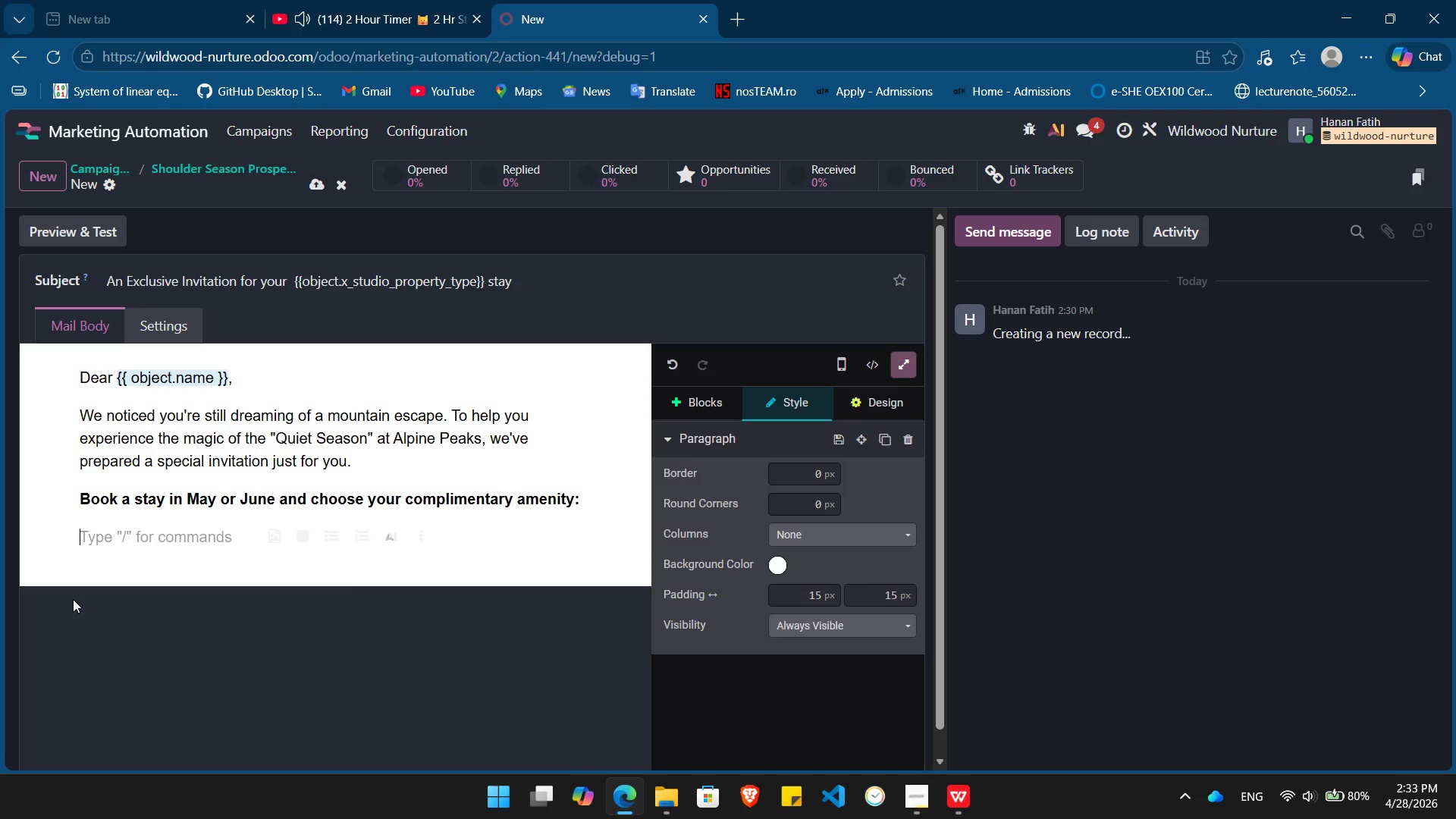 
type(1. The Serenity Discount:)
 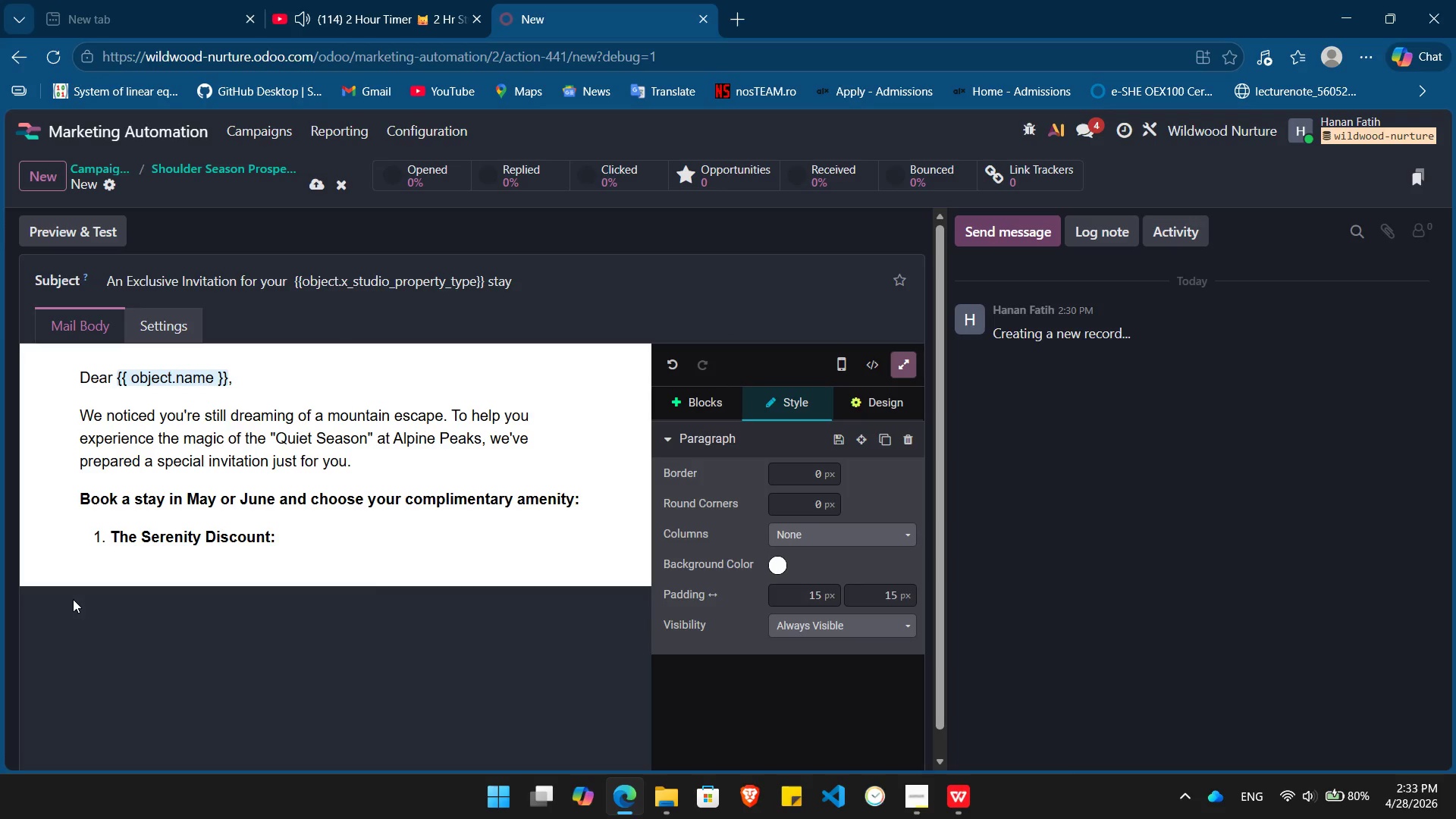 
key(Enter)
 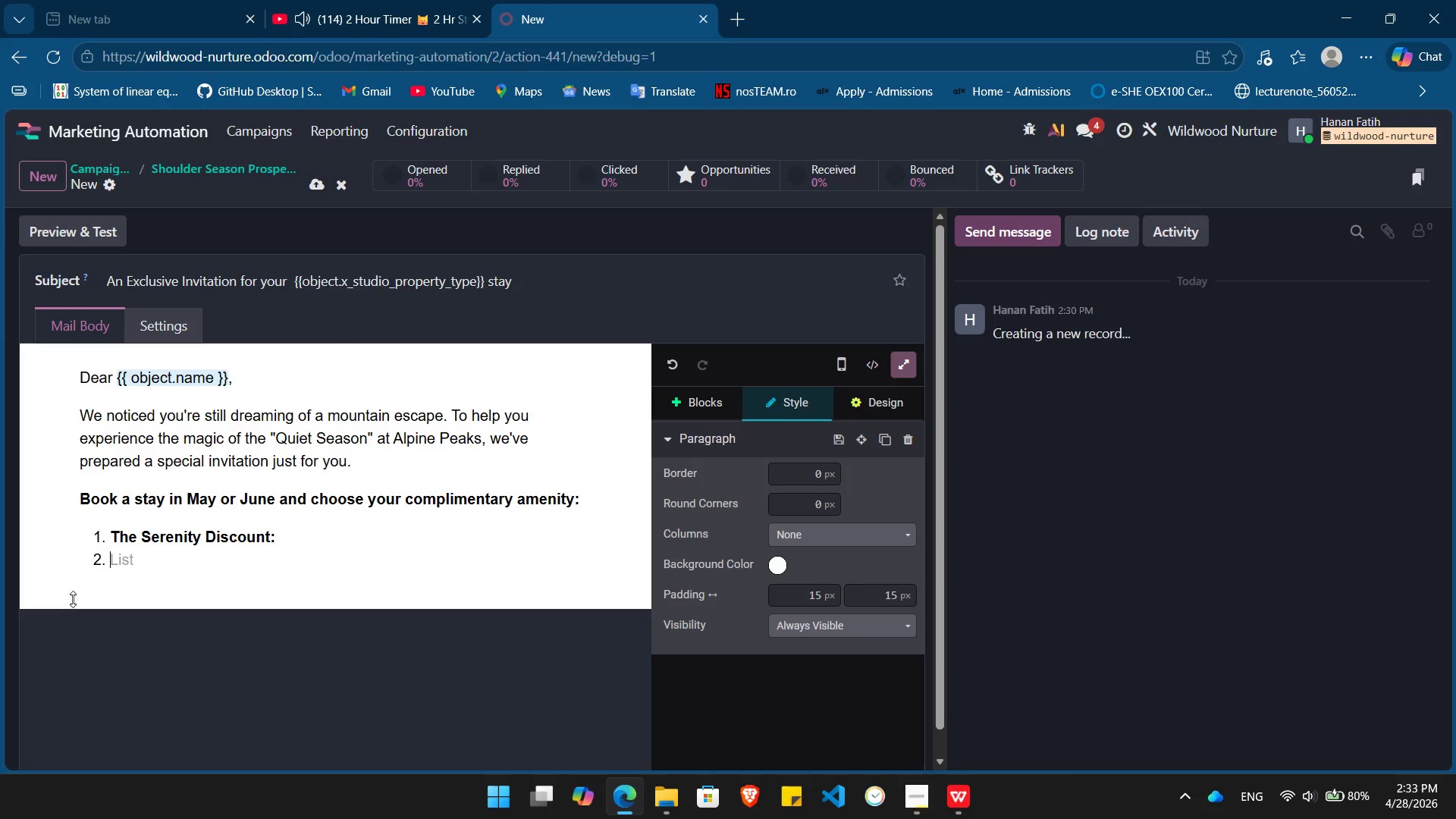 
type(The )
 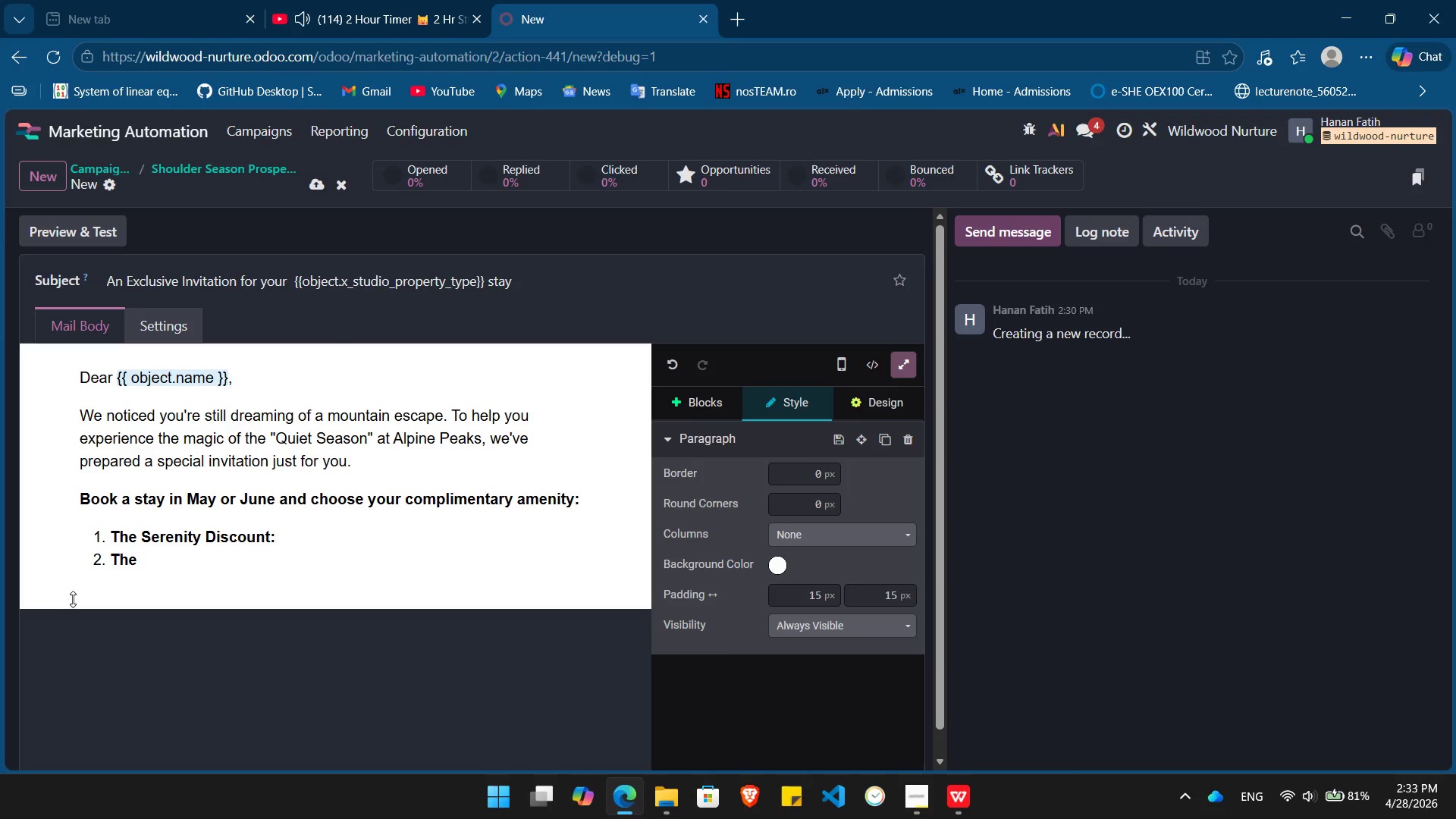 
wait(5.34)
 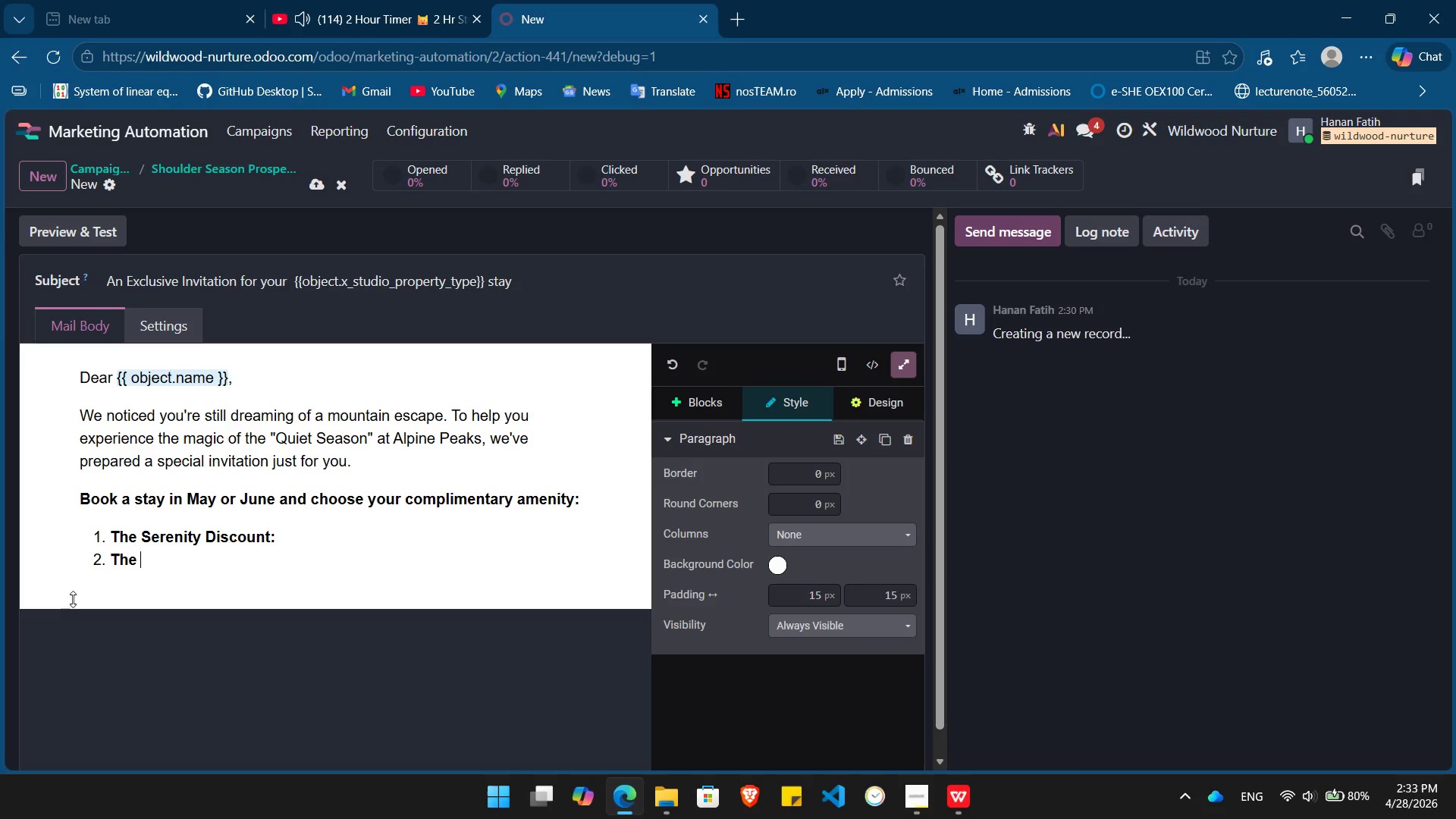 
left_click([694, 399])
 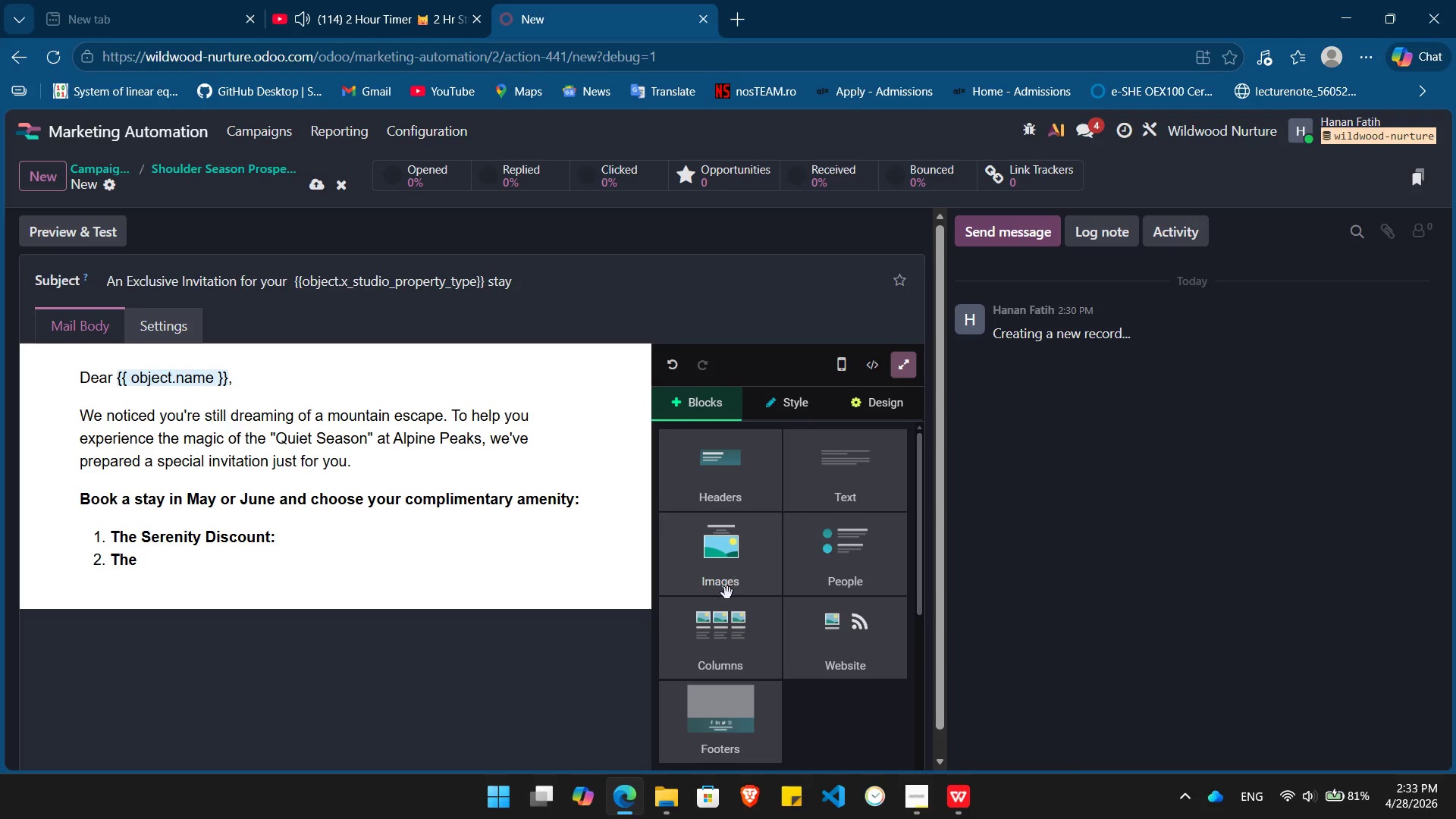 
left_click([719, 628])
 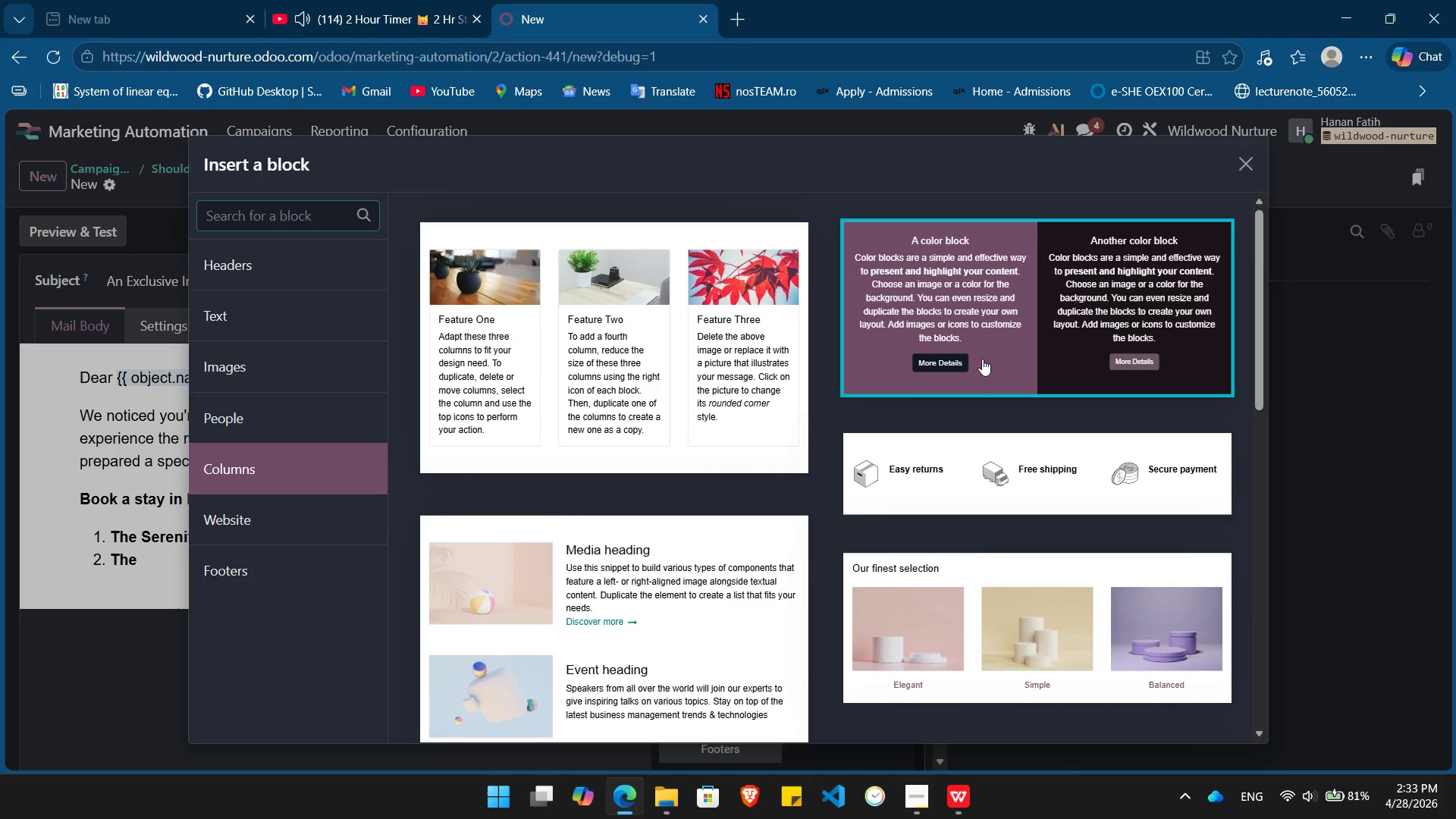 
left_click([984, 296])
 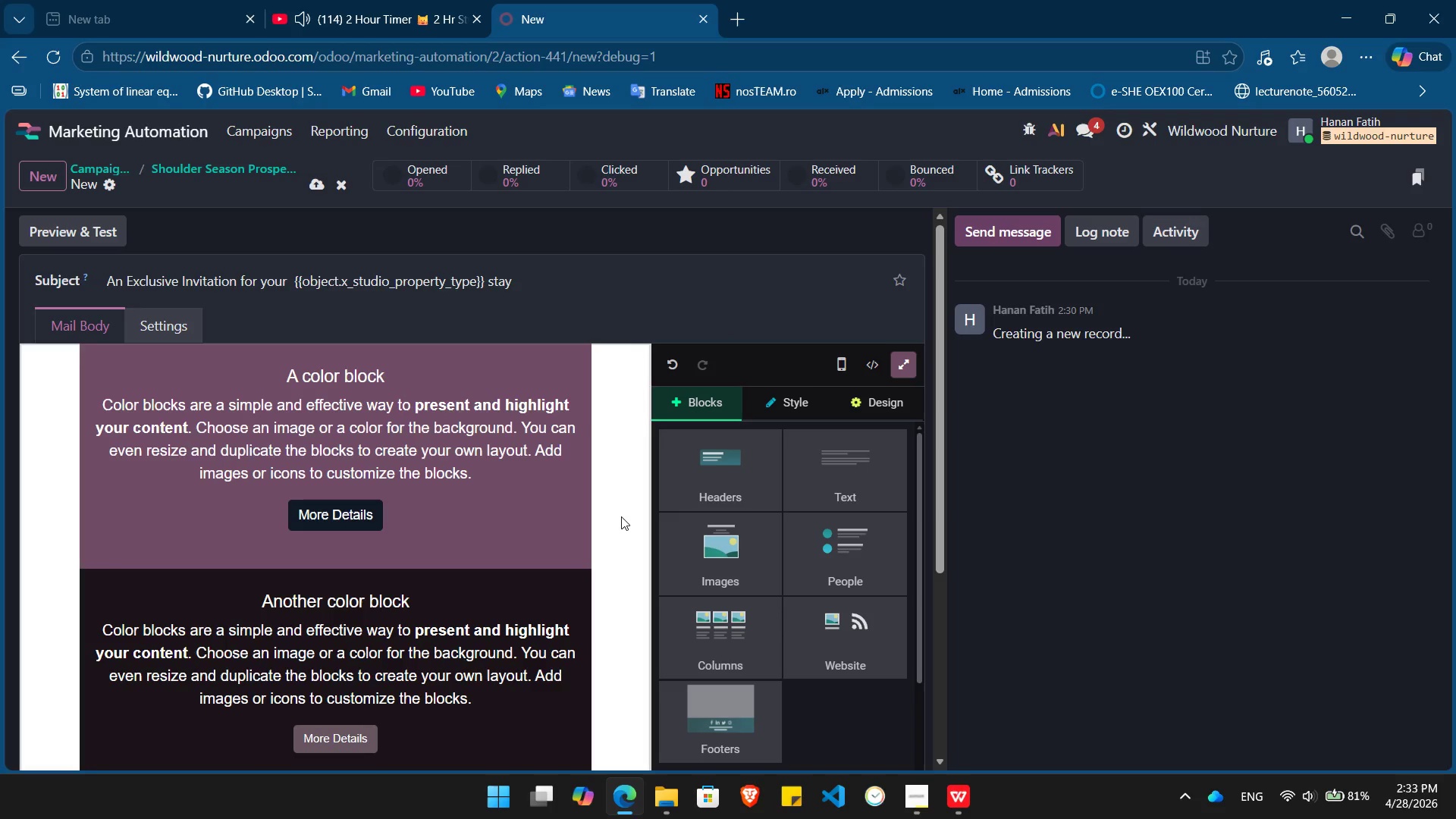 
wait(6.34)
 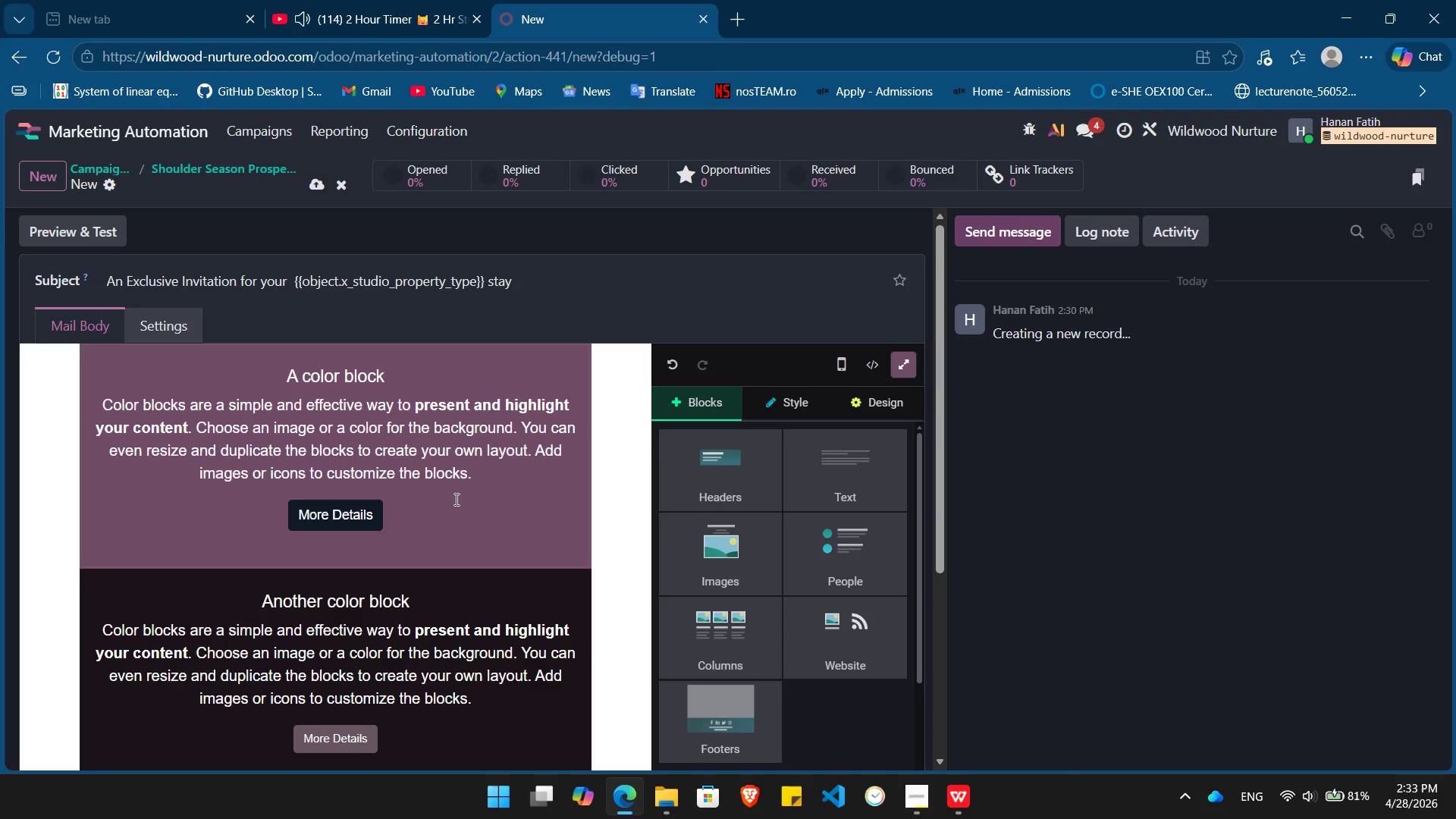 
left_click([915, 364])
 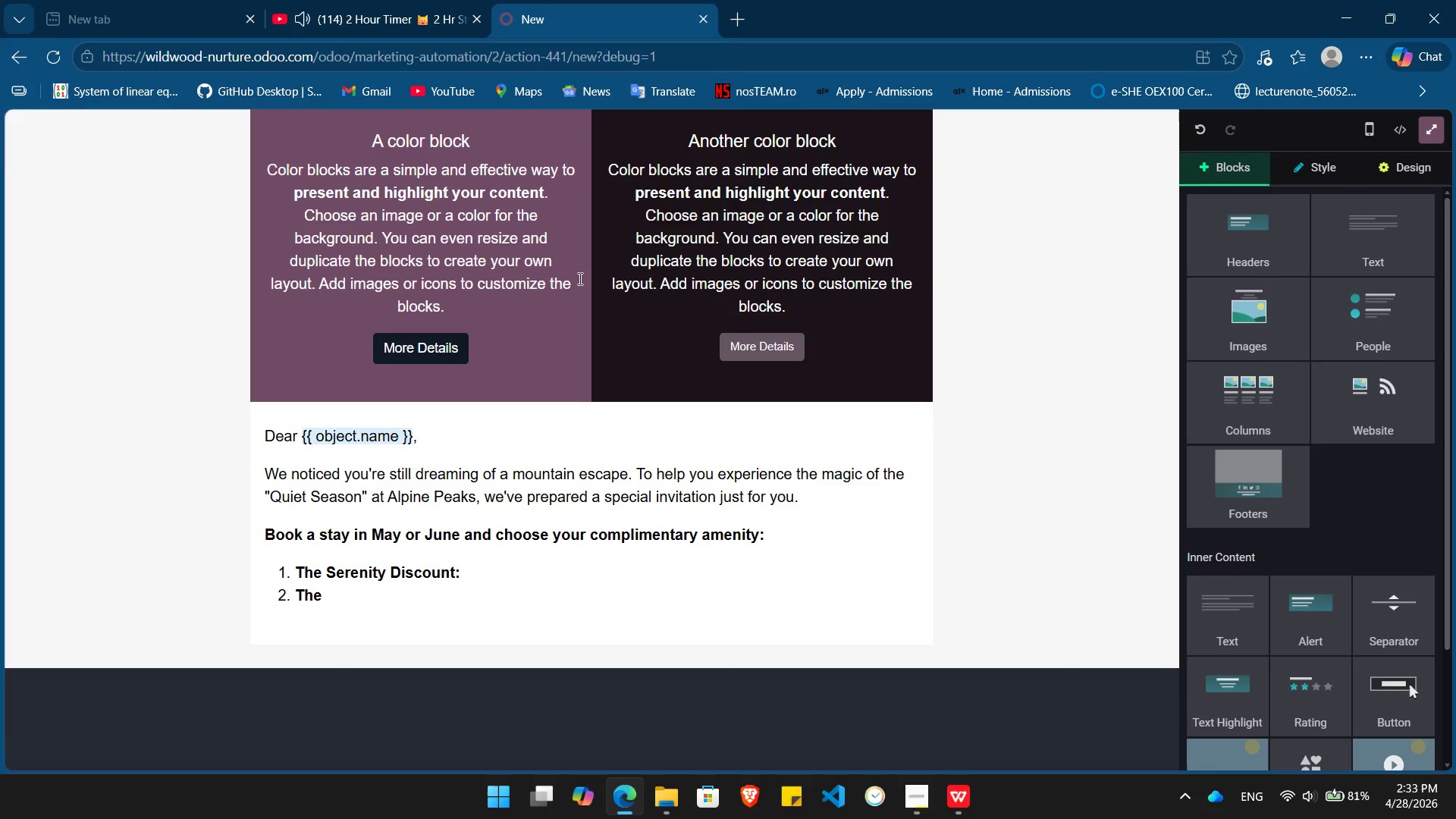 
left_click([578, 278])
 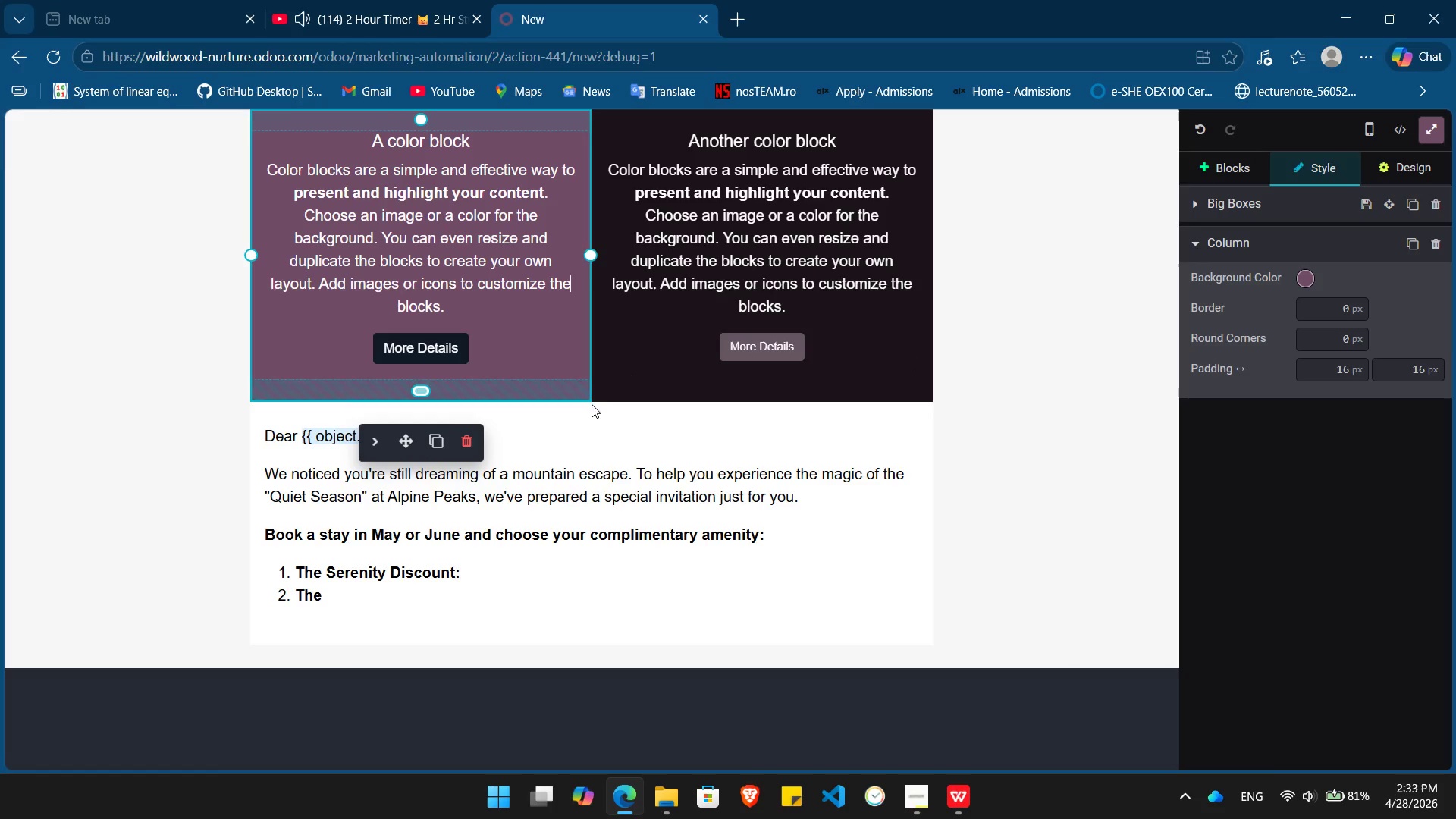 
left_click([585, 450])
 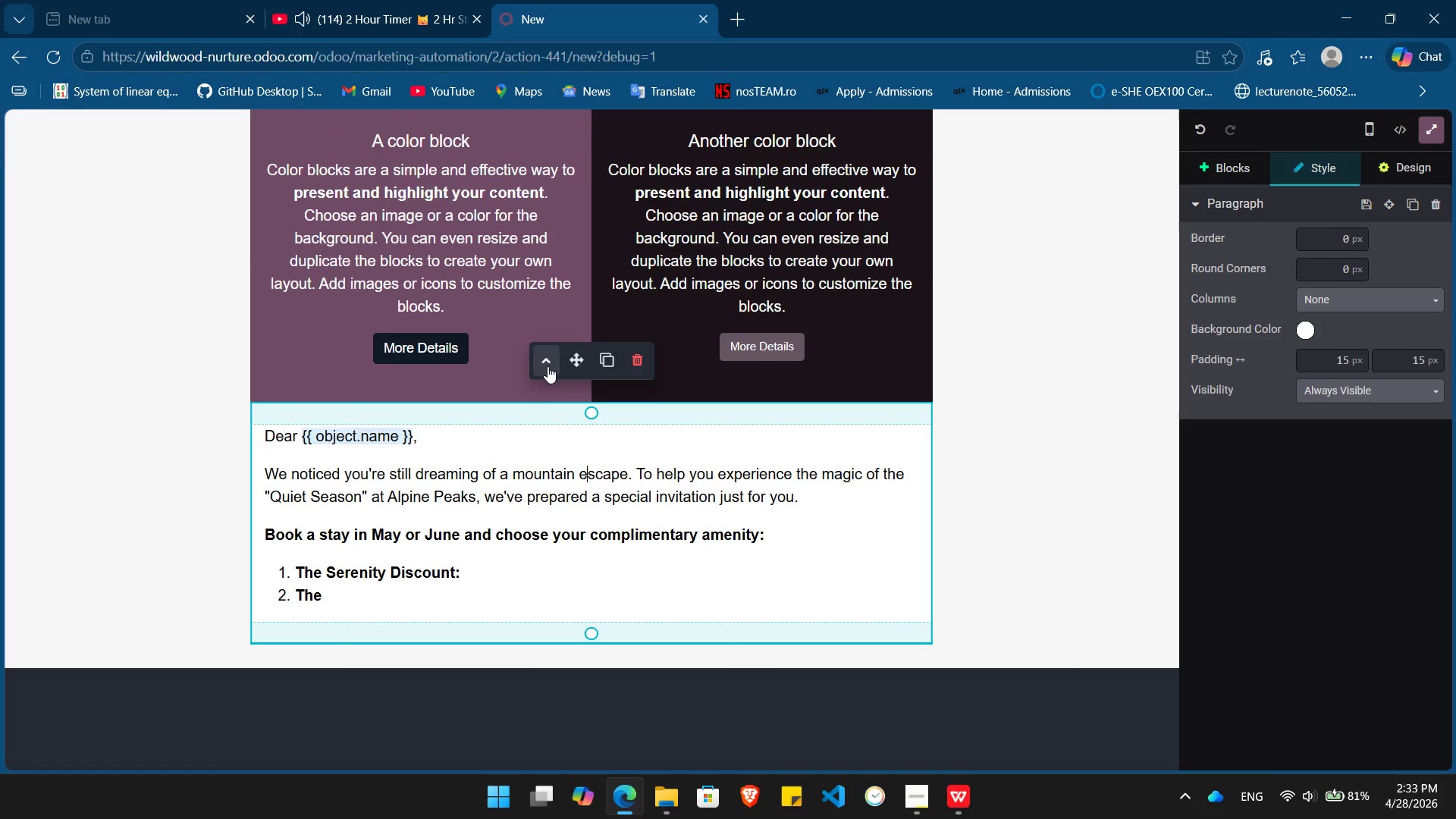 
left_click([548, 366])
 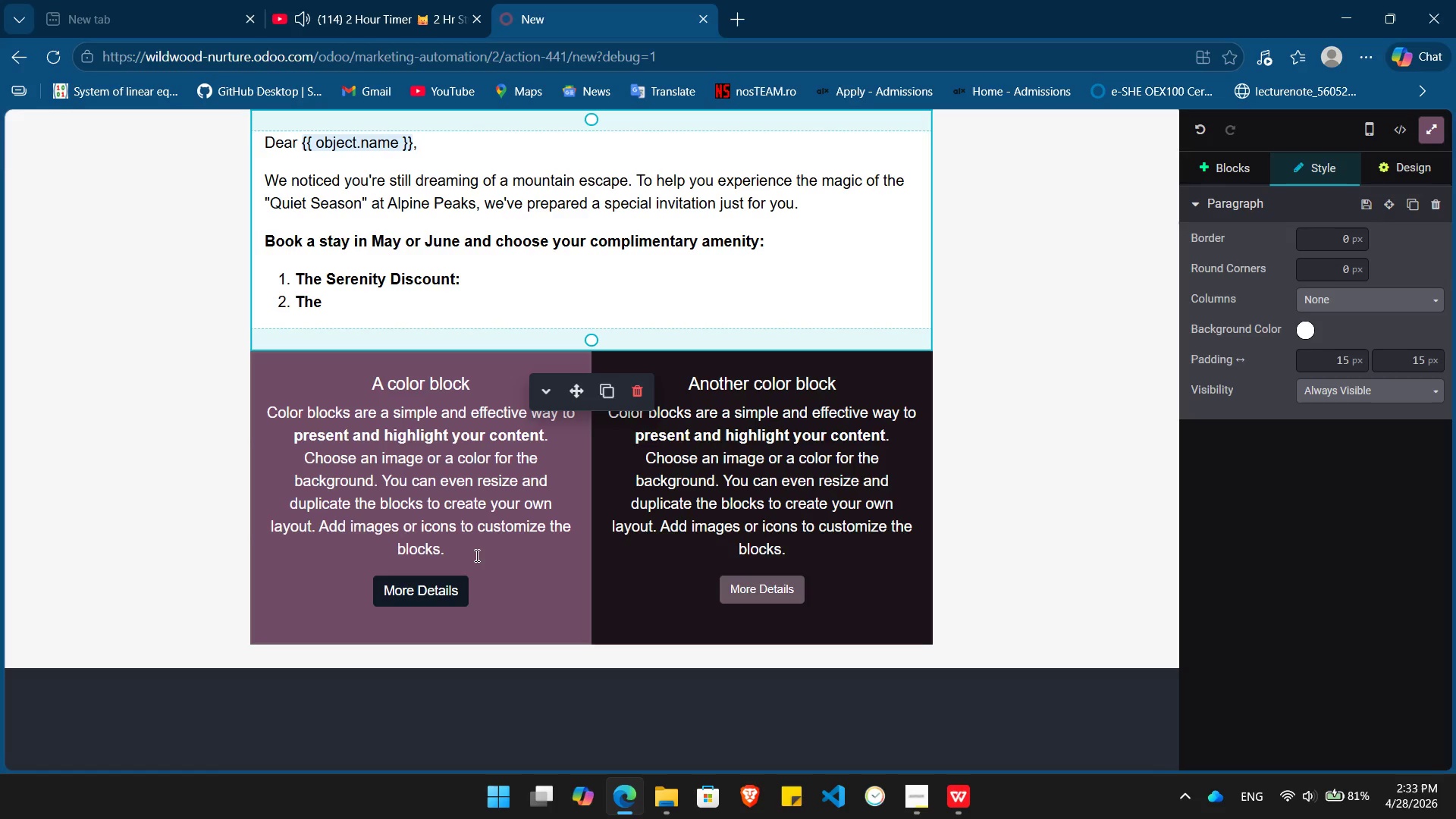 
left_click_drag(start_coordinate=[469, 554], to_coordinate=[265, 416])
 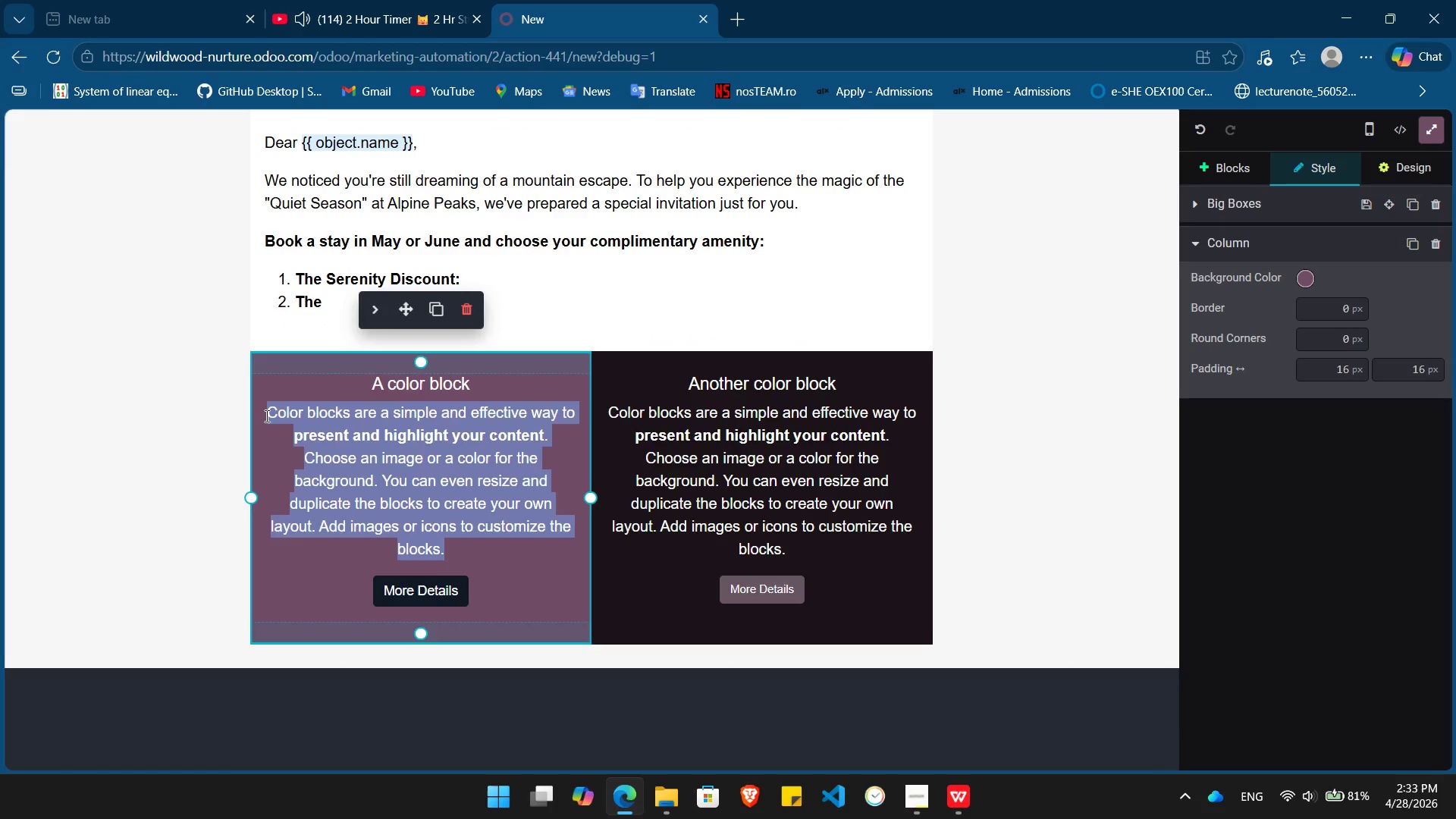 
key(Backspace)
key(Backspace)
key(Backspace)
key(Backspace)
key(Backspace)
key(Backspace)
key(Backspace)
key(Backspace)
key(Backspace)
key(Backspace)
key(Backspace)
key(Backspace)
key(Backspace)
key(Backspace)
key(Backspace)
type(The Serenity Discount:)
 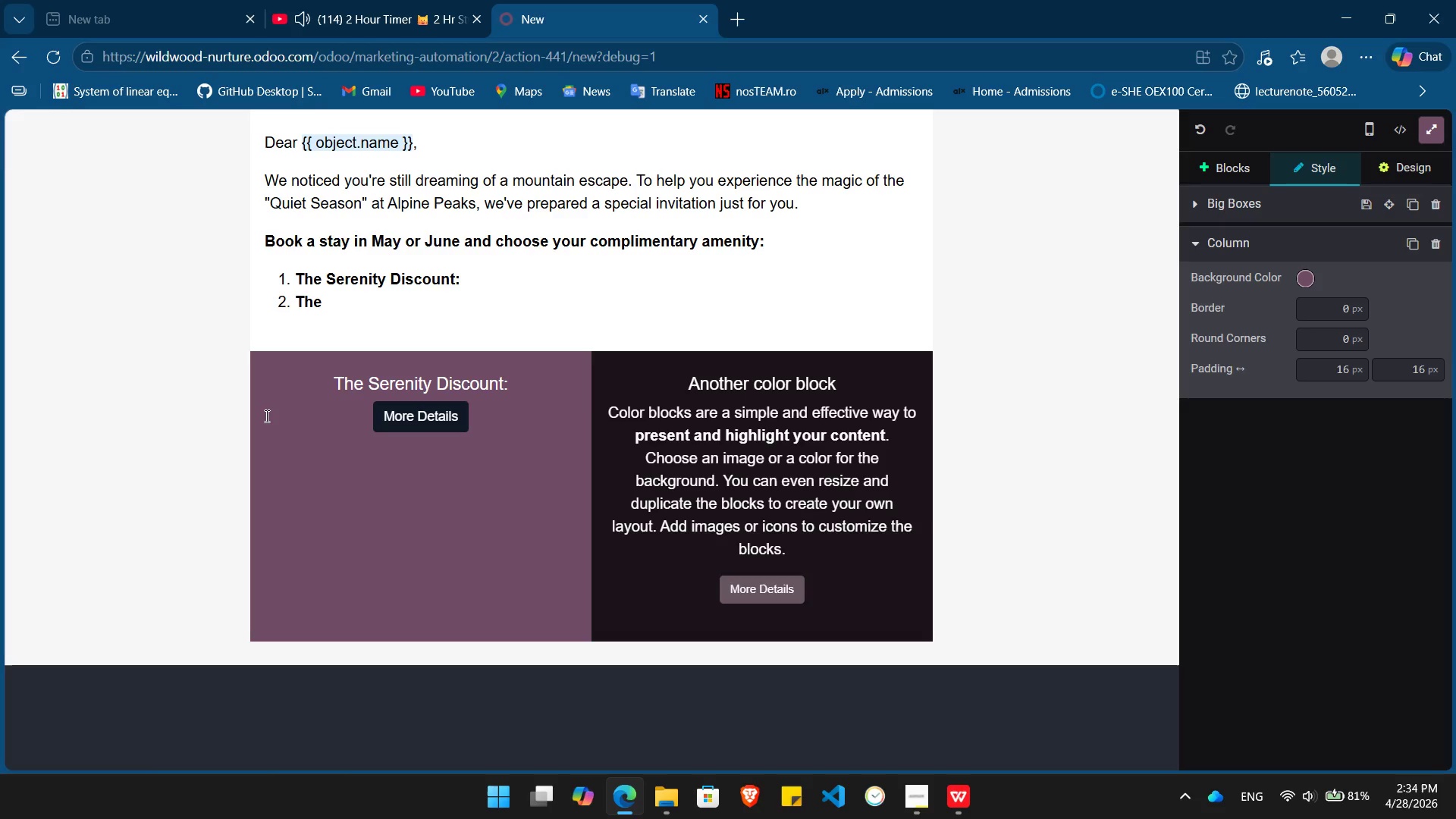 
key(Enter)
 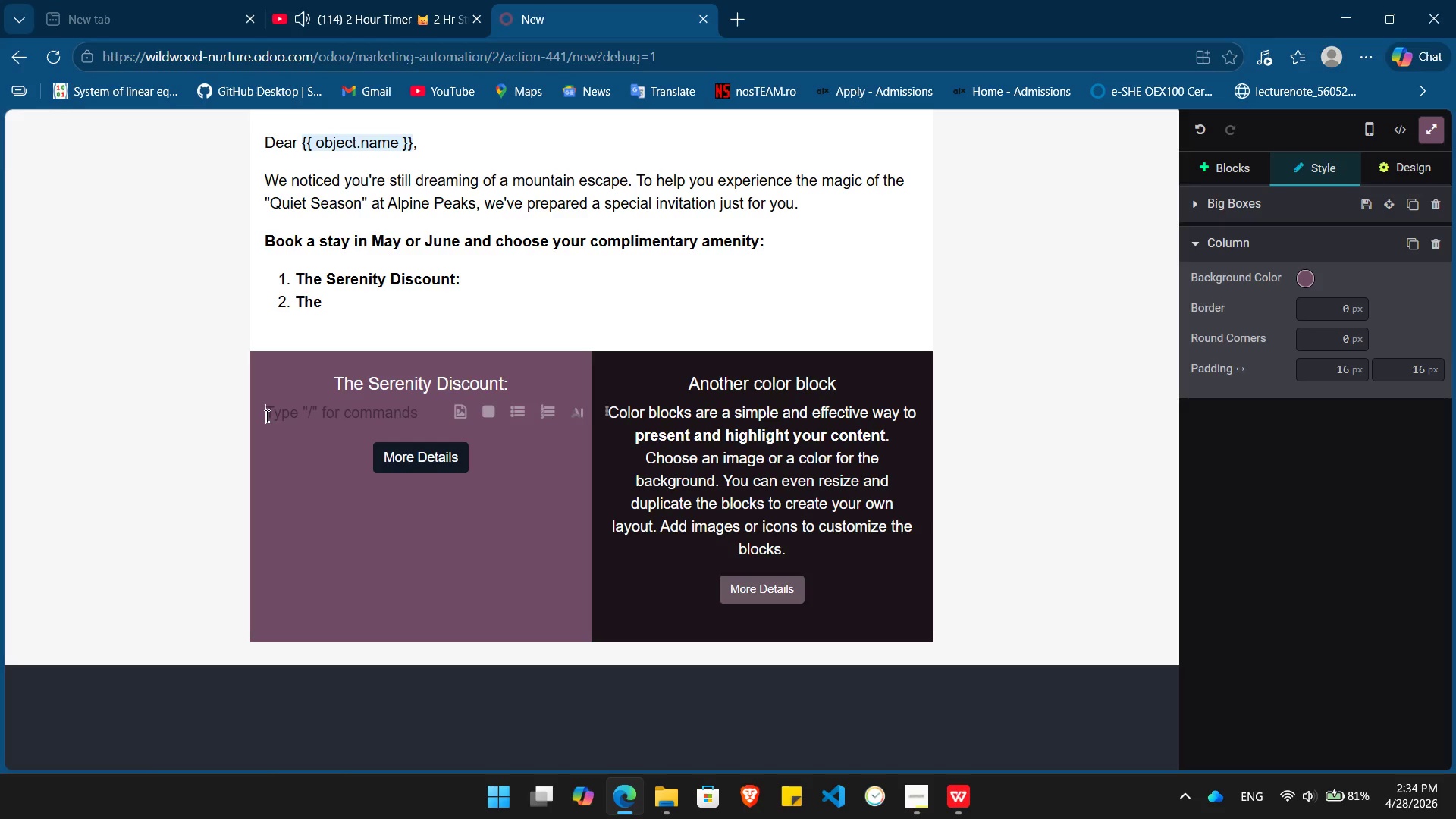 
type(15% off any stay of 3+ nights)
 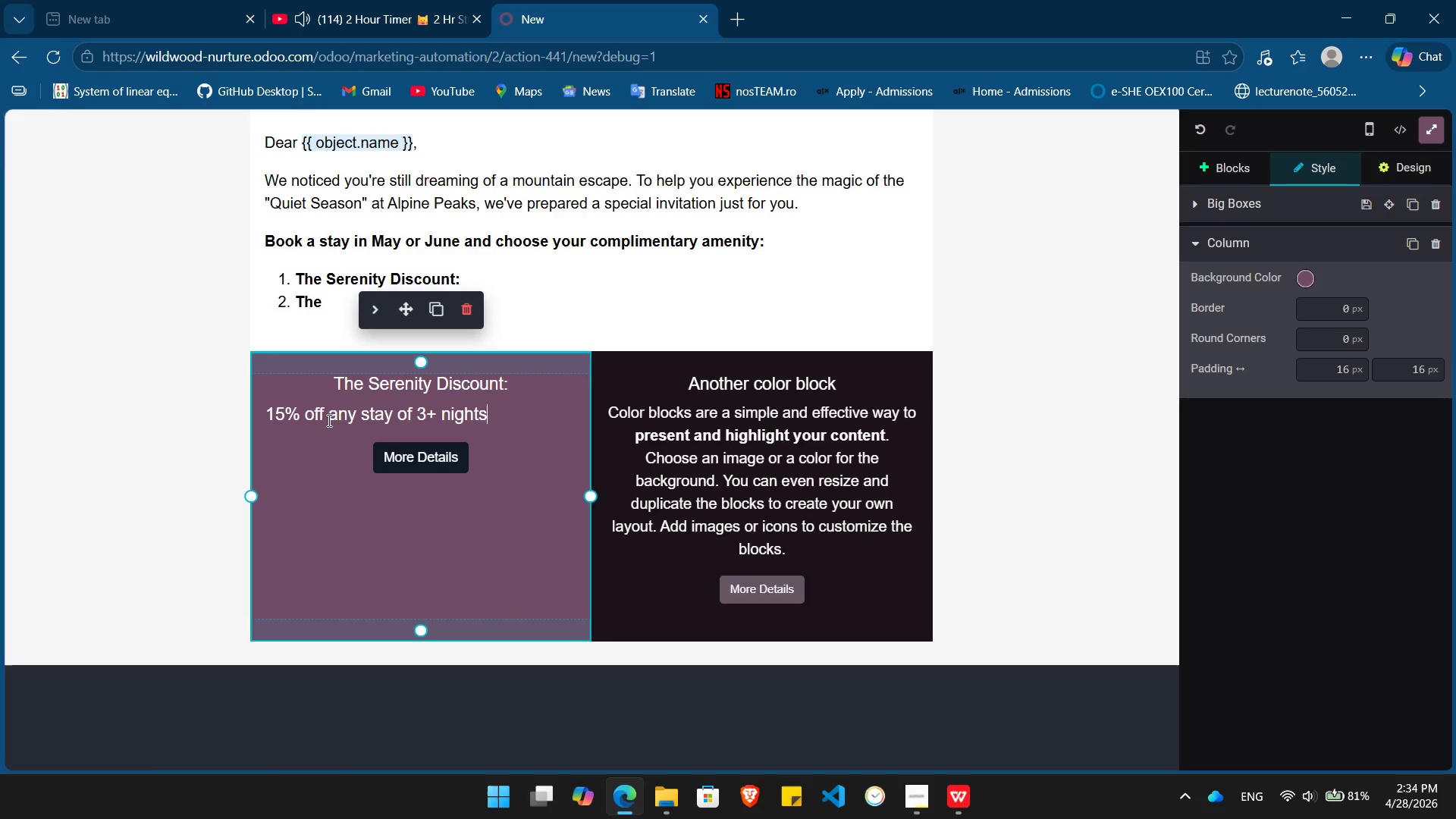 
key(Period)
 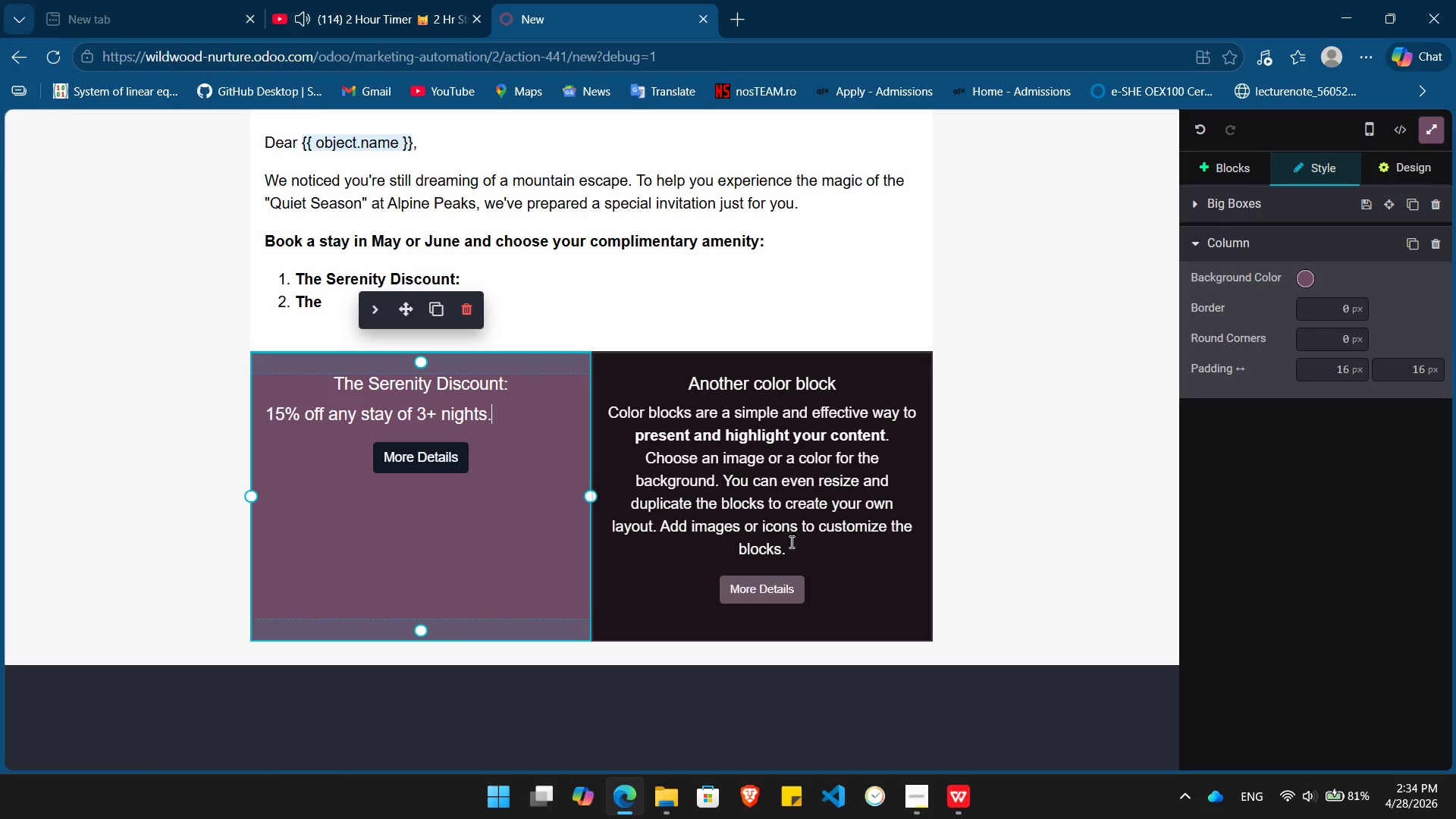 
left_click_drag(start_coordinate=[796, 554], to_coordinate=[736, 388])
 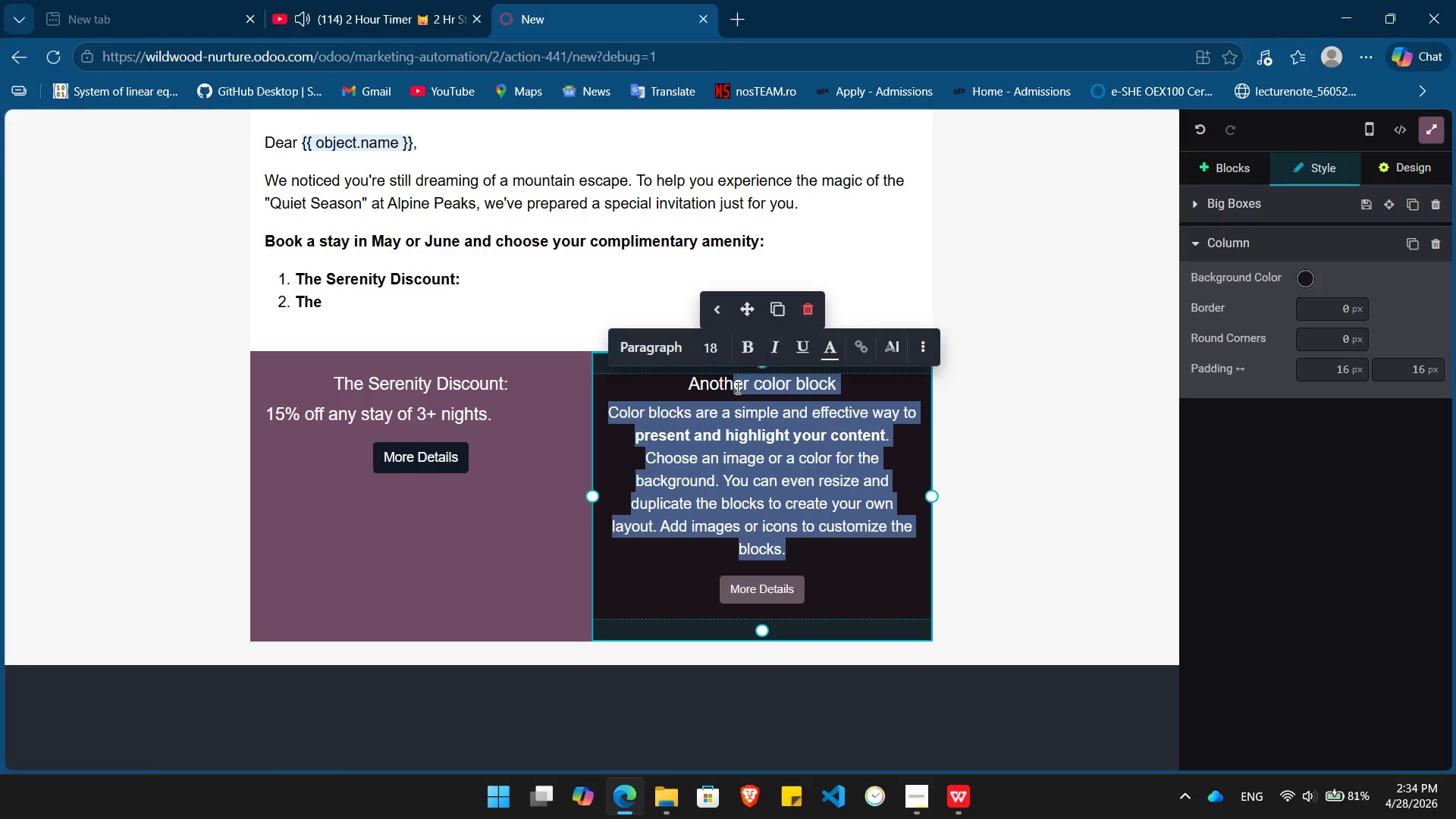 
key(Backspace)
key(Backspace)
key(Backspace)
key(Backspace)
key(Backspace)
key(Backspace)
type(The Gr)
key(Backspace)
type(ourment Start:)
 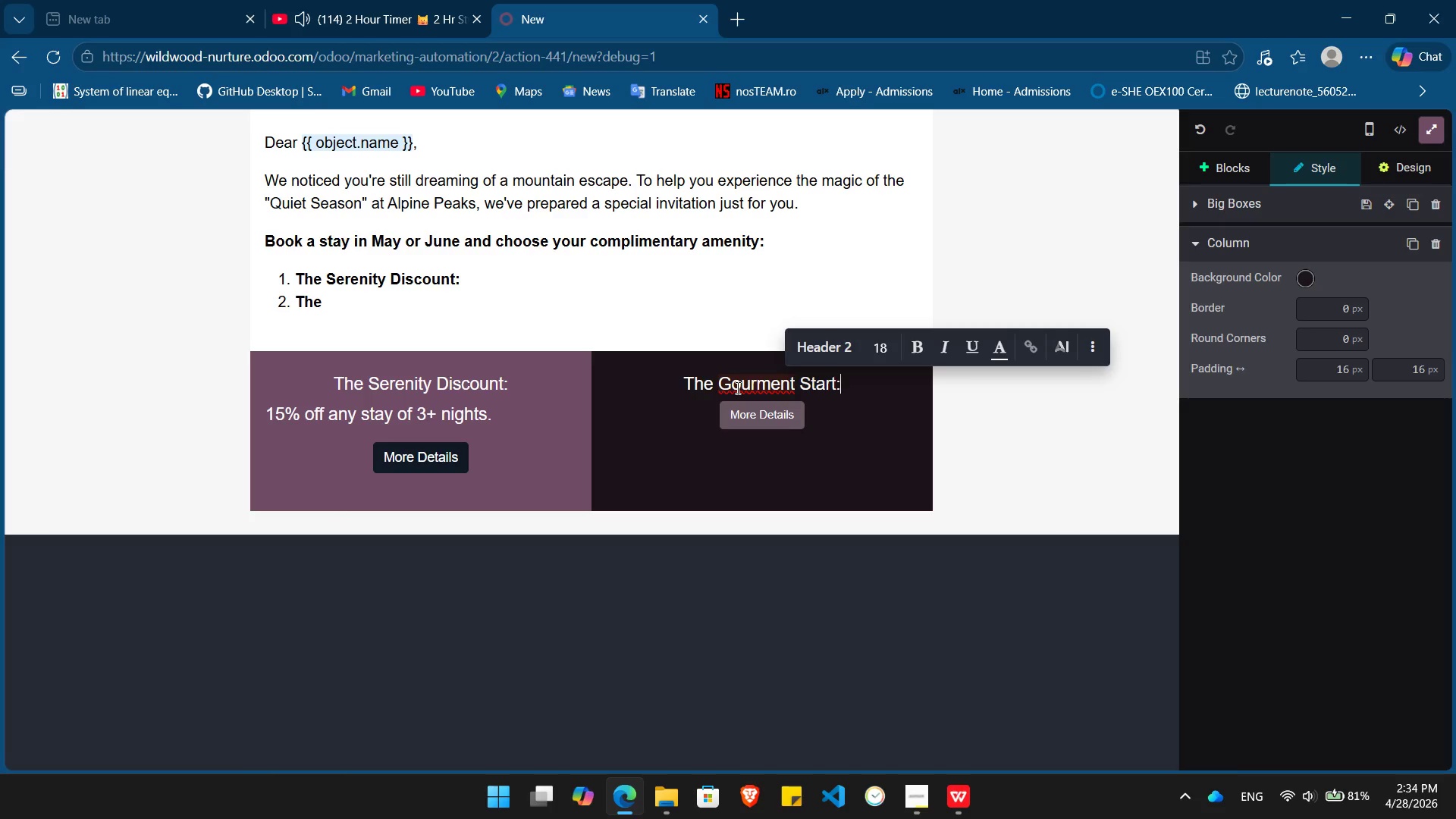 
key(Enter)
 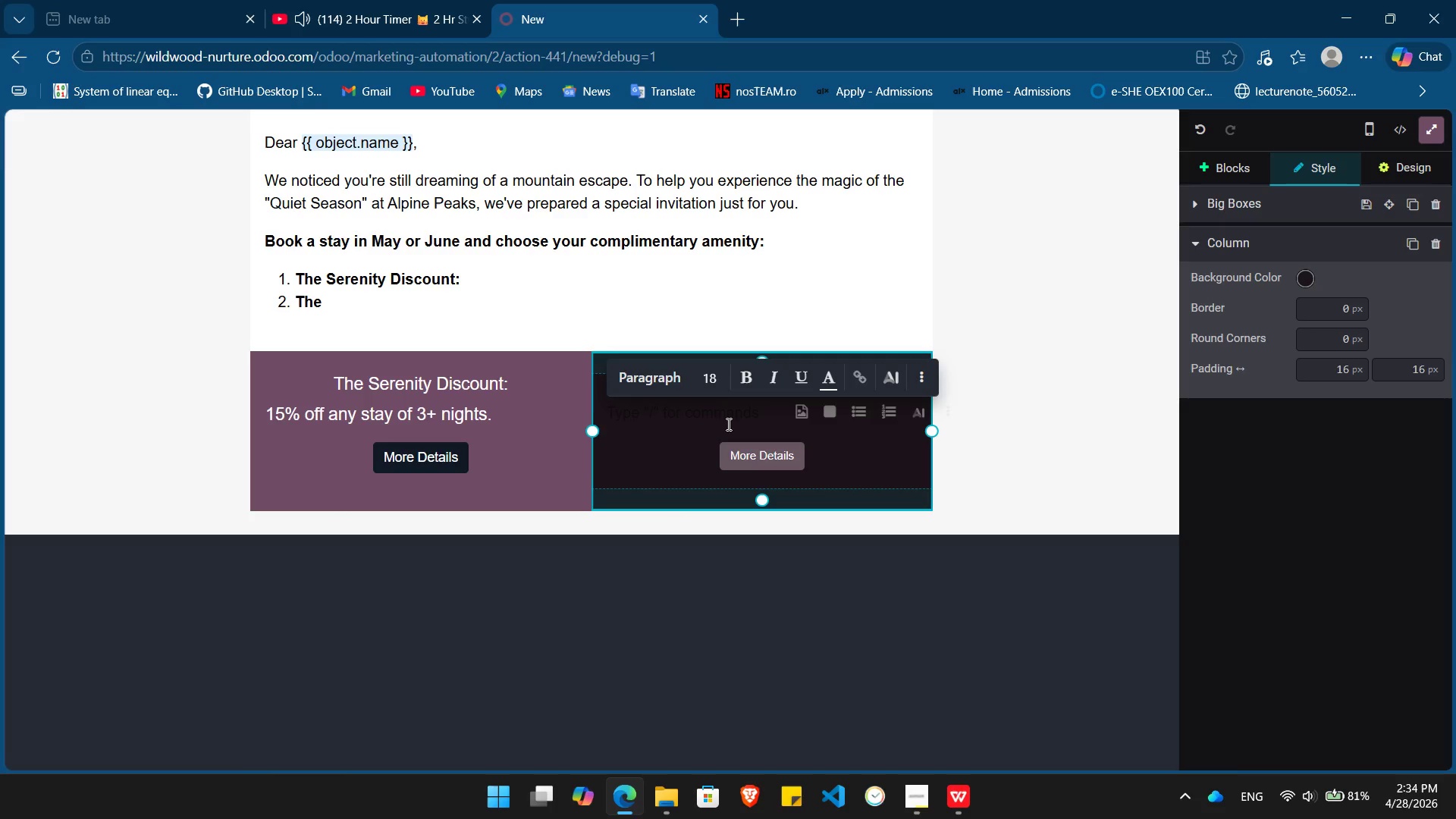 
type(A complimentary Private Chef Breakfast on yur first morning)
 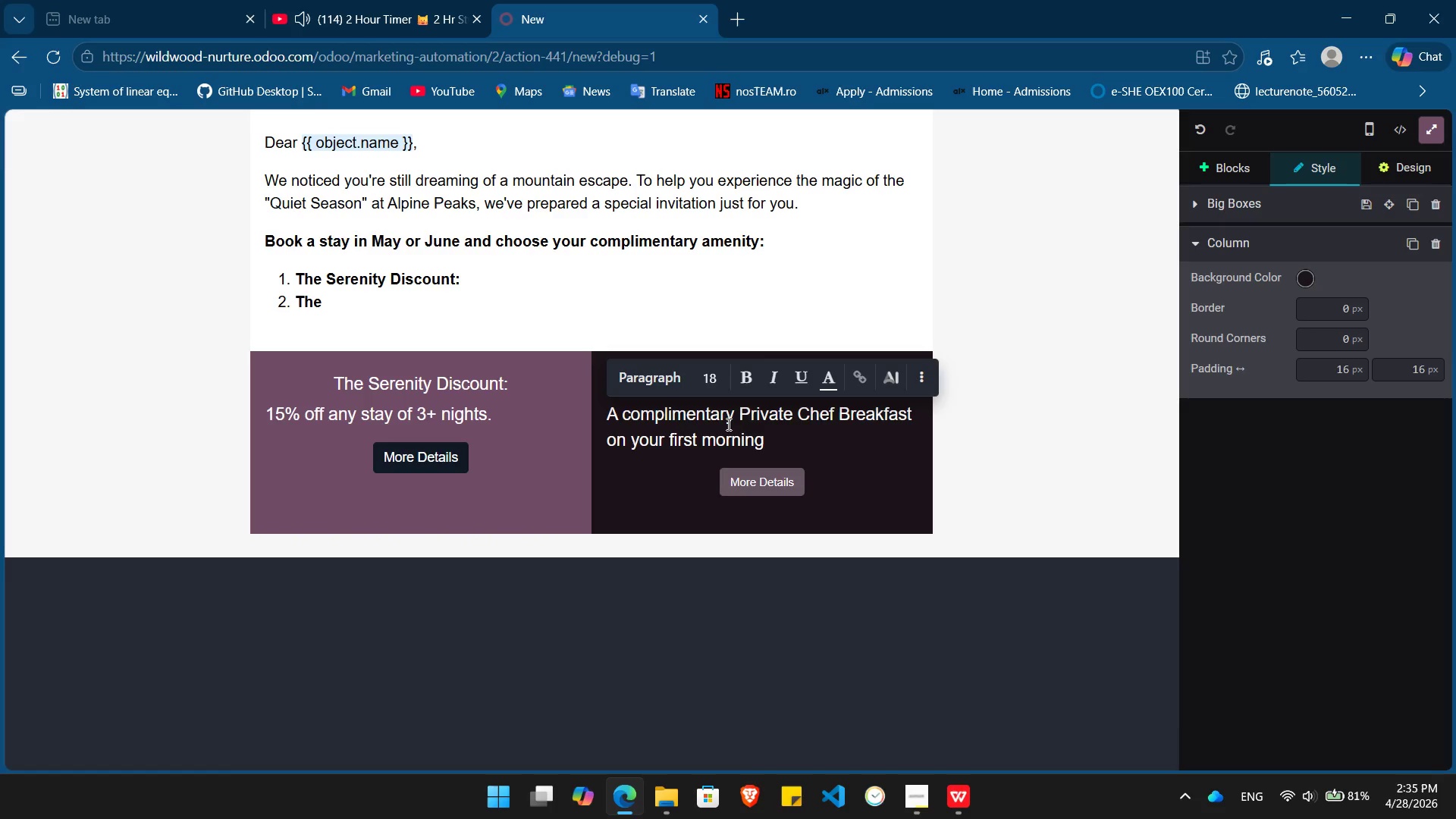 
left_click([807, 441])
 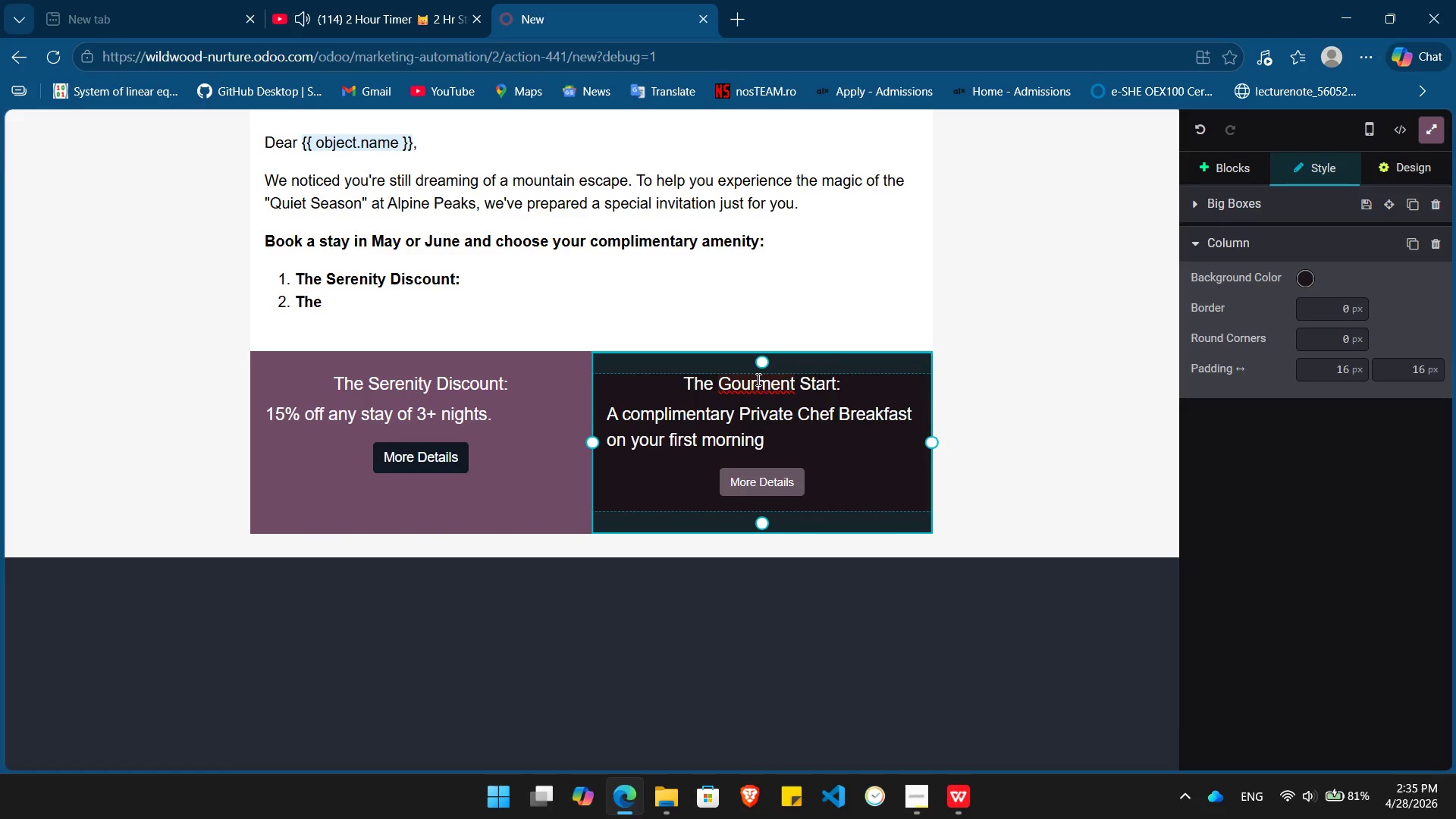 
left_click([757, 379])
 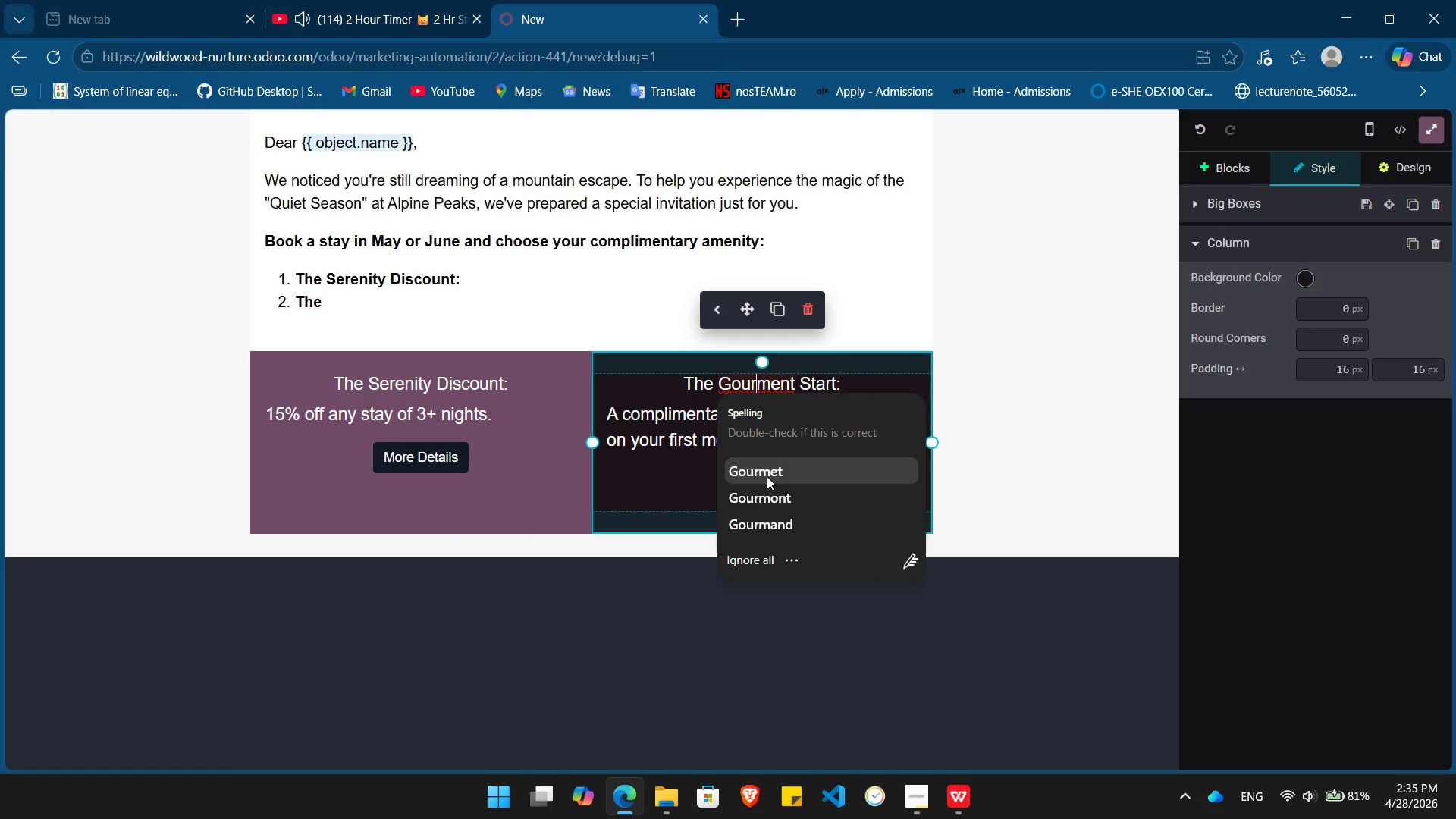 
left_click([767, 476])
 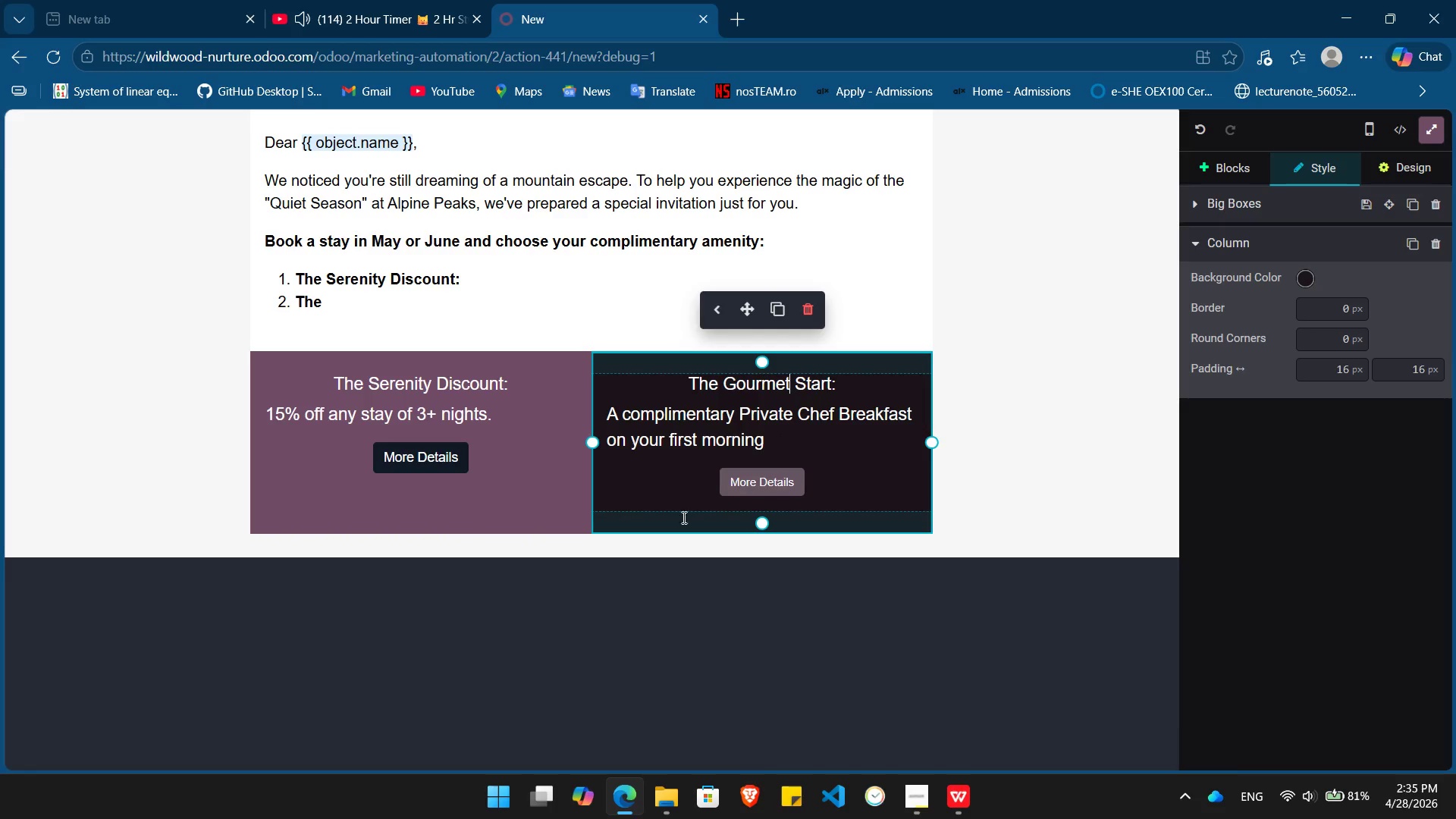 
left_click([582, 617])
 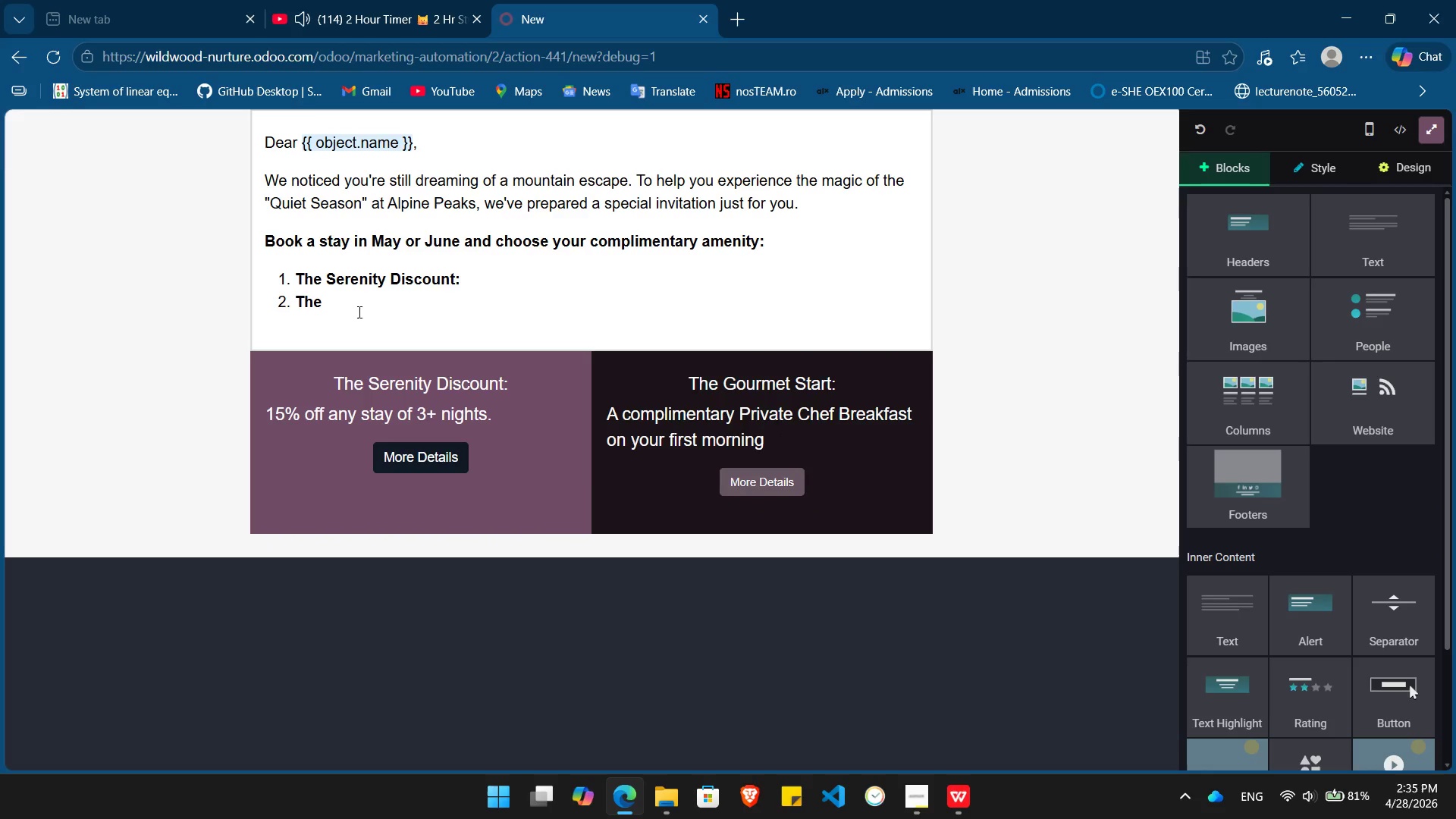 
left_click_drag(start_coordinate=[354, 313], to_coordinate=[285, 294])
 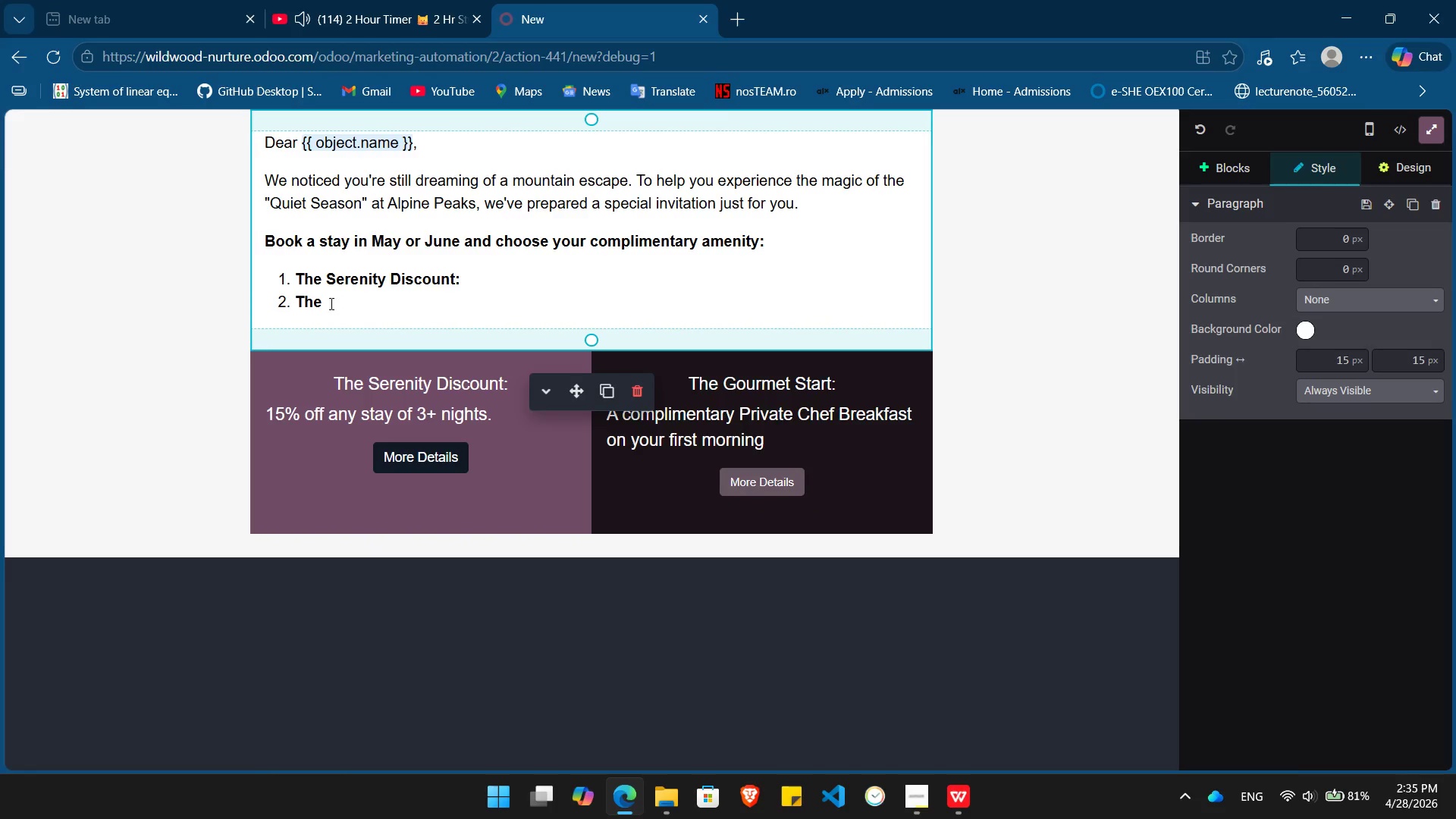 
left_click_drag(start_coordinate=[330, 303], to_coordinate=[286, 278])
 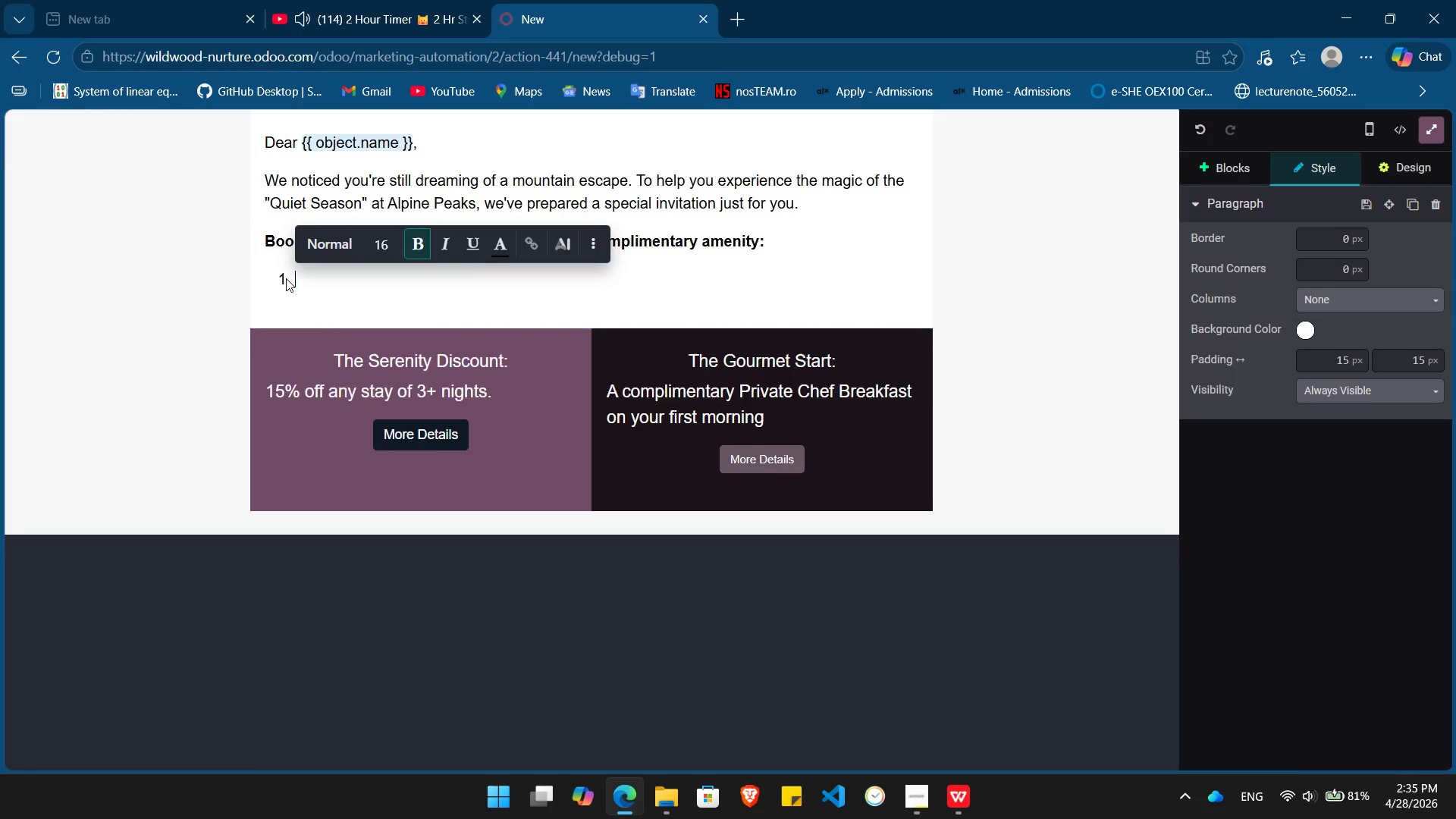 
key(Backspace)
 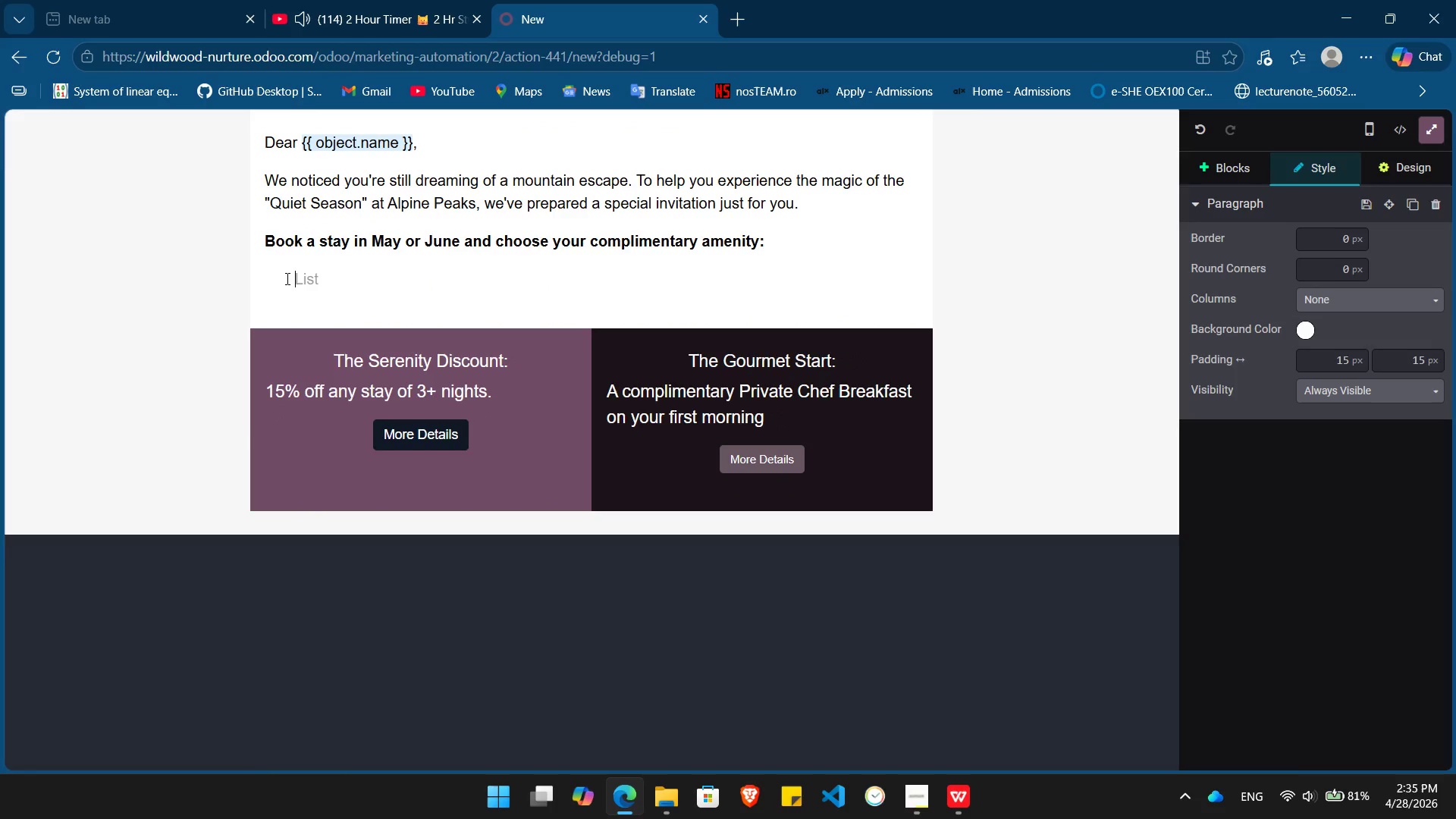 
key(Backspace)
 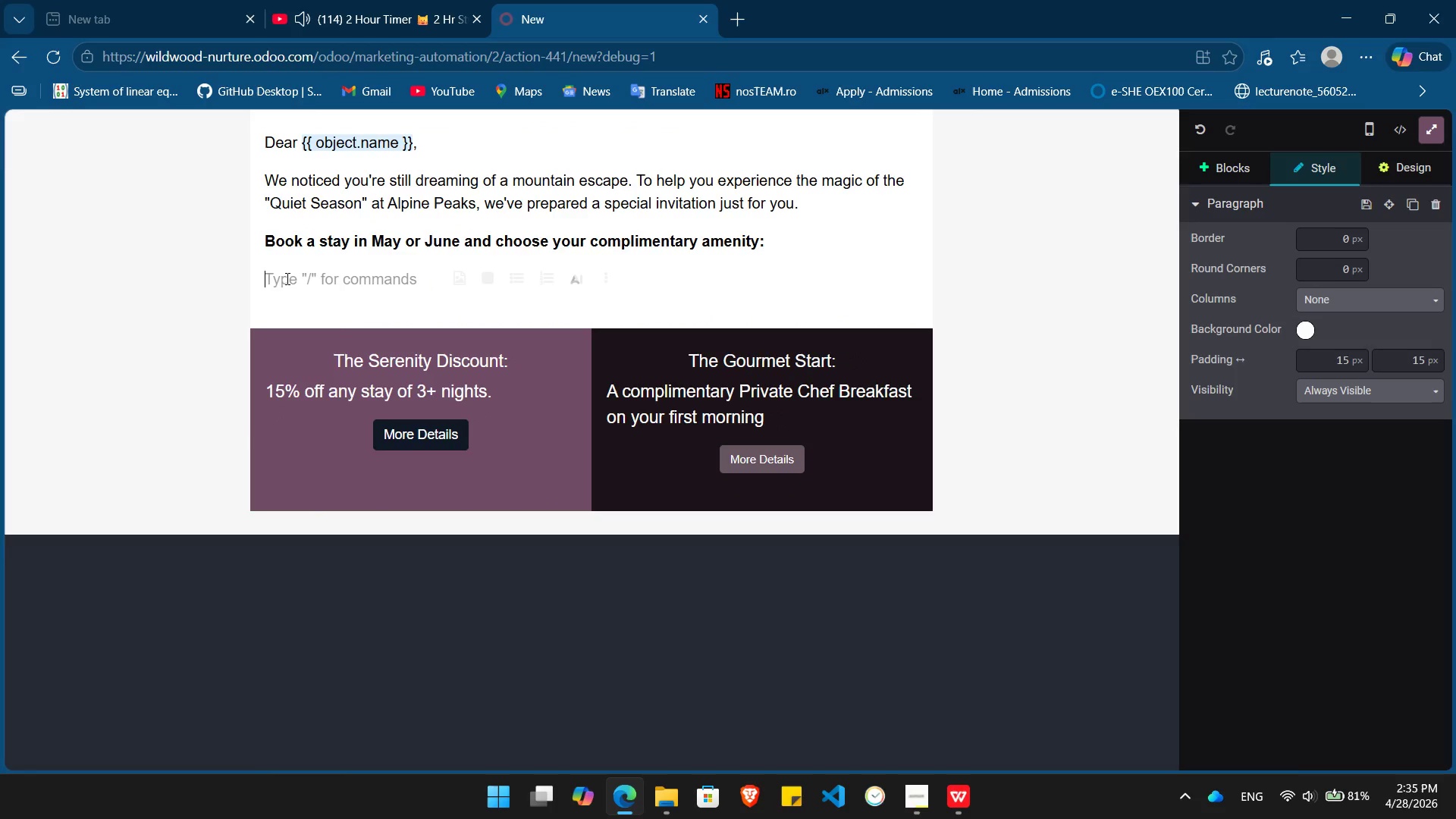 
key(Backspace)
 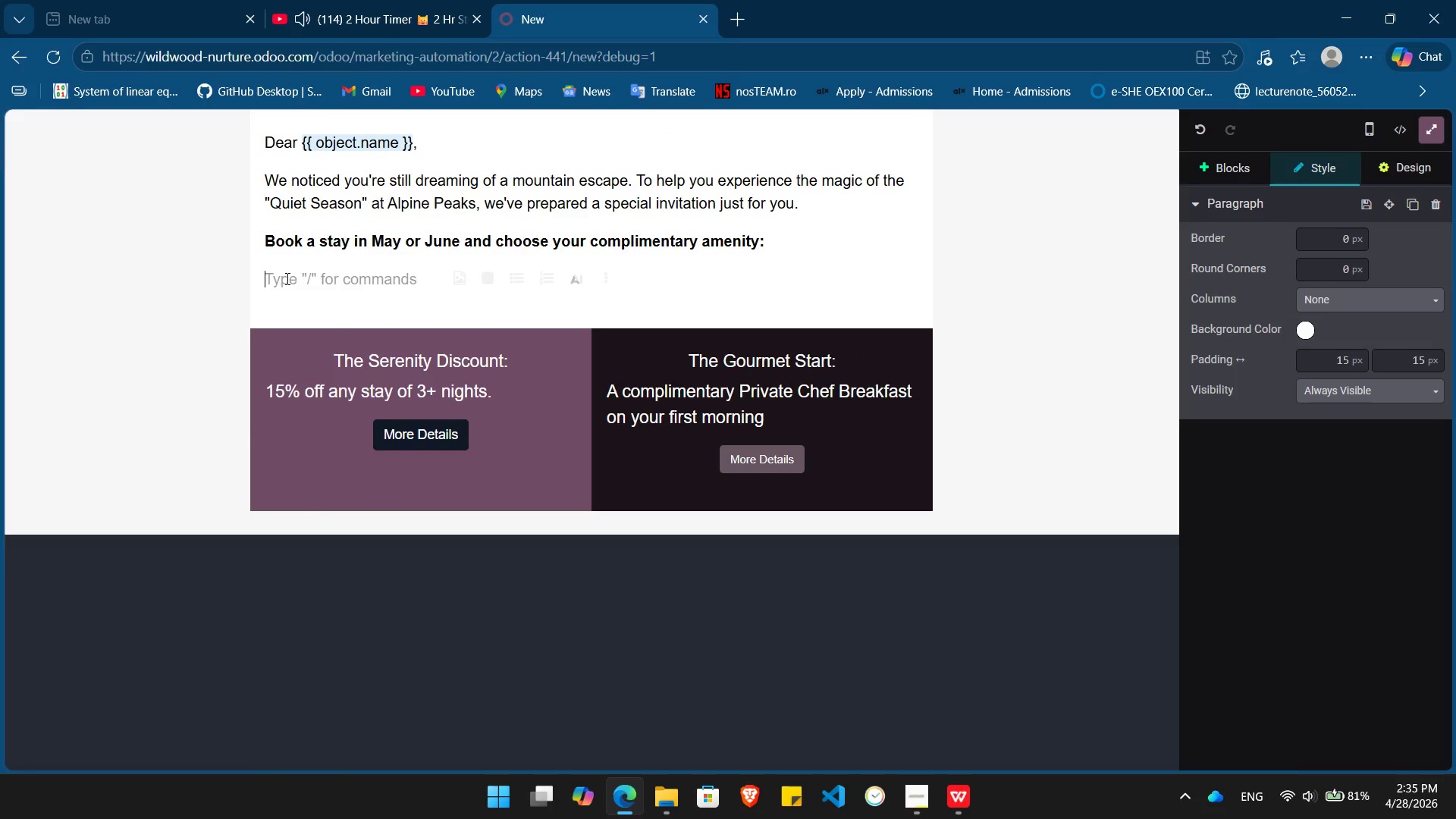 
key(Backspace)
 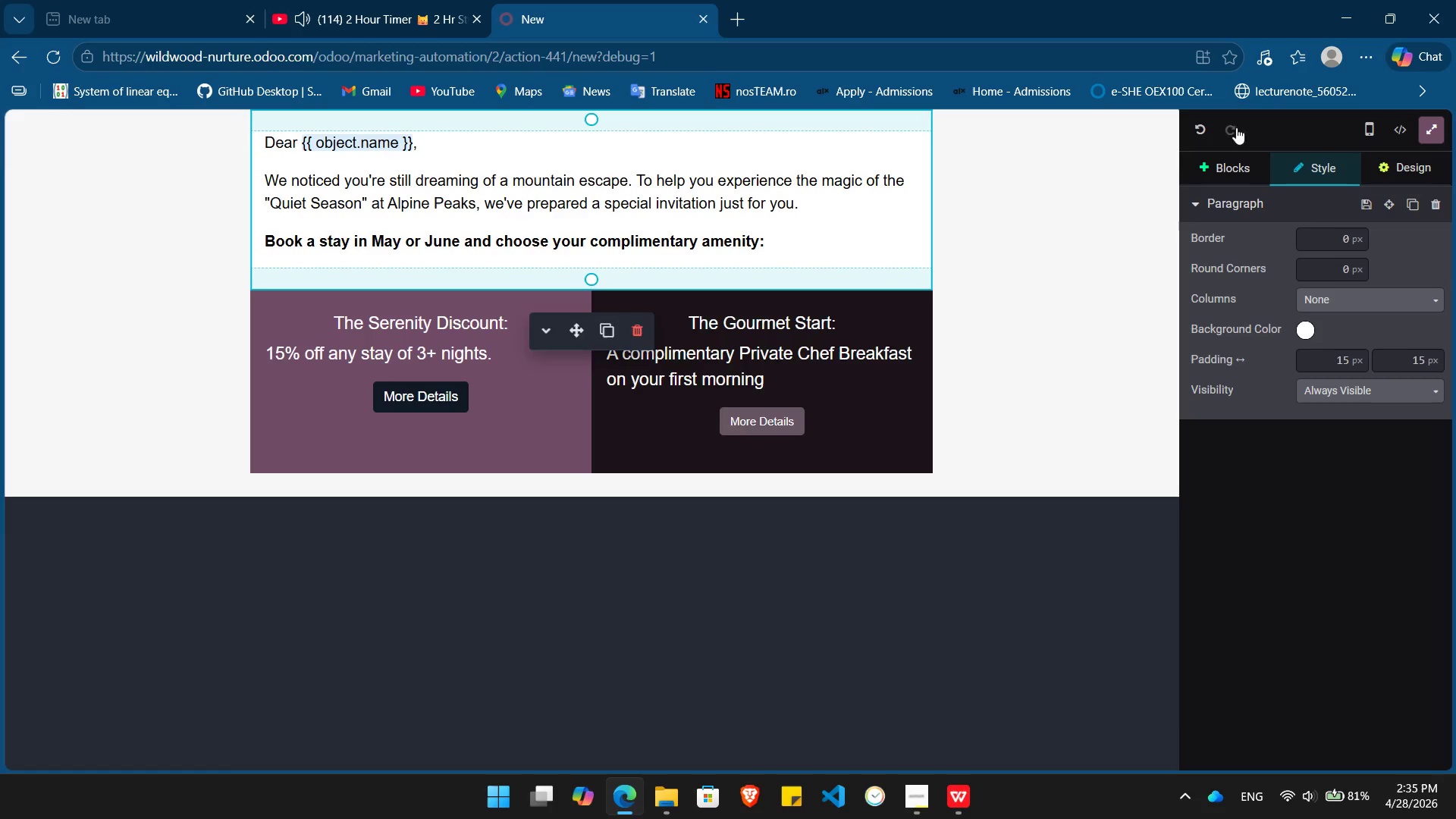 
left_click([1225, 155])
 